 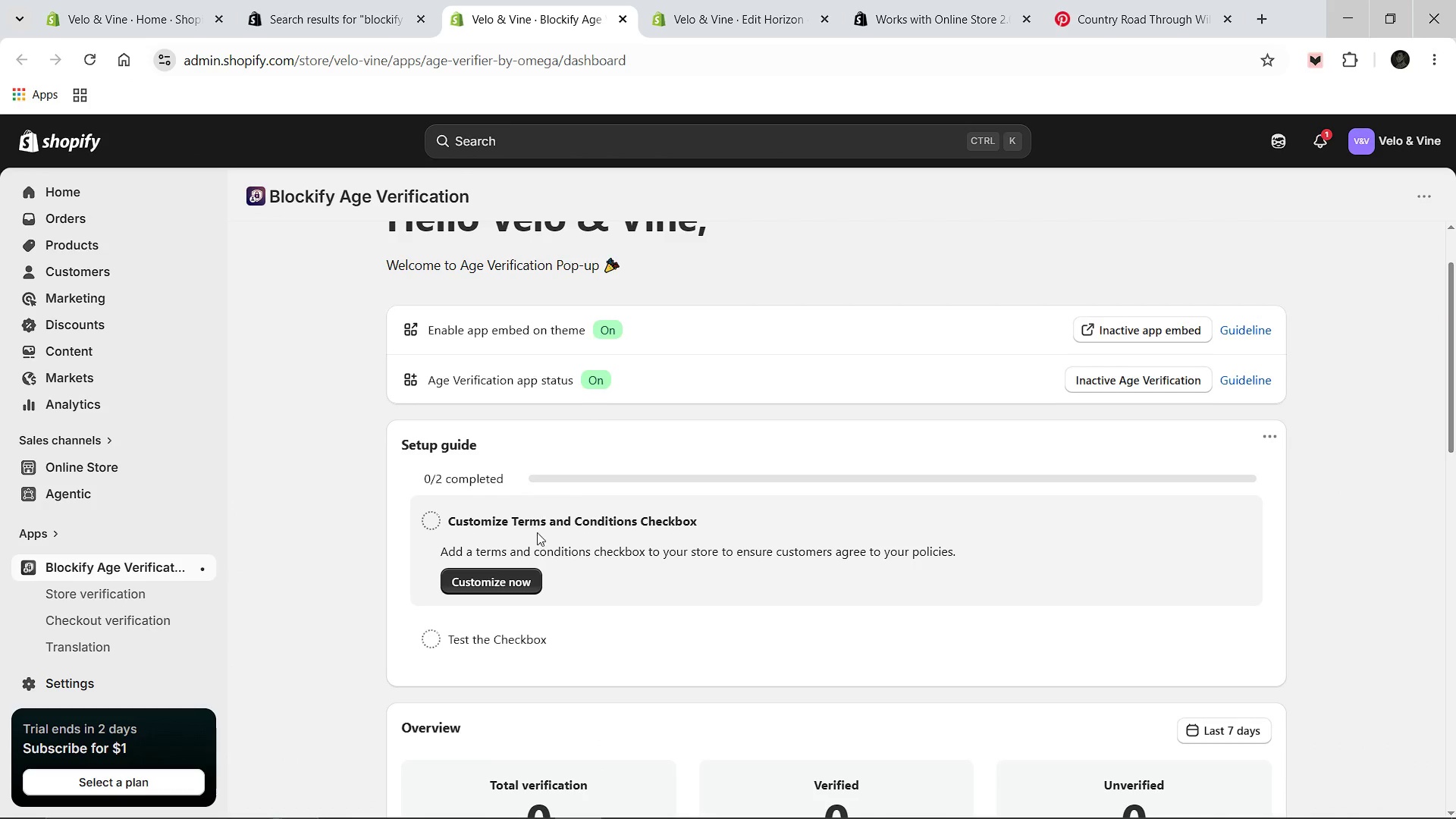 
scroll: coordinate [530, 565], scroll_direction: down, amount: 1.0
 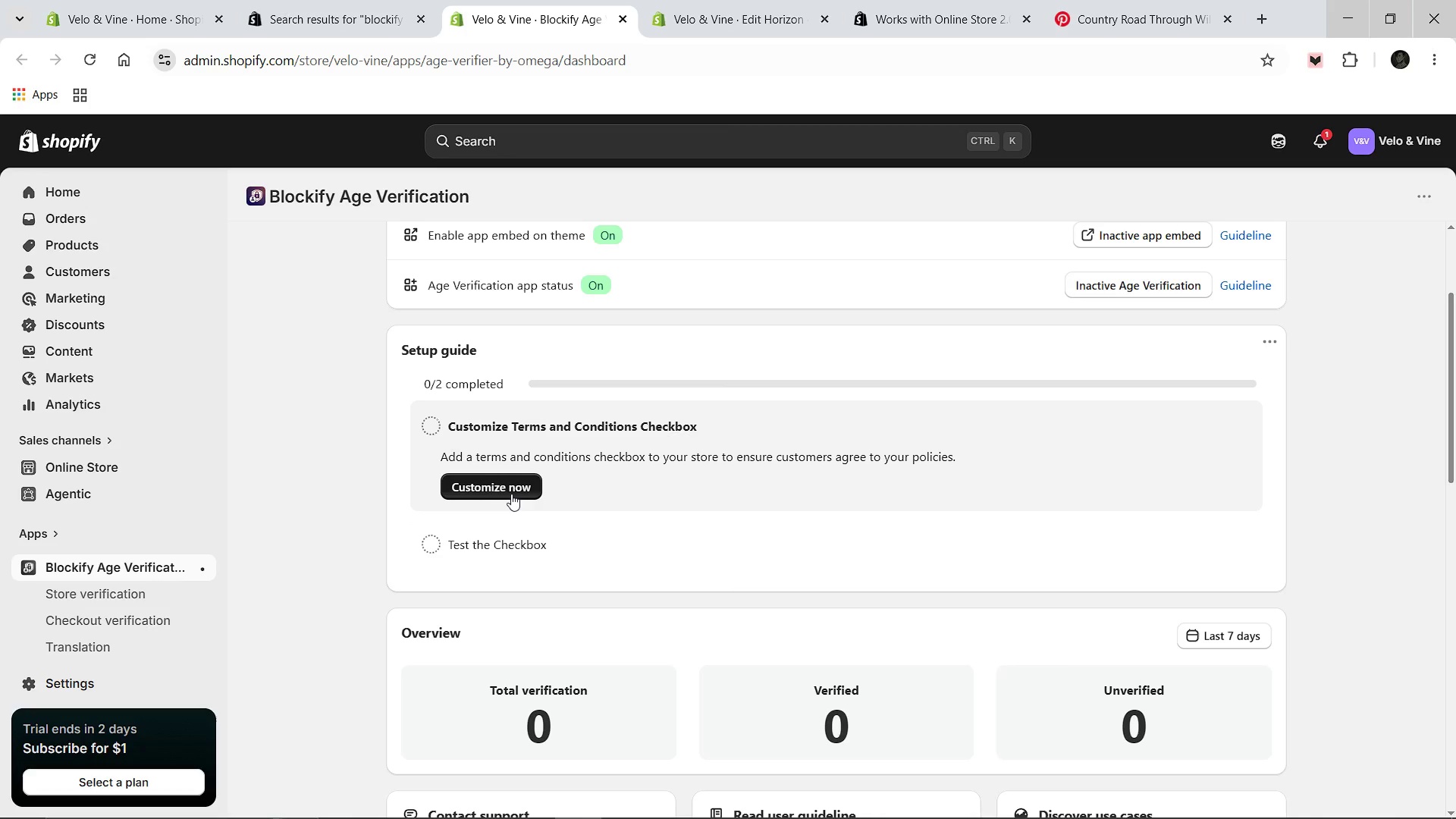 
left_click([511, 493])
 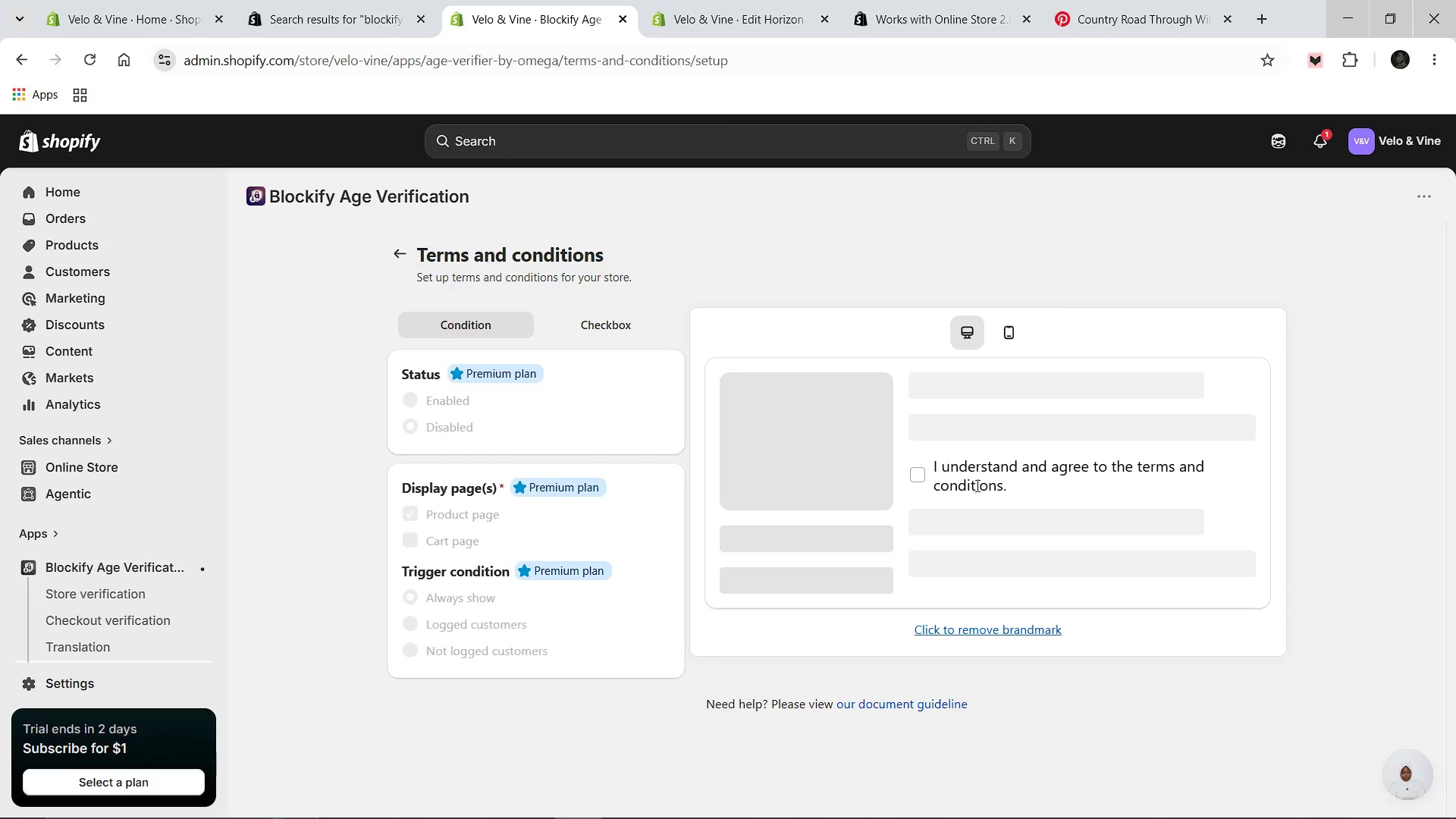 
wait(6.19)
 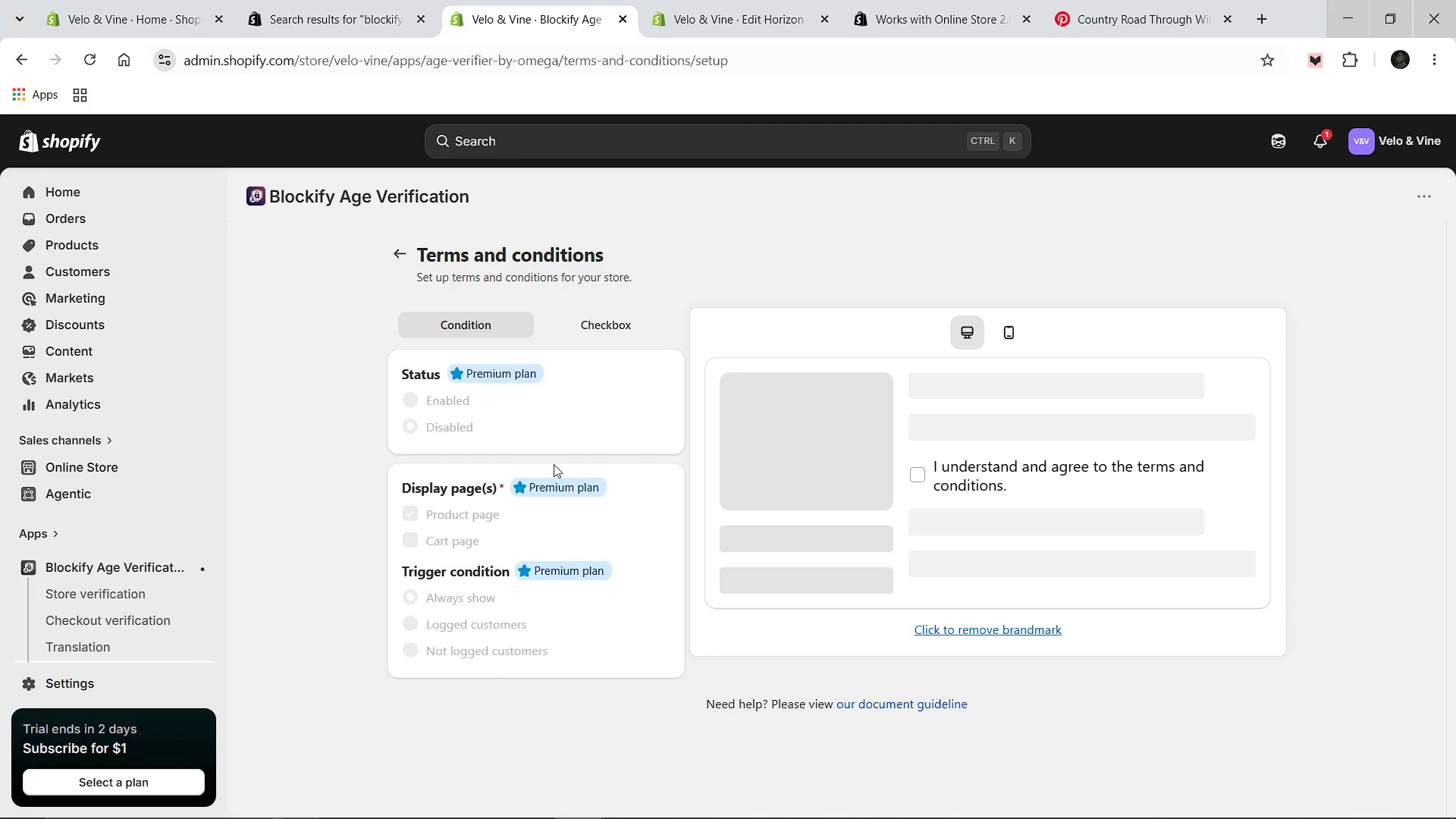 
left_click([919, 475])
 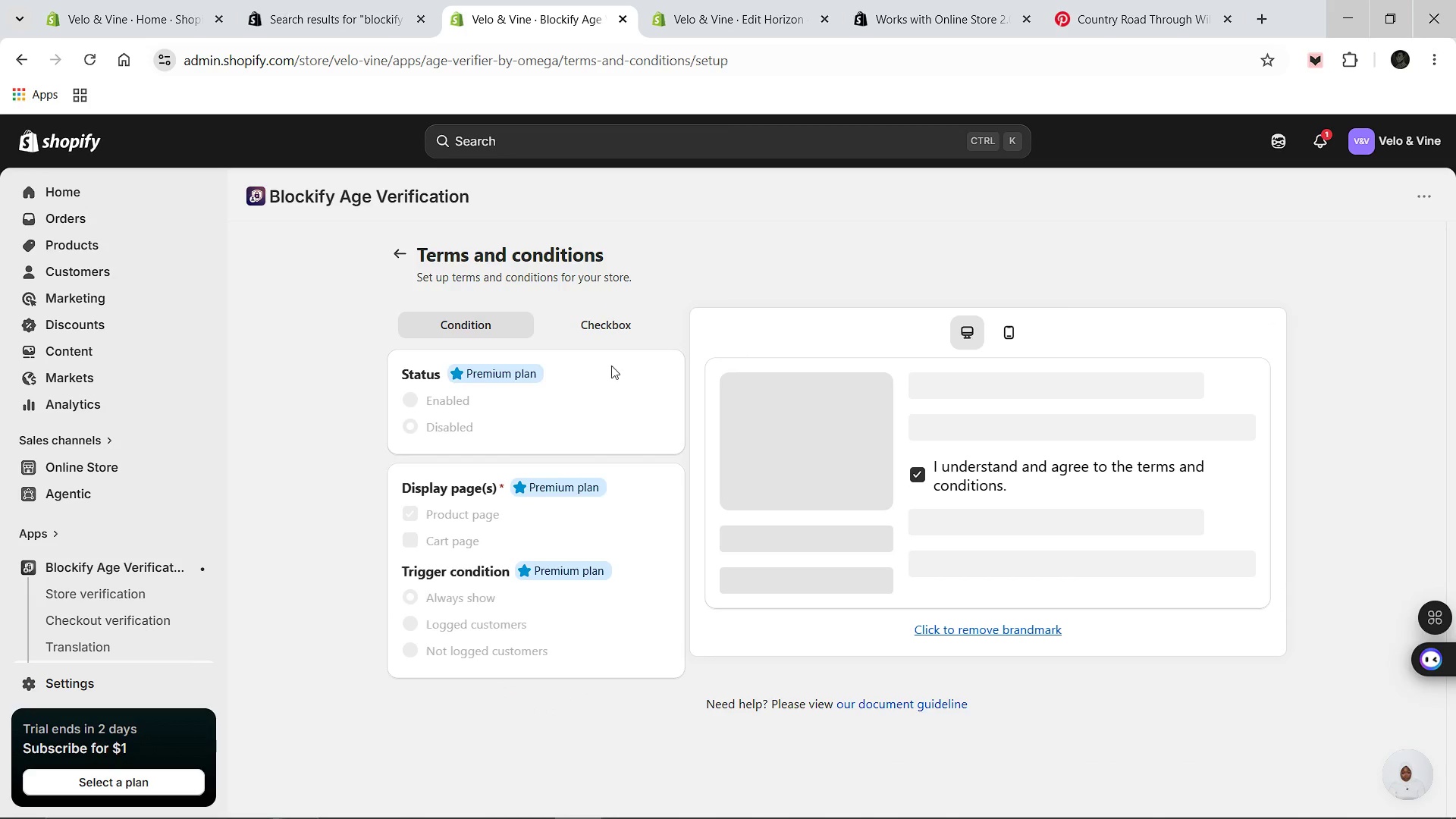 
left_click([575, 318])
 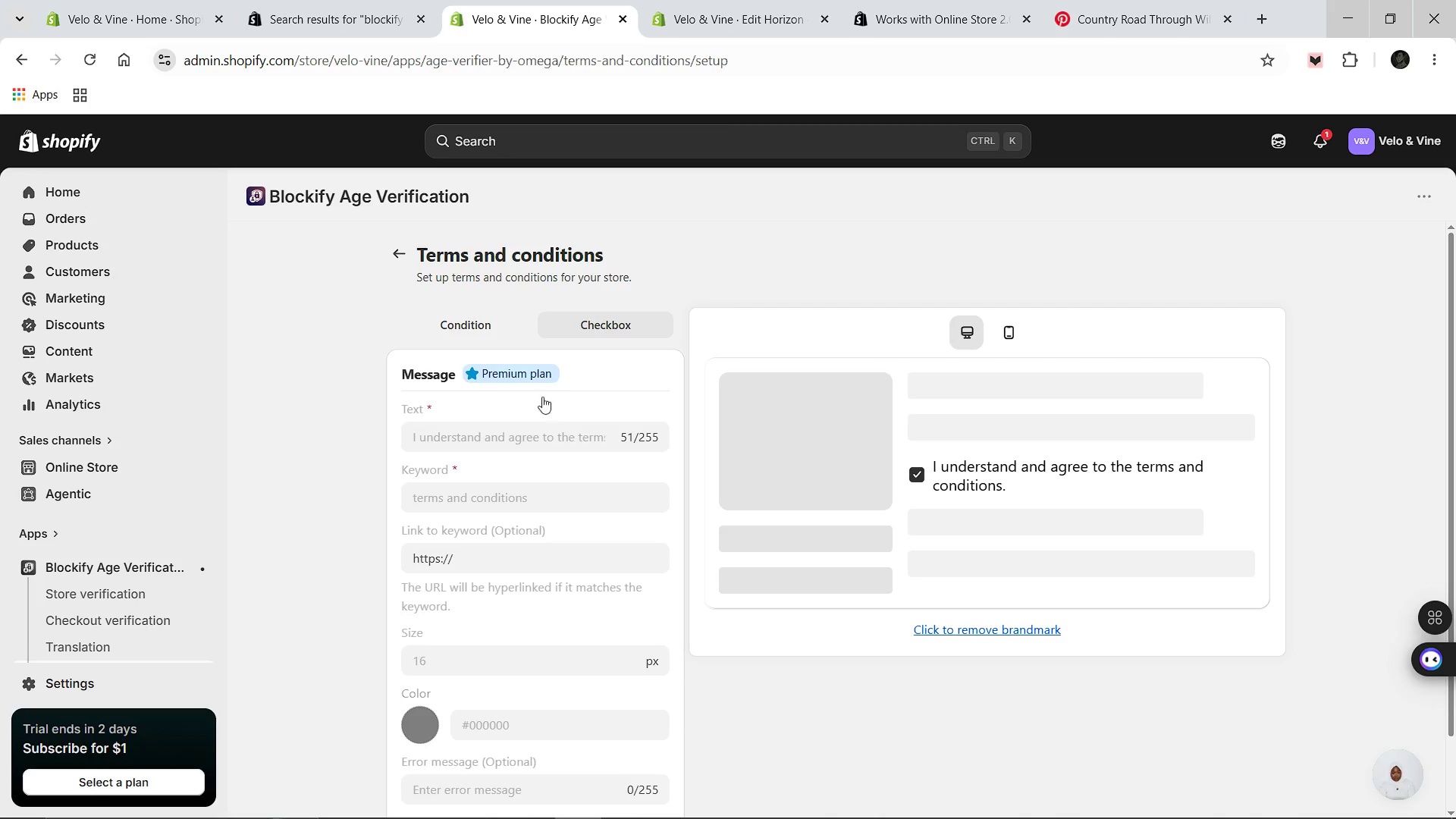 
scroll: coordinate [550, 420], scroll_direction: down, amount: 2.0
 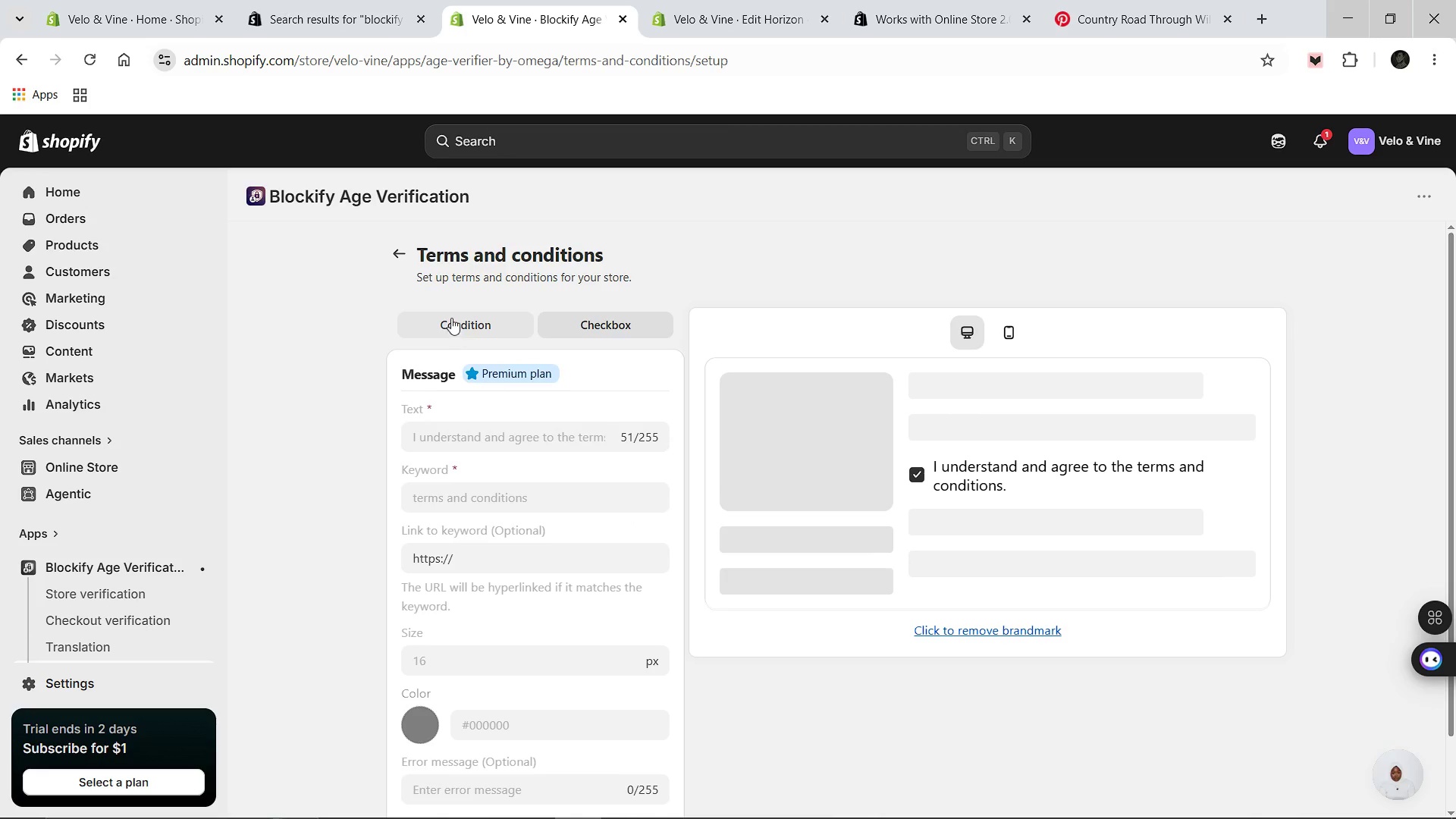 
left_click([451, 318])
 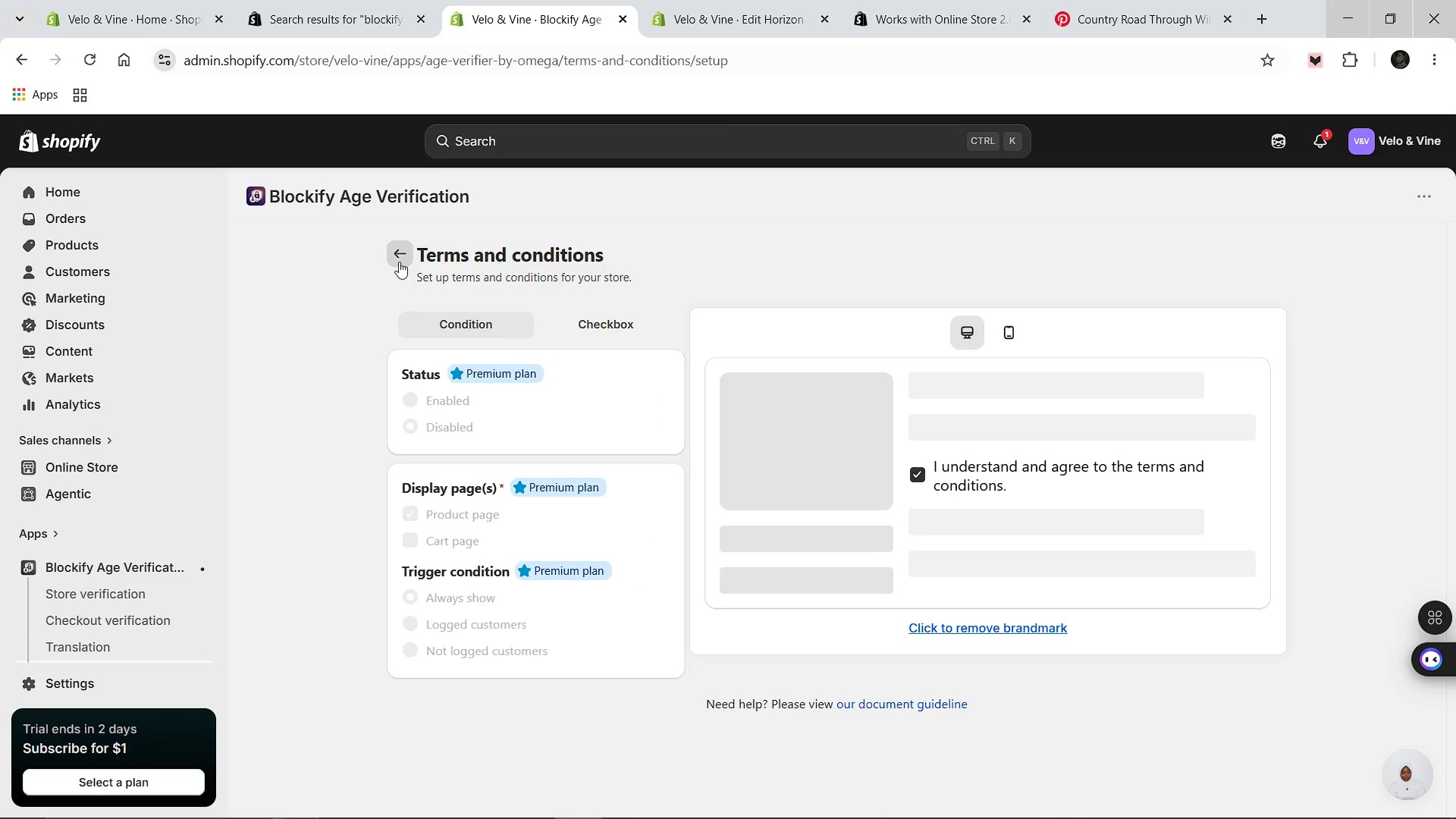 
left_click([399, 262])
 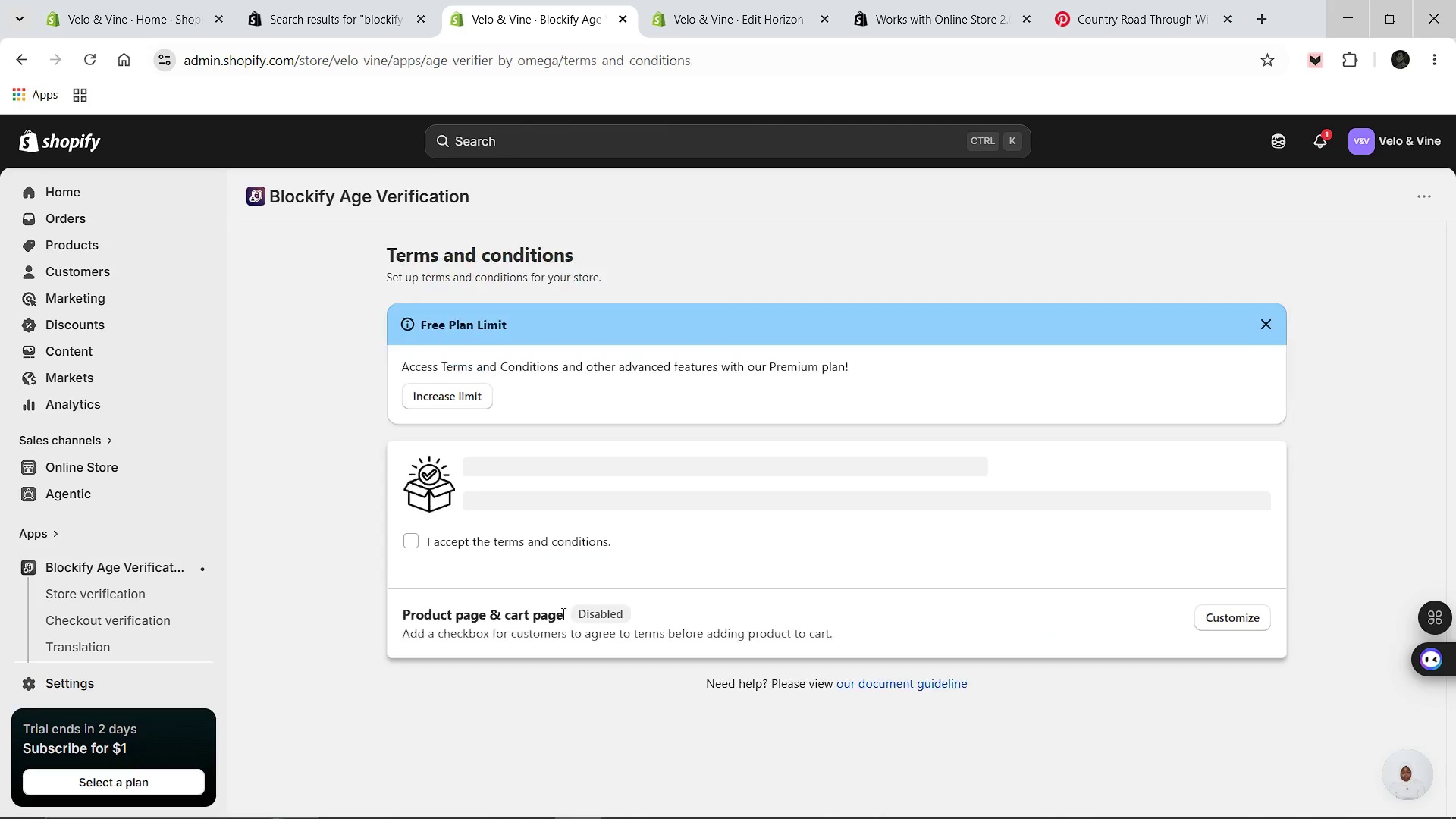 
scroll: coordinate [562, 613], scroll_direction: down, amount: 2.0
 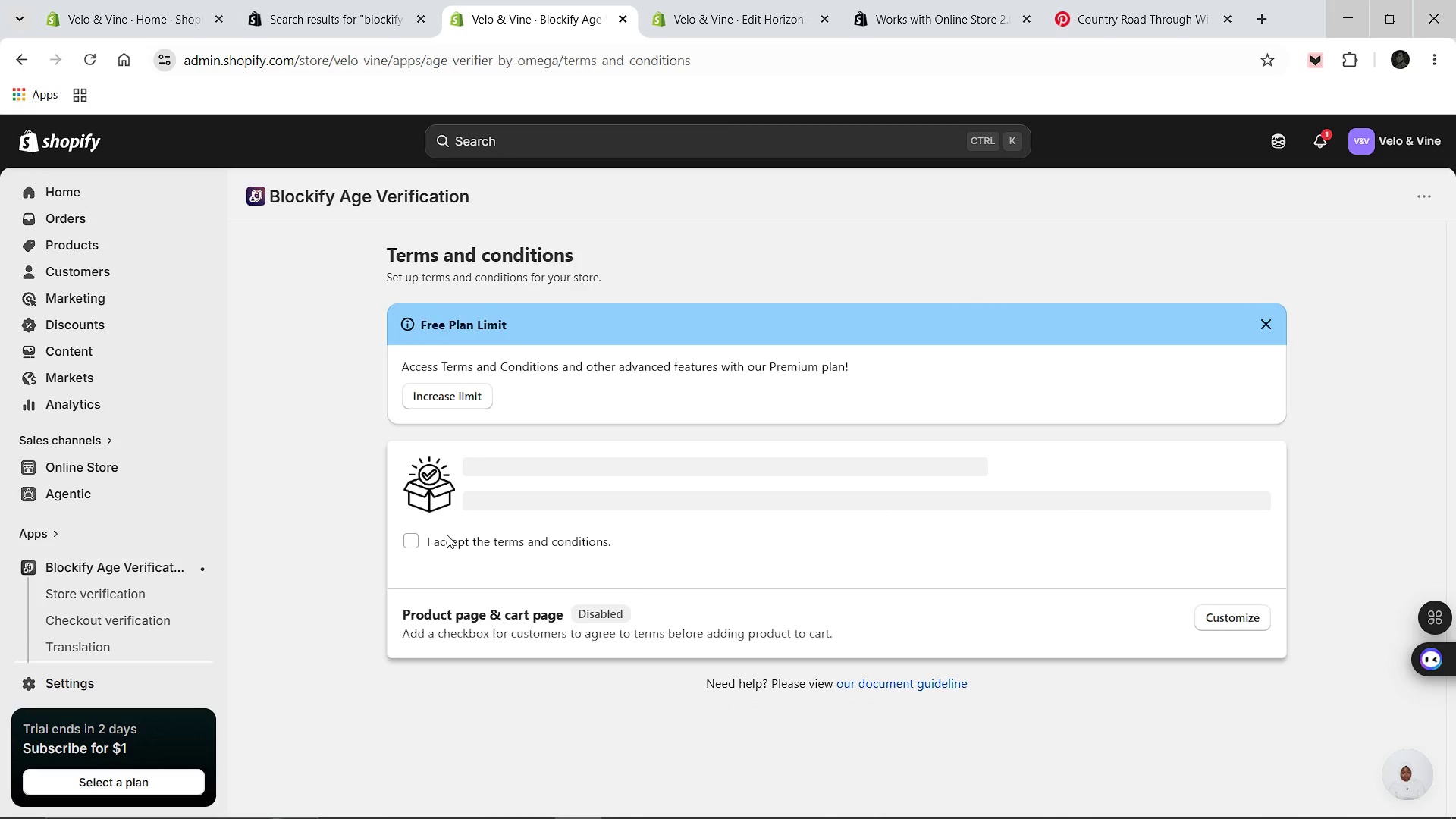 
left_click([428, 547])
 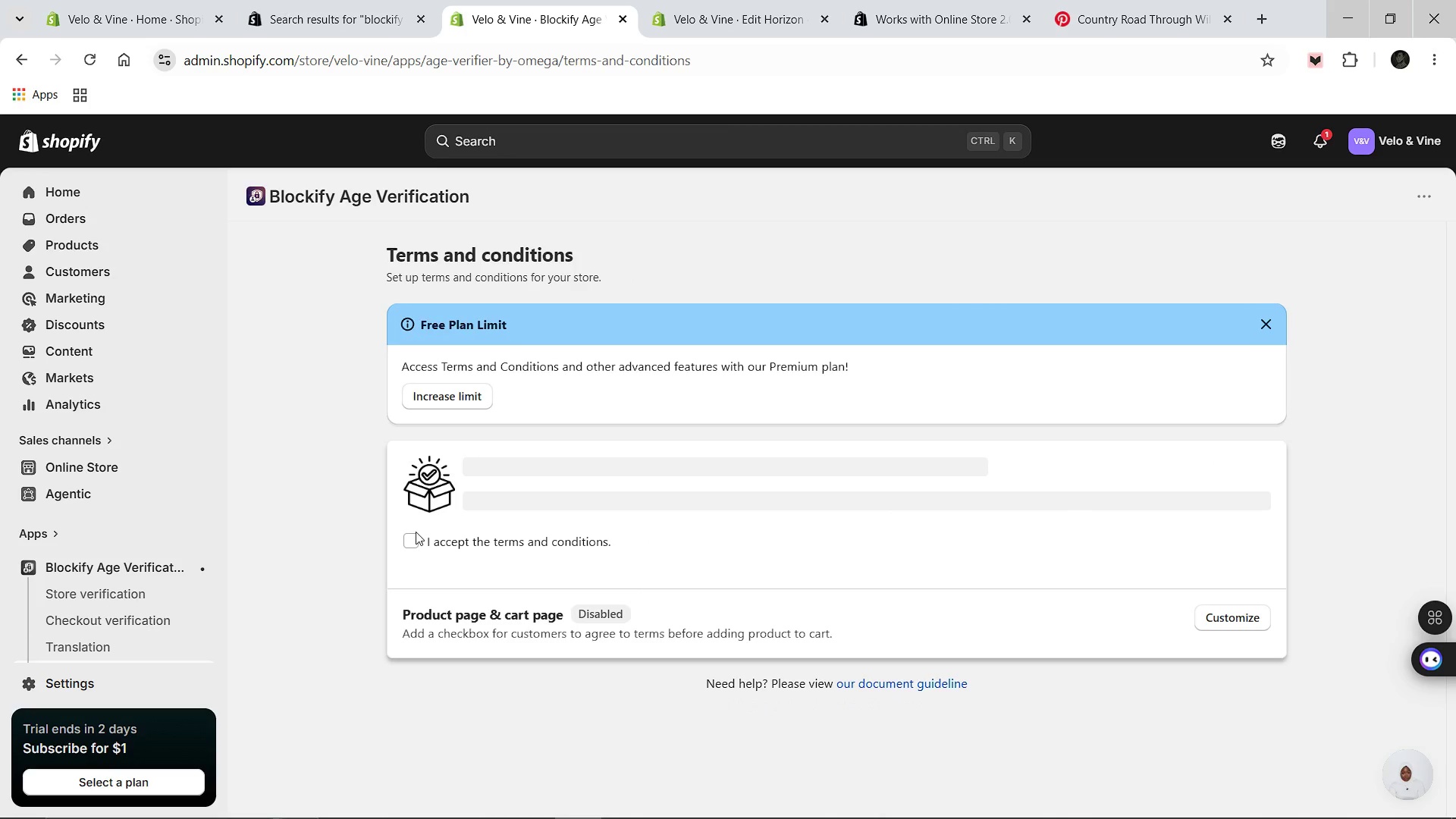 
left_click([413, 535])
 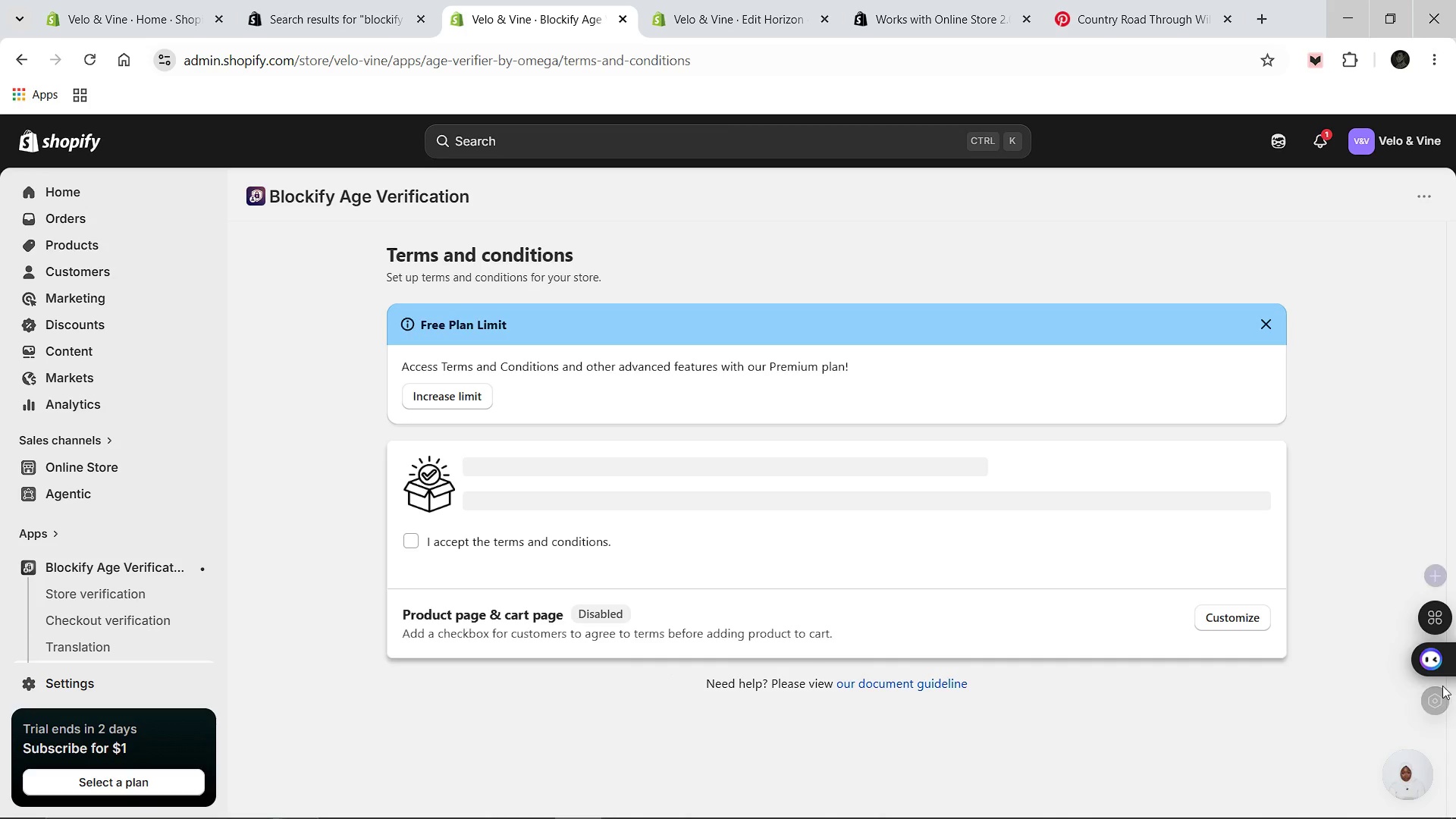 
wait(5.14)
 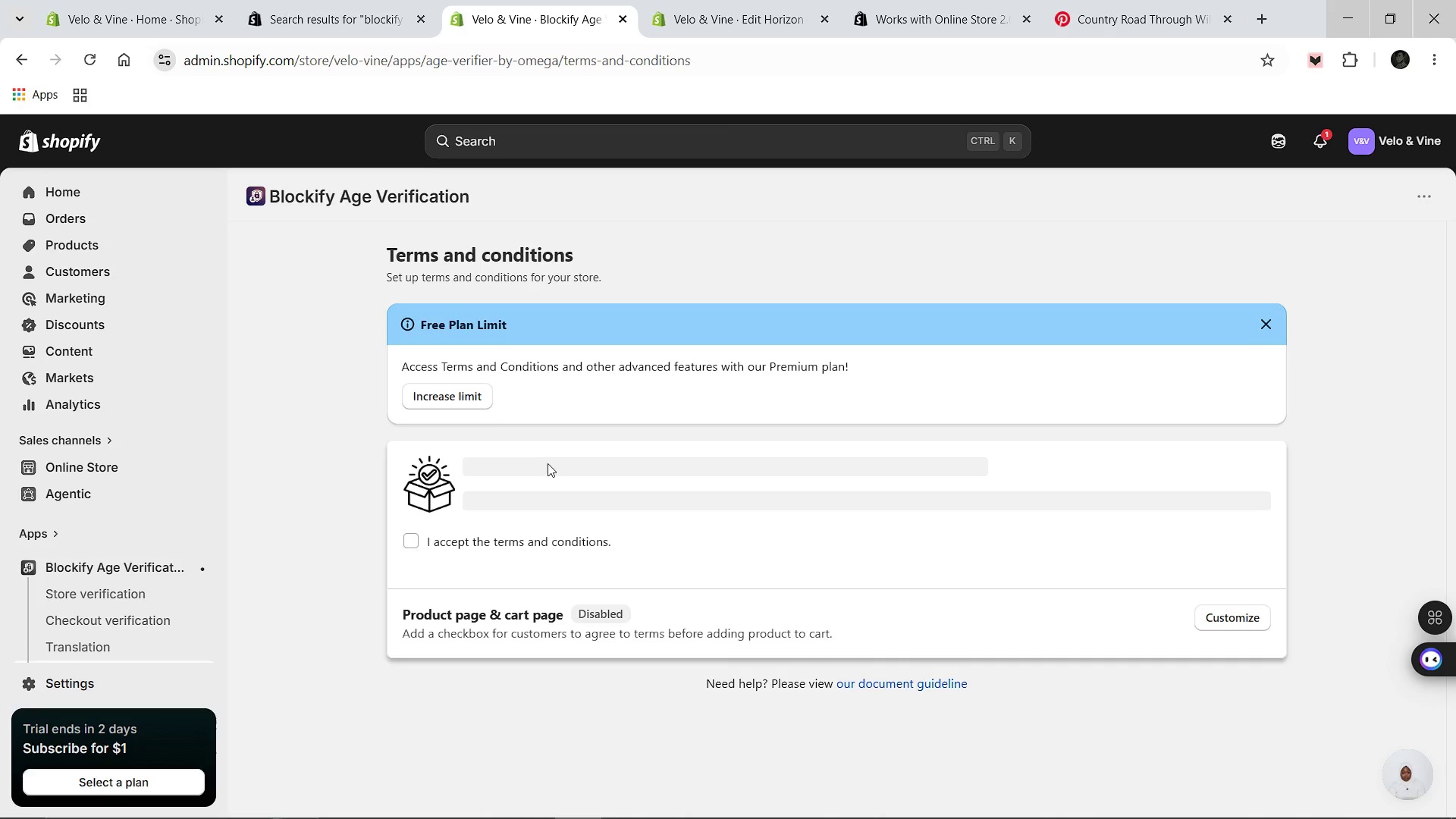 
left_click([1222, 620])
 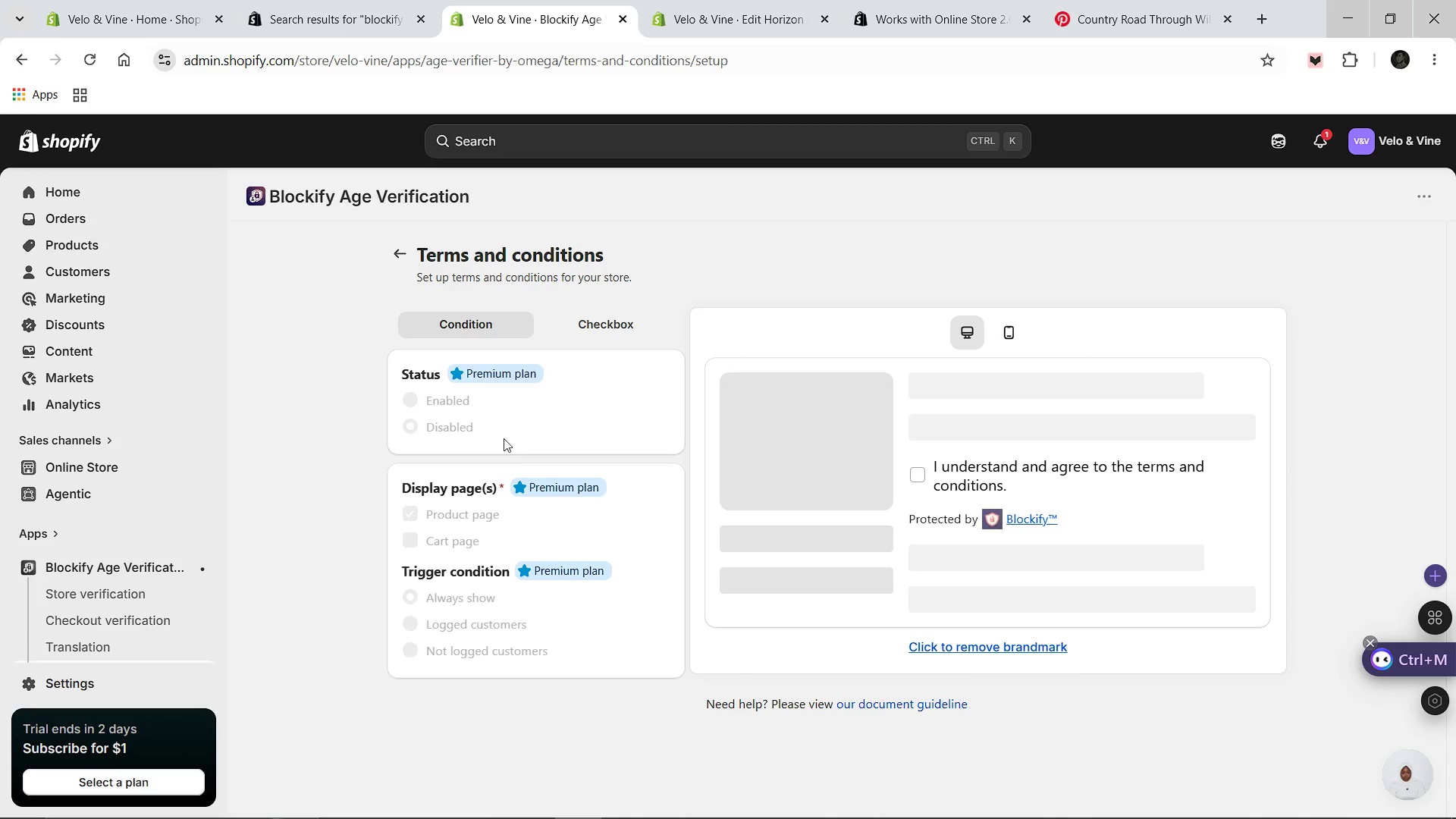 
wait(5.19)
 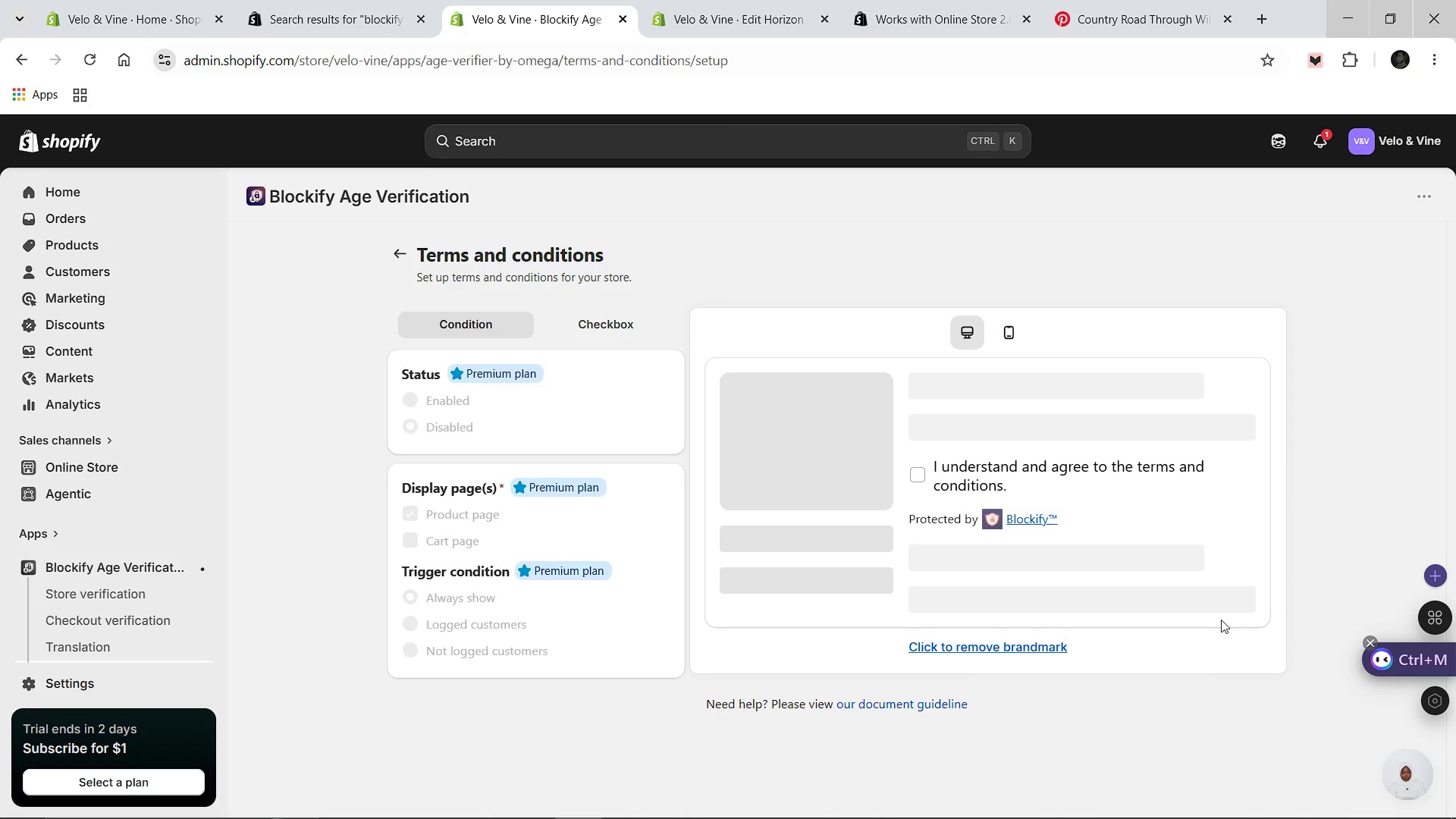 
scroll: coordinate [521, 551], scroll_direction: none, amount: 0.0
 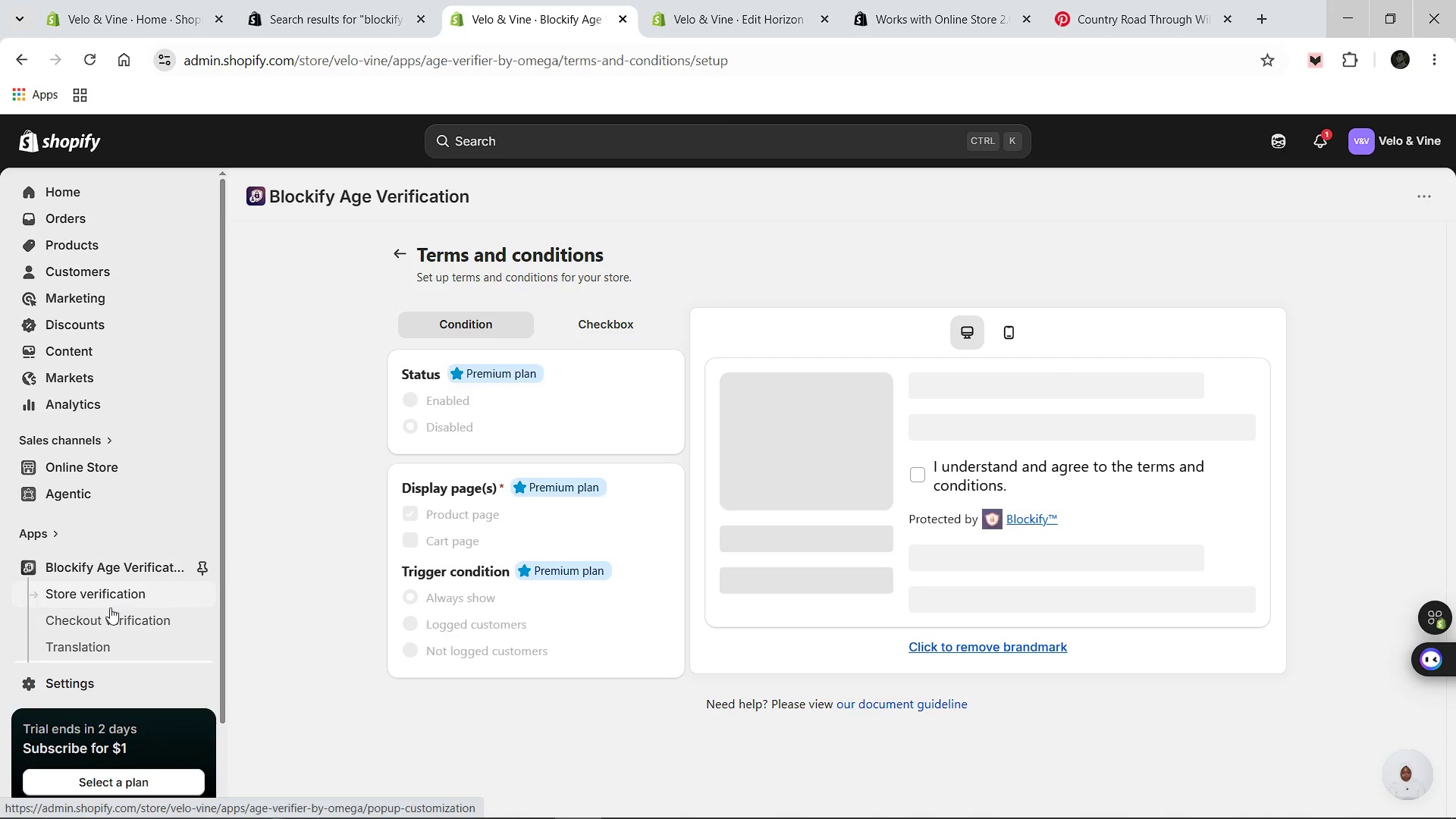 
left_click([111, 615])
 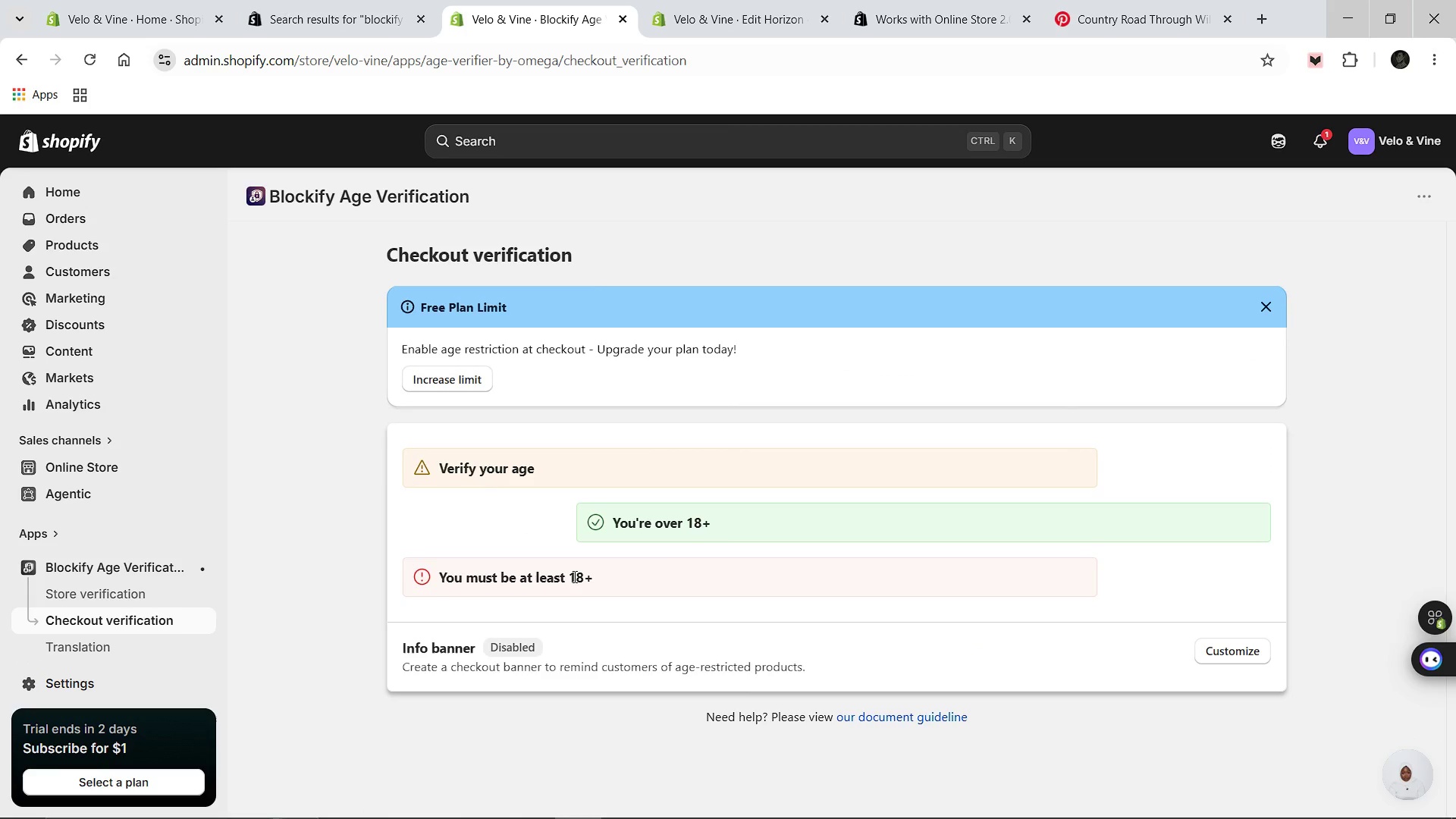 
left_click([713, 531])
 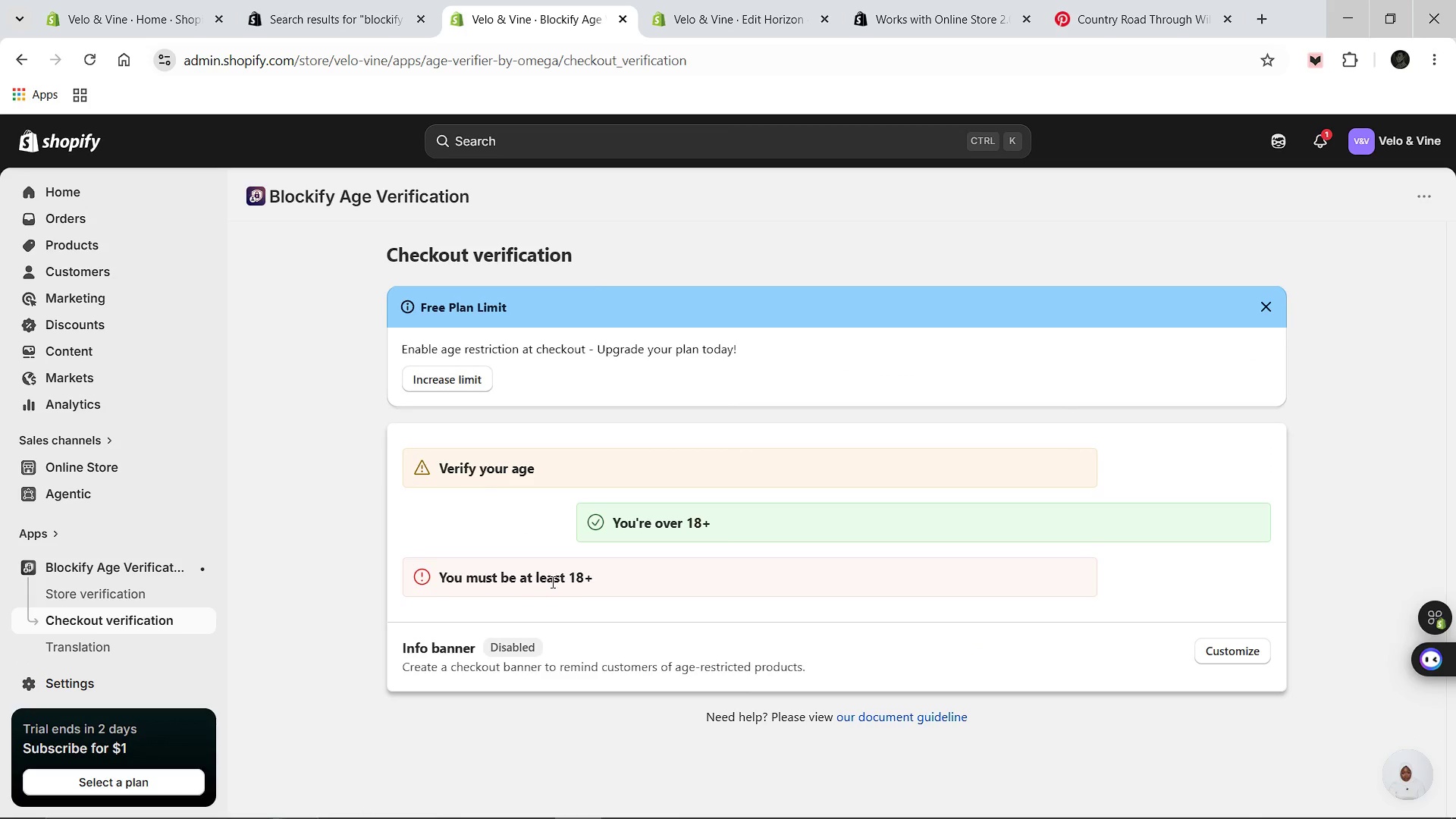 
left_click_drag(start_coordinate=[560, 579], to_coordinate=[570, 579])
 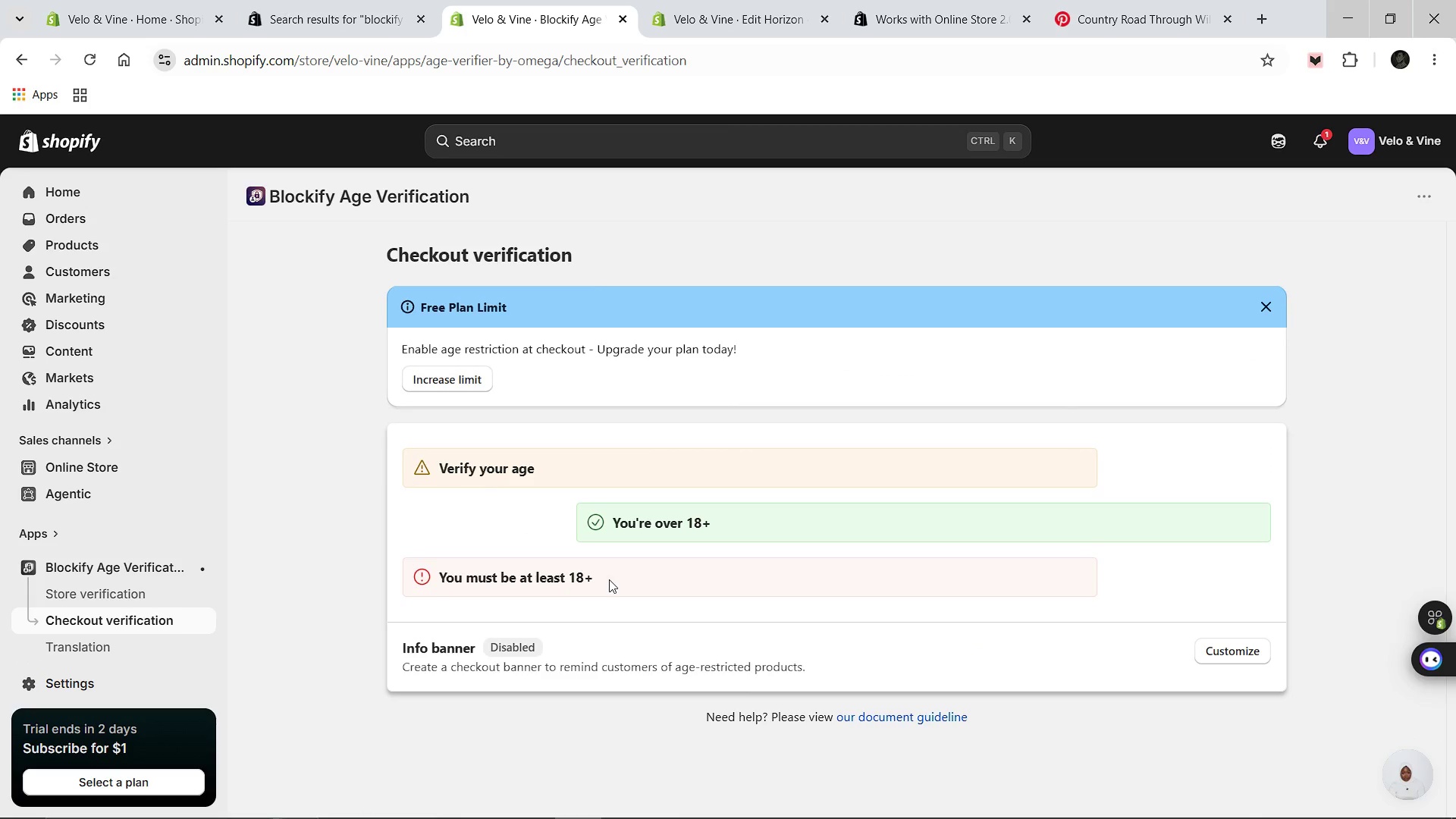 
left_click([609, 579])
 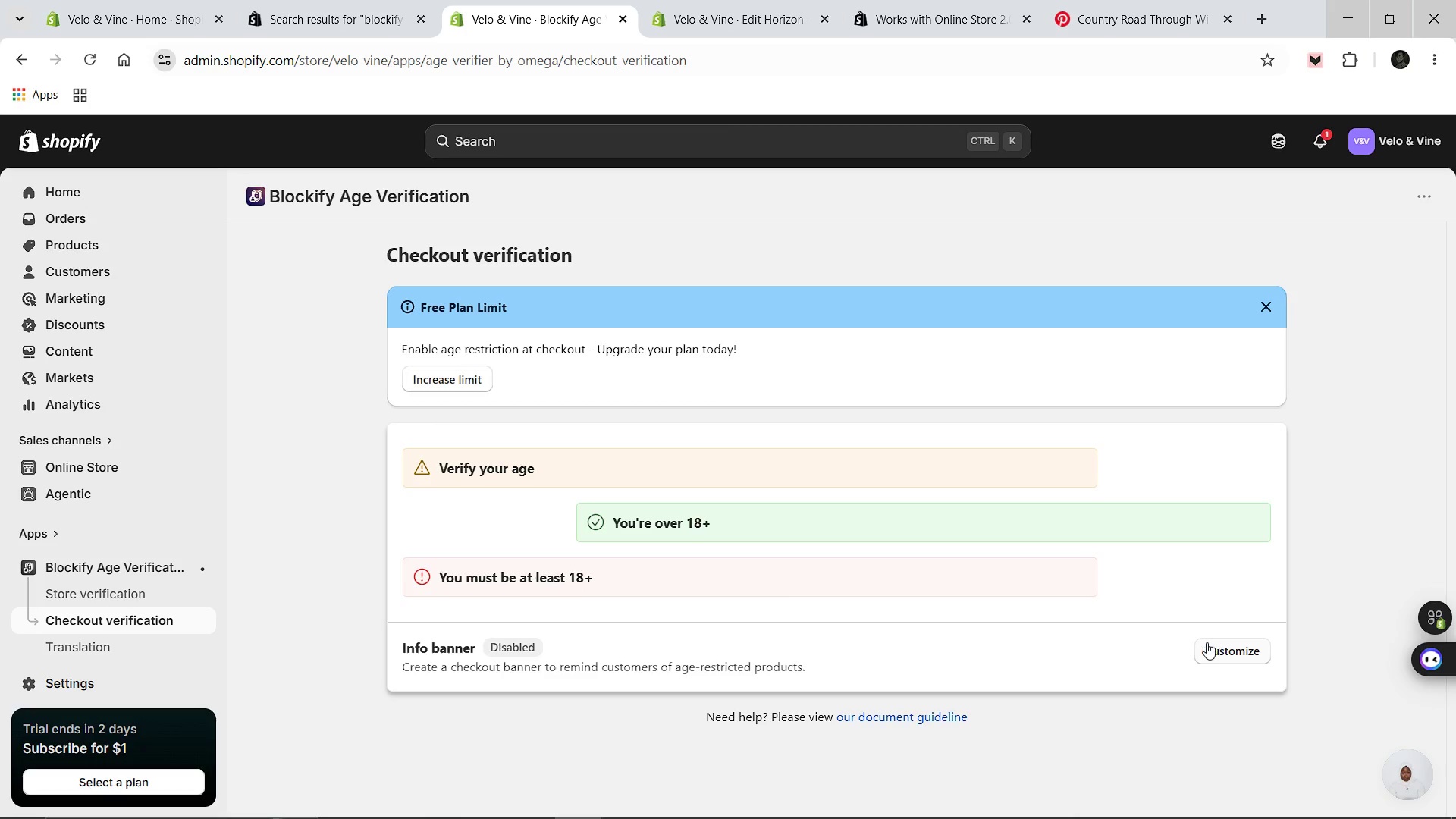 
left_click([1205, 646])
 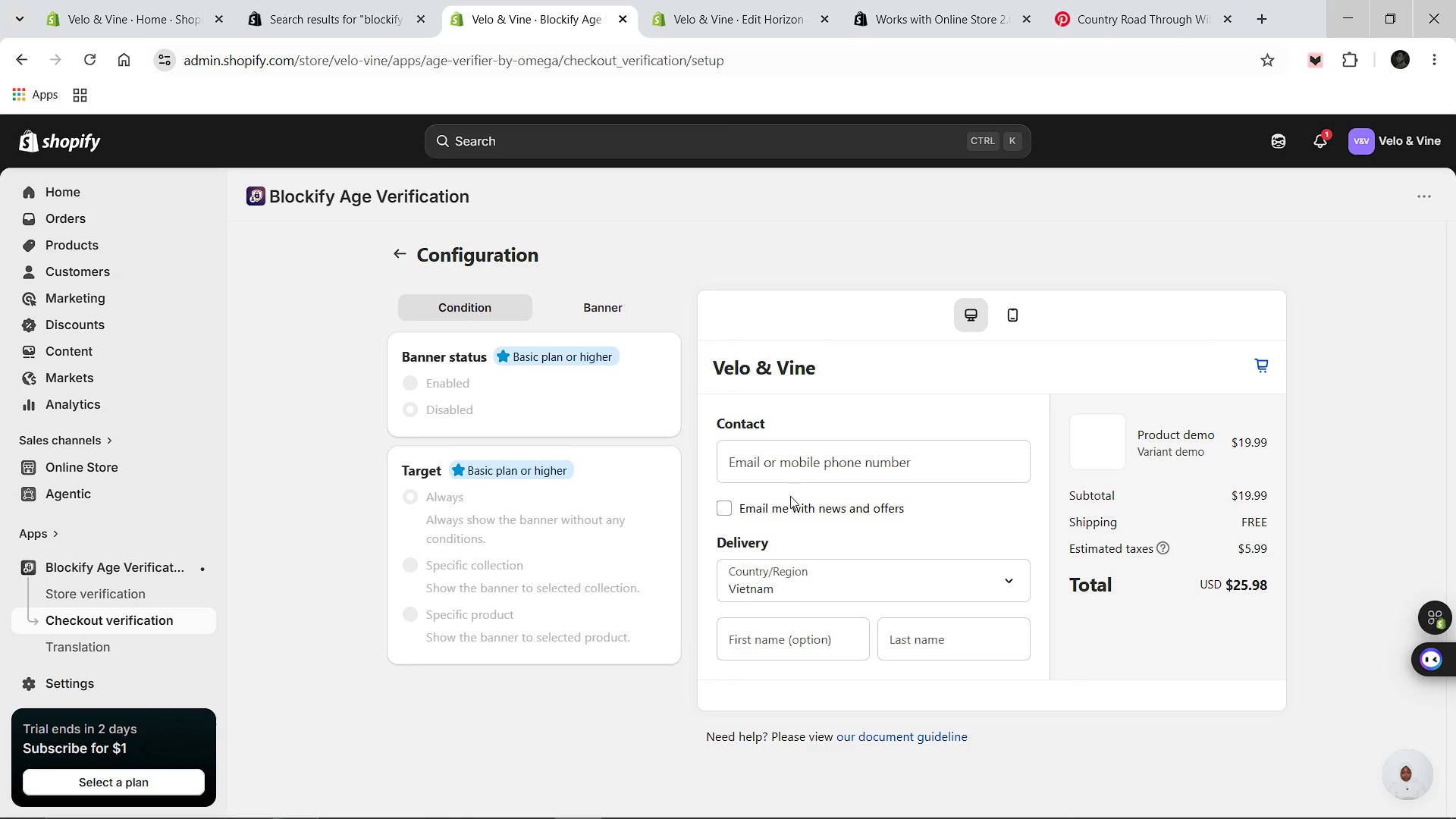 
scroll: coordinate [785, 503], scroll_direction: down, amount: 2.0
 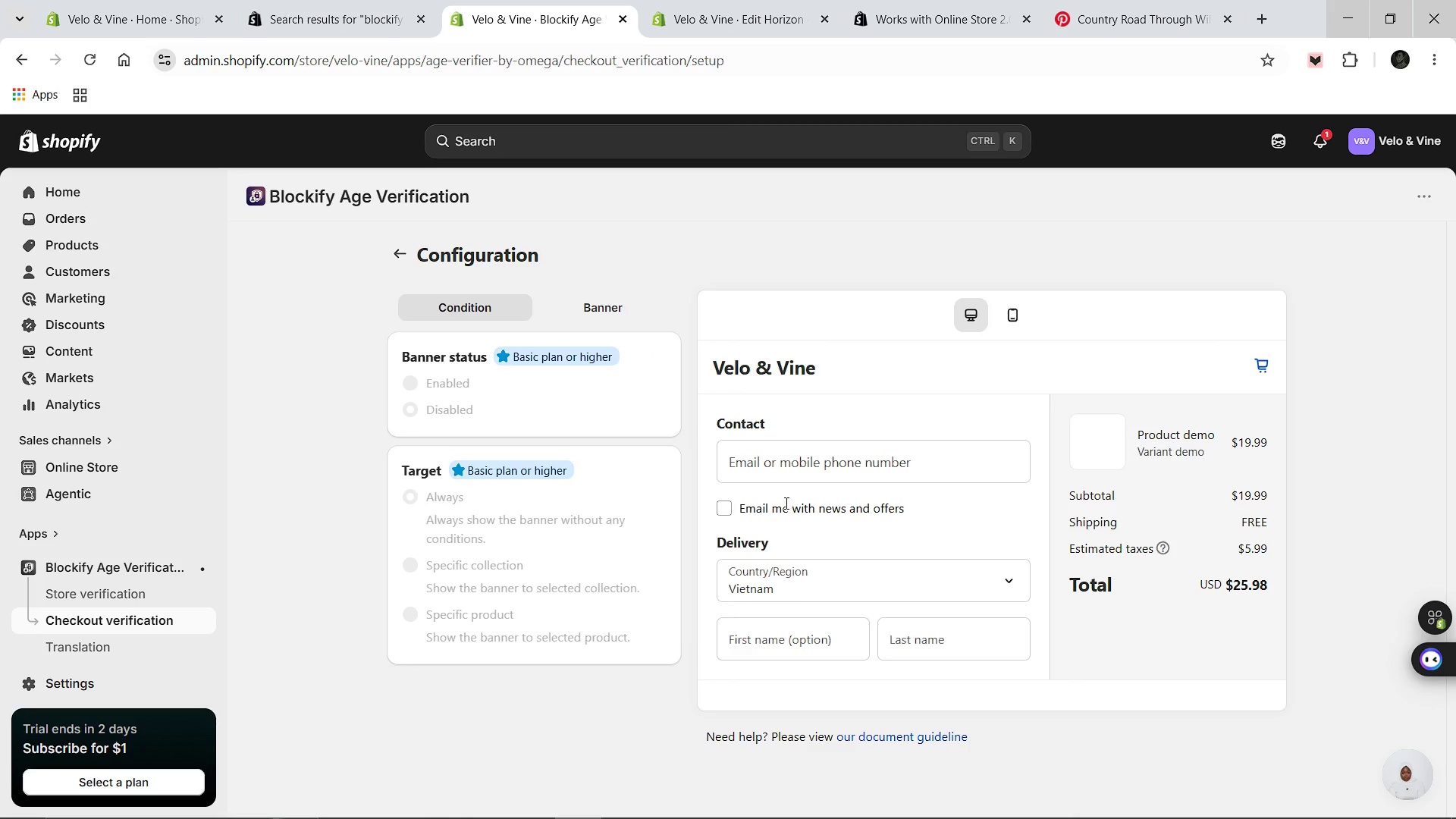 
scroll: coordinate [783, 502], scroll_direction: up, amount: 4.0
 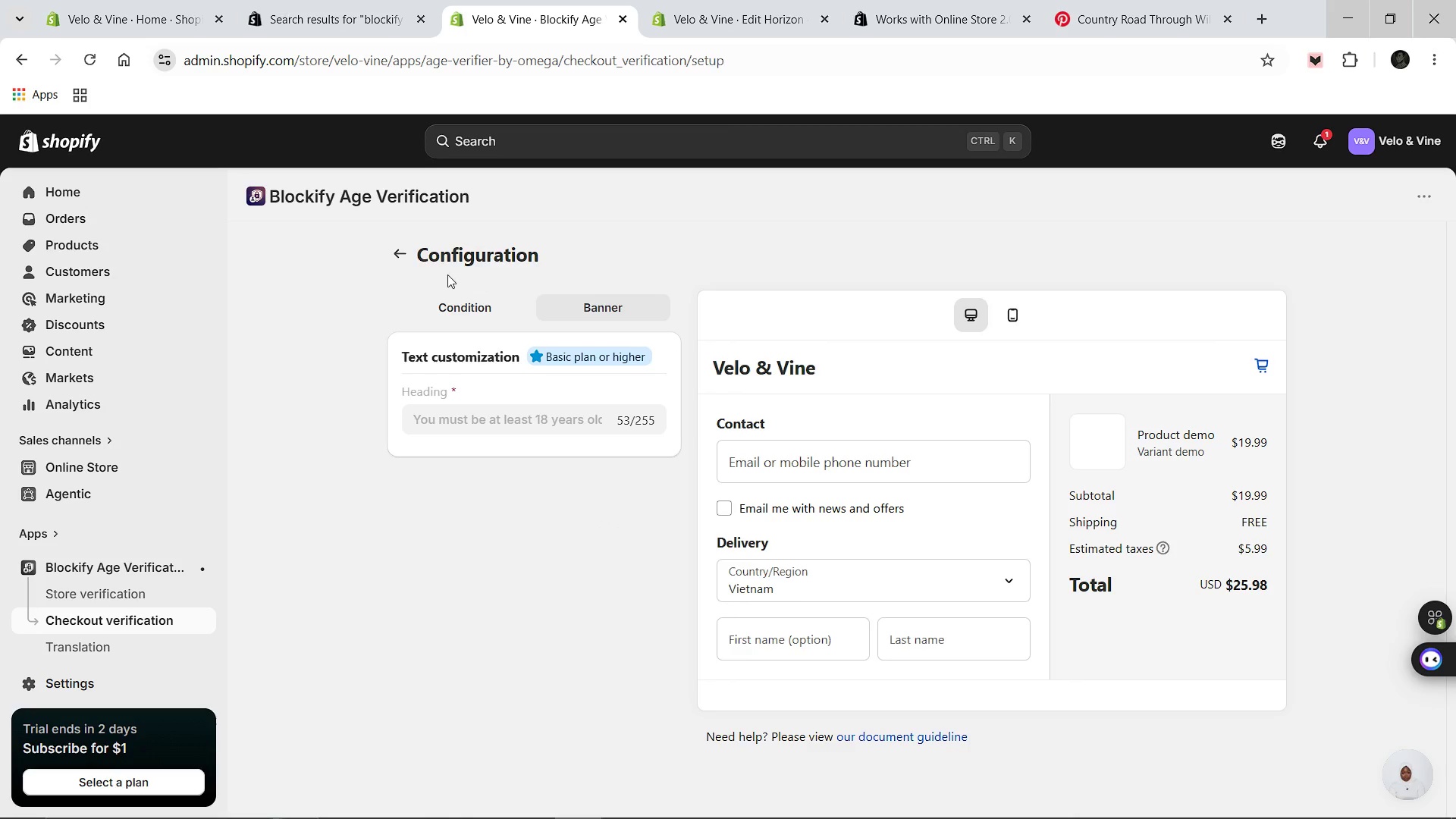 
left_click([406, 251])
 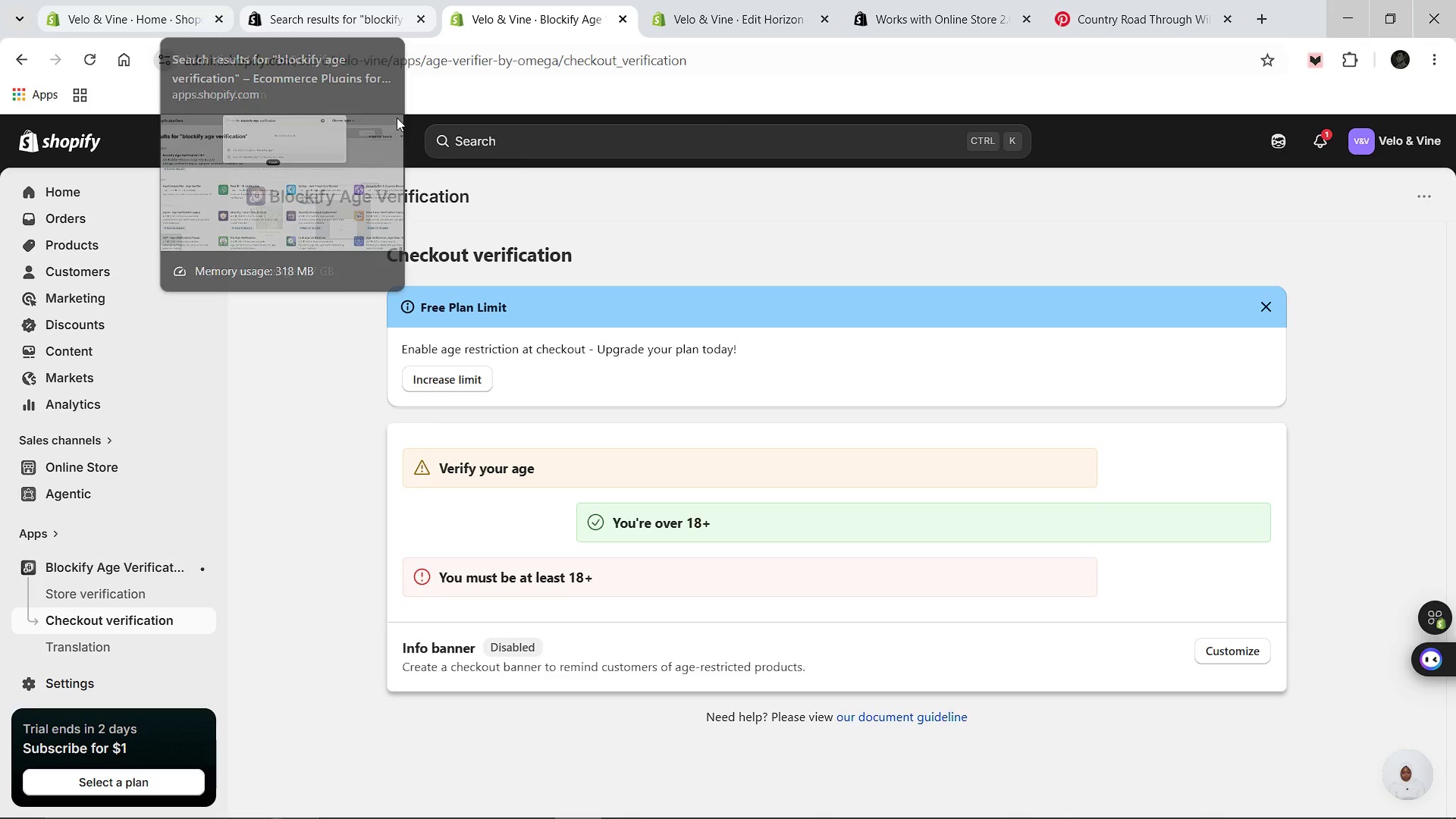 
left_click([184, 0])
 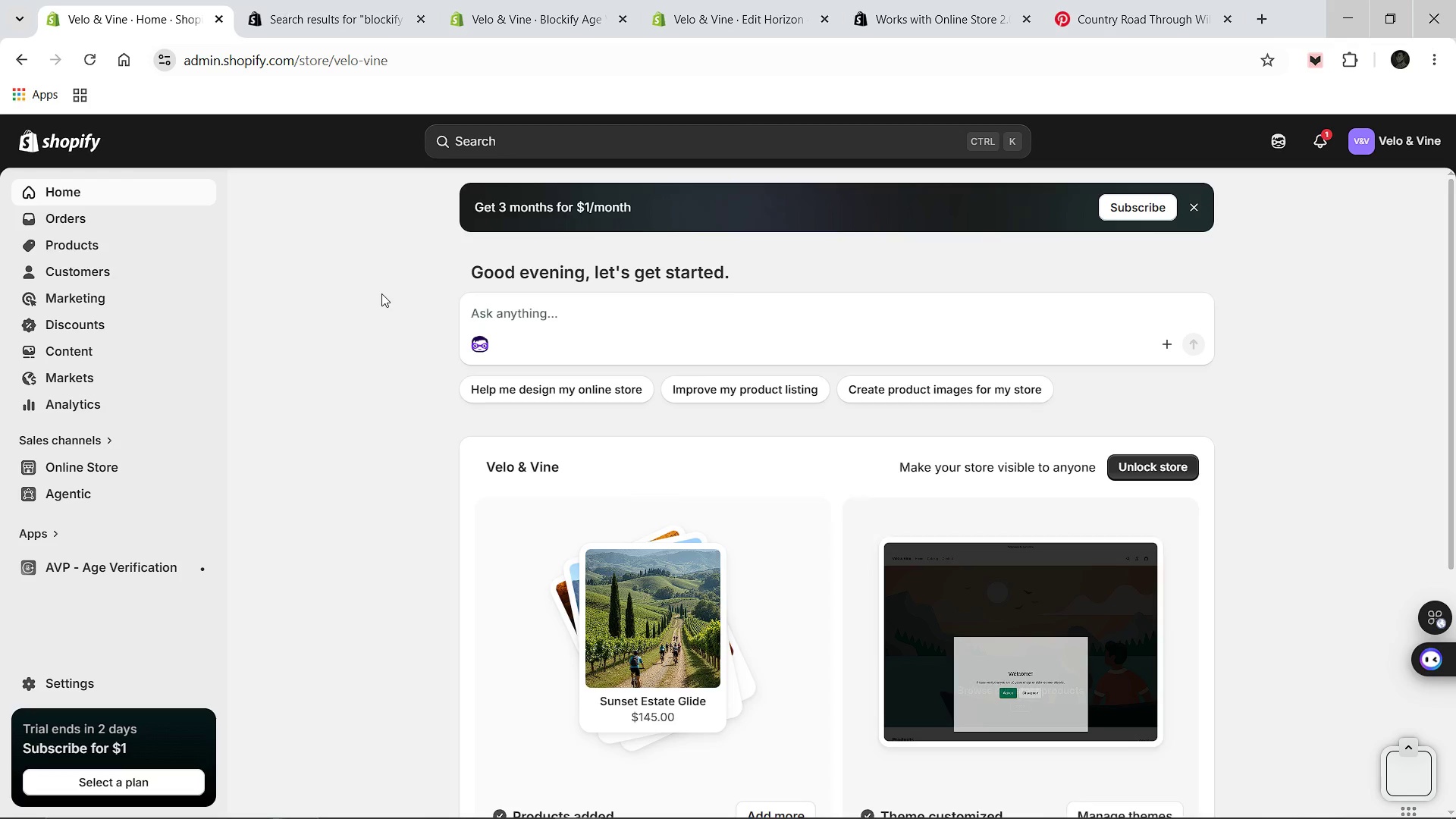 
wait(31.78)
 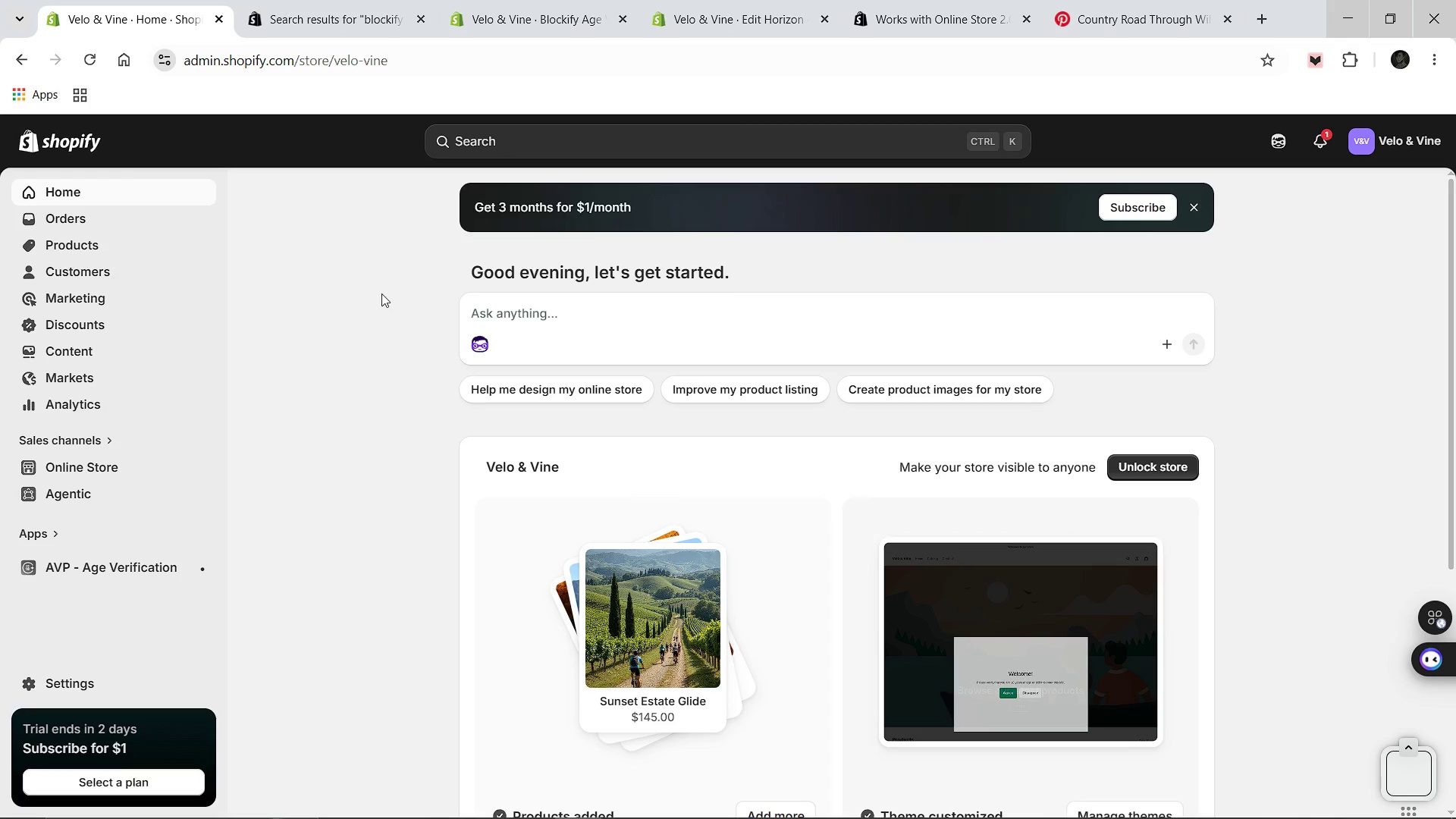 
left_click([81, 464])
 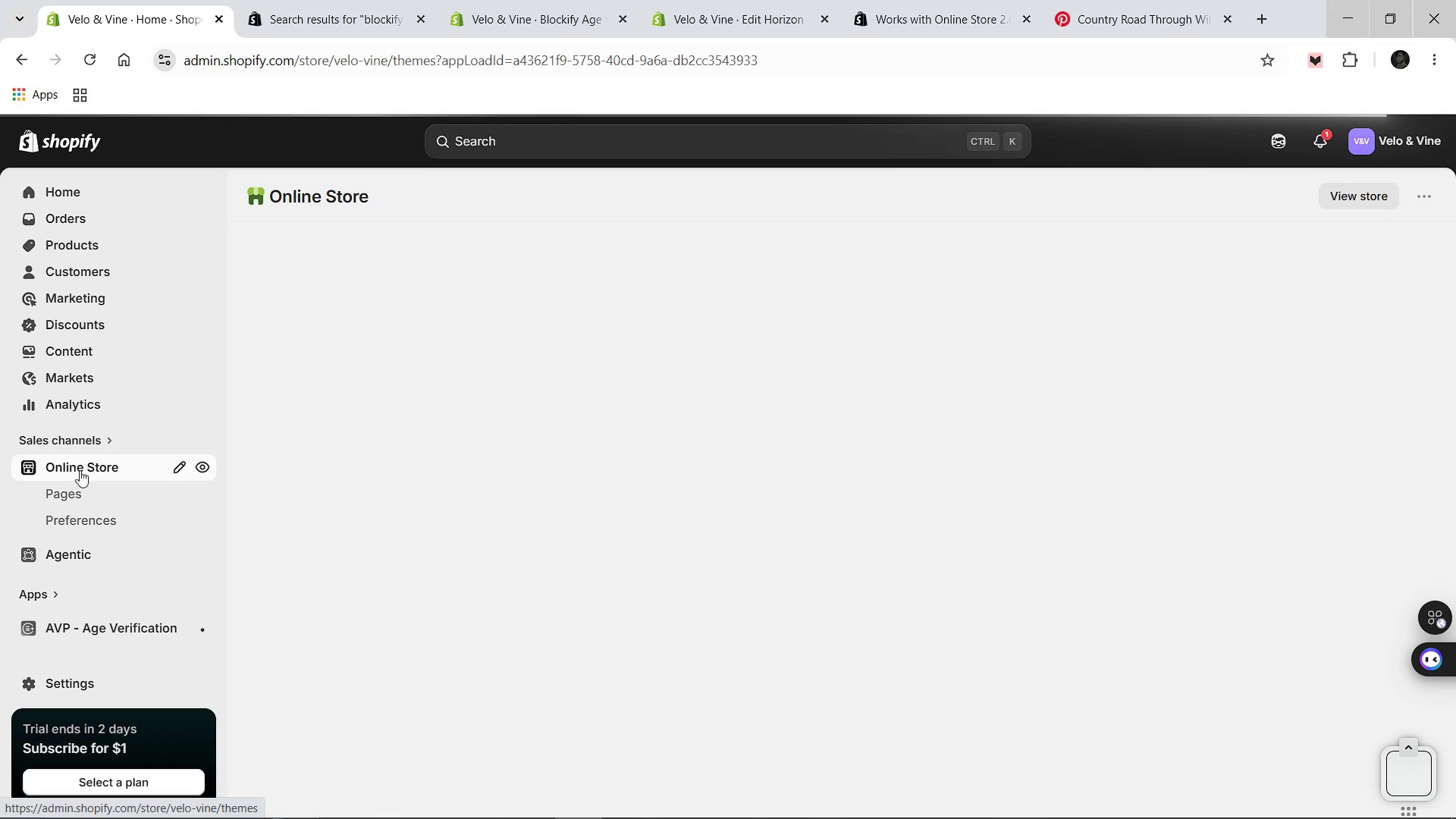 
wait(14.09)
 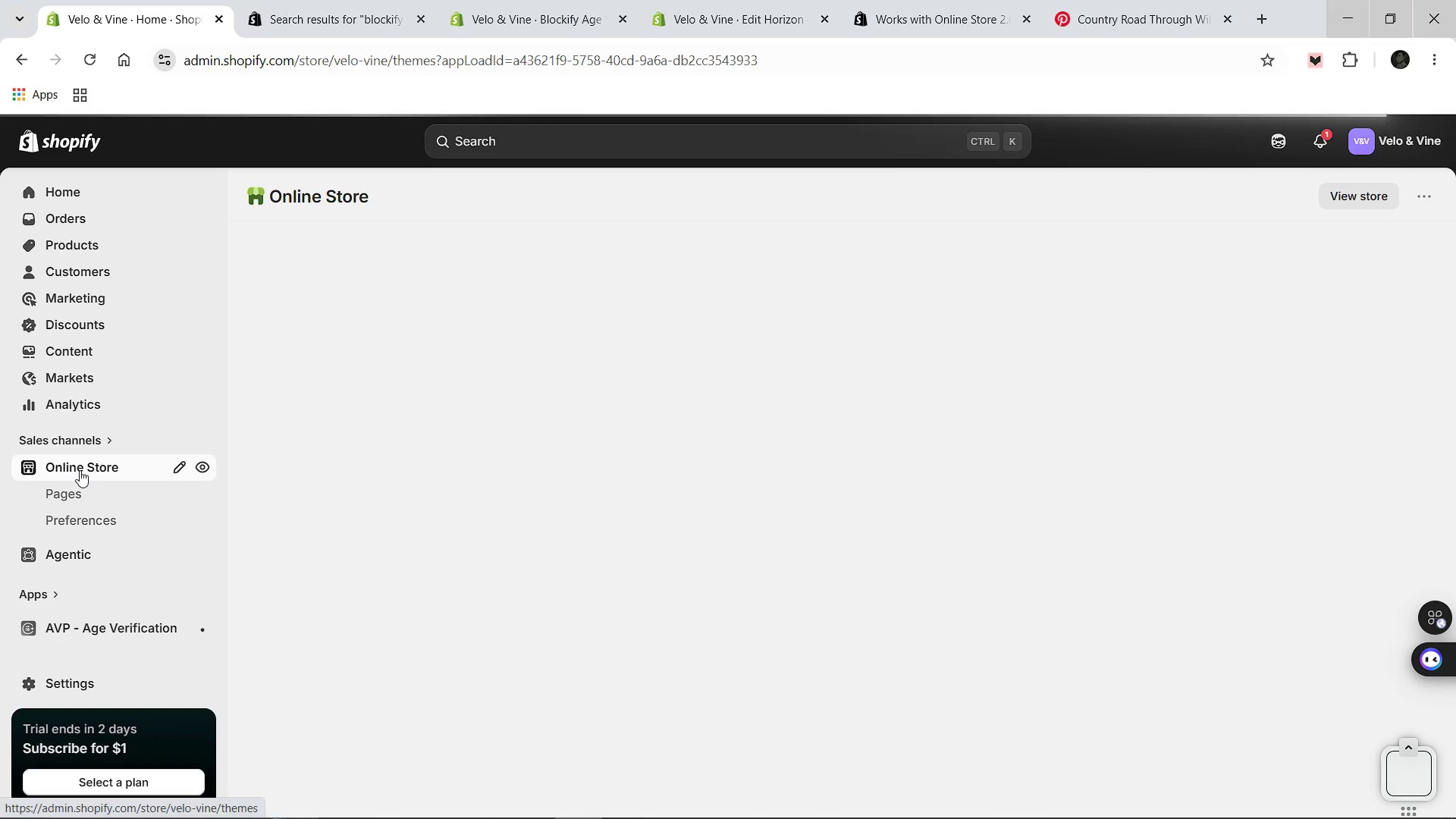 
left_click([1152, 625])
 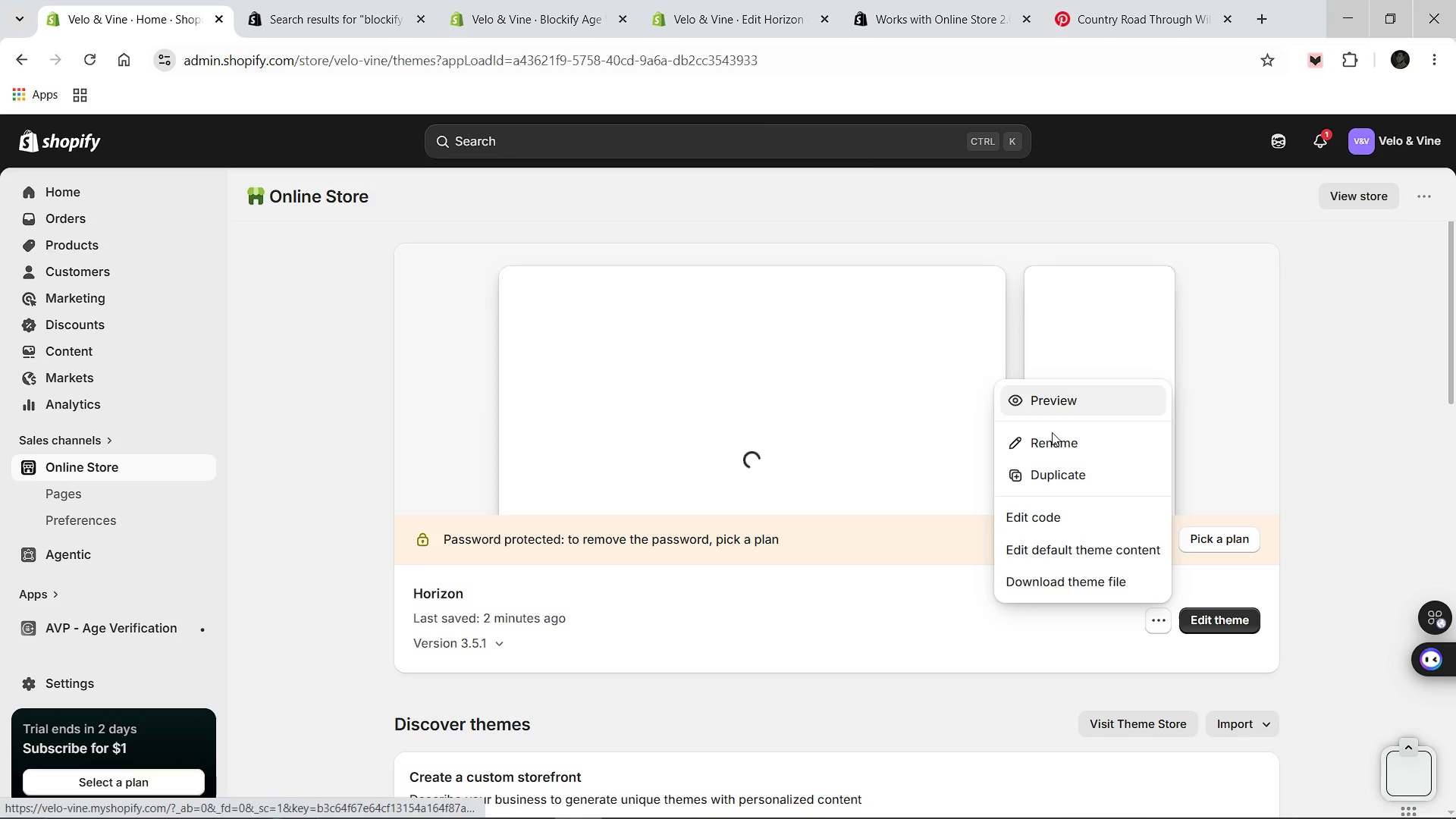 
left_click([1036, 510])
 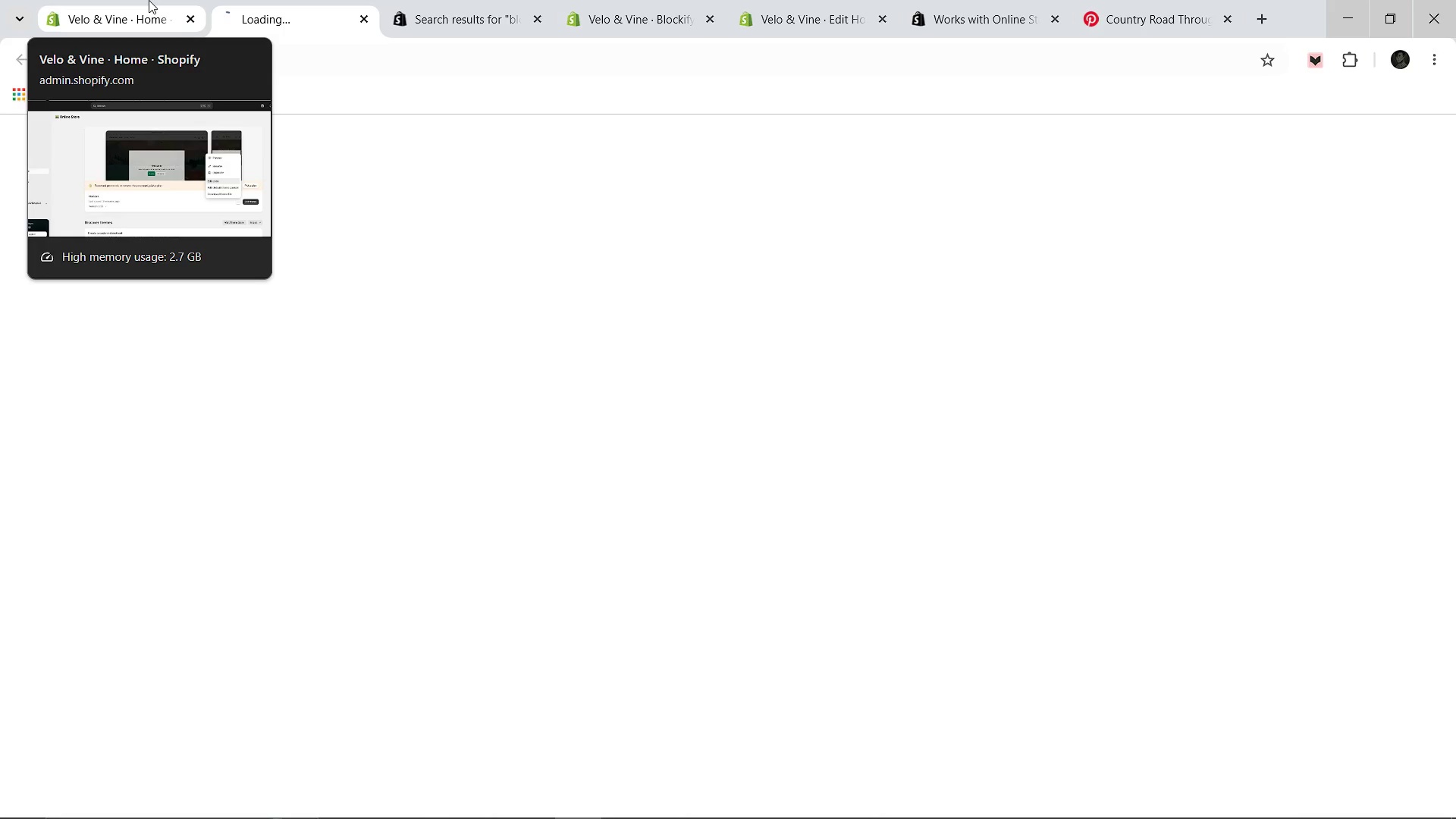 
left_click([149, 0])
 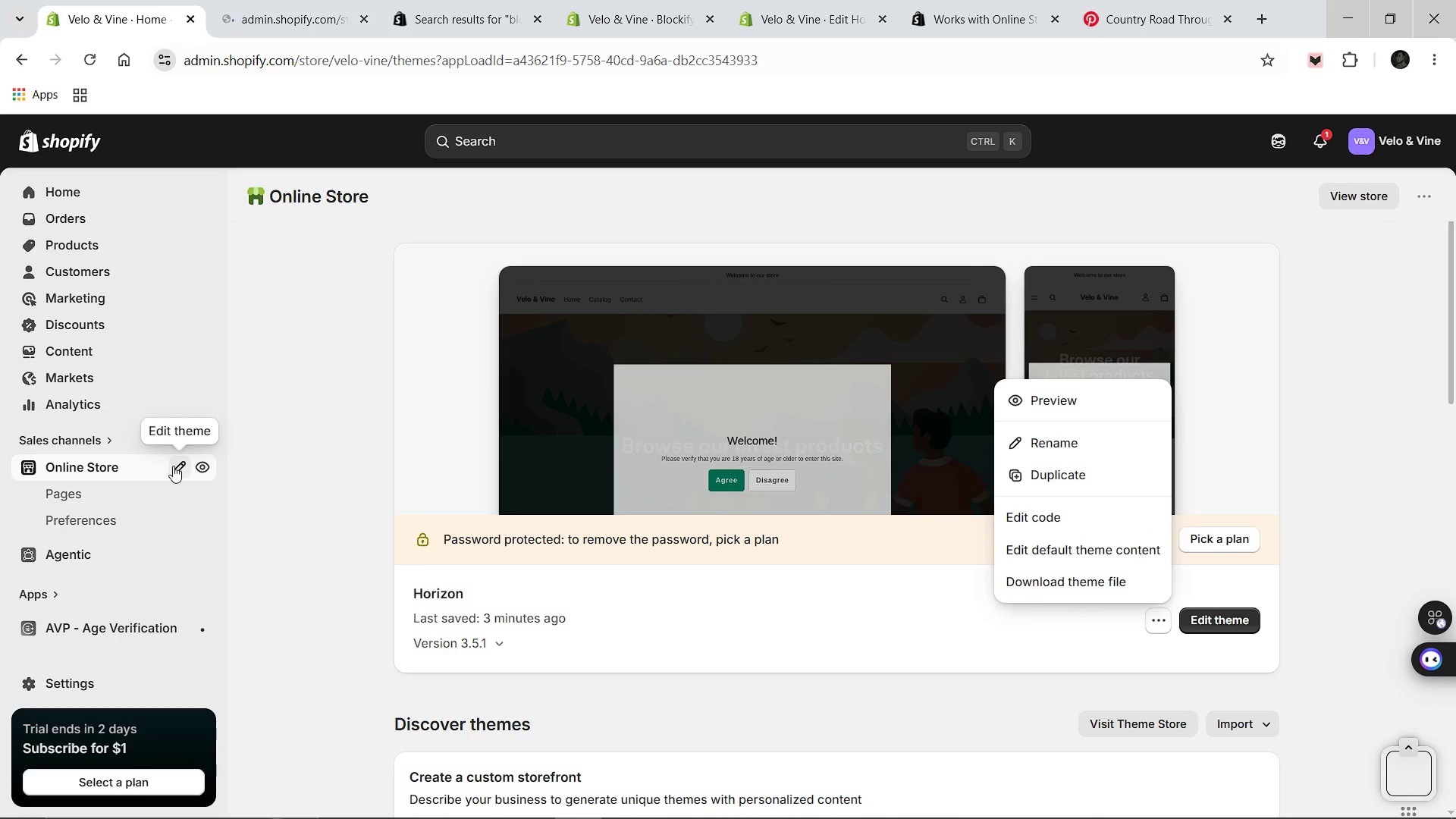 
left_click([199, 472])
 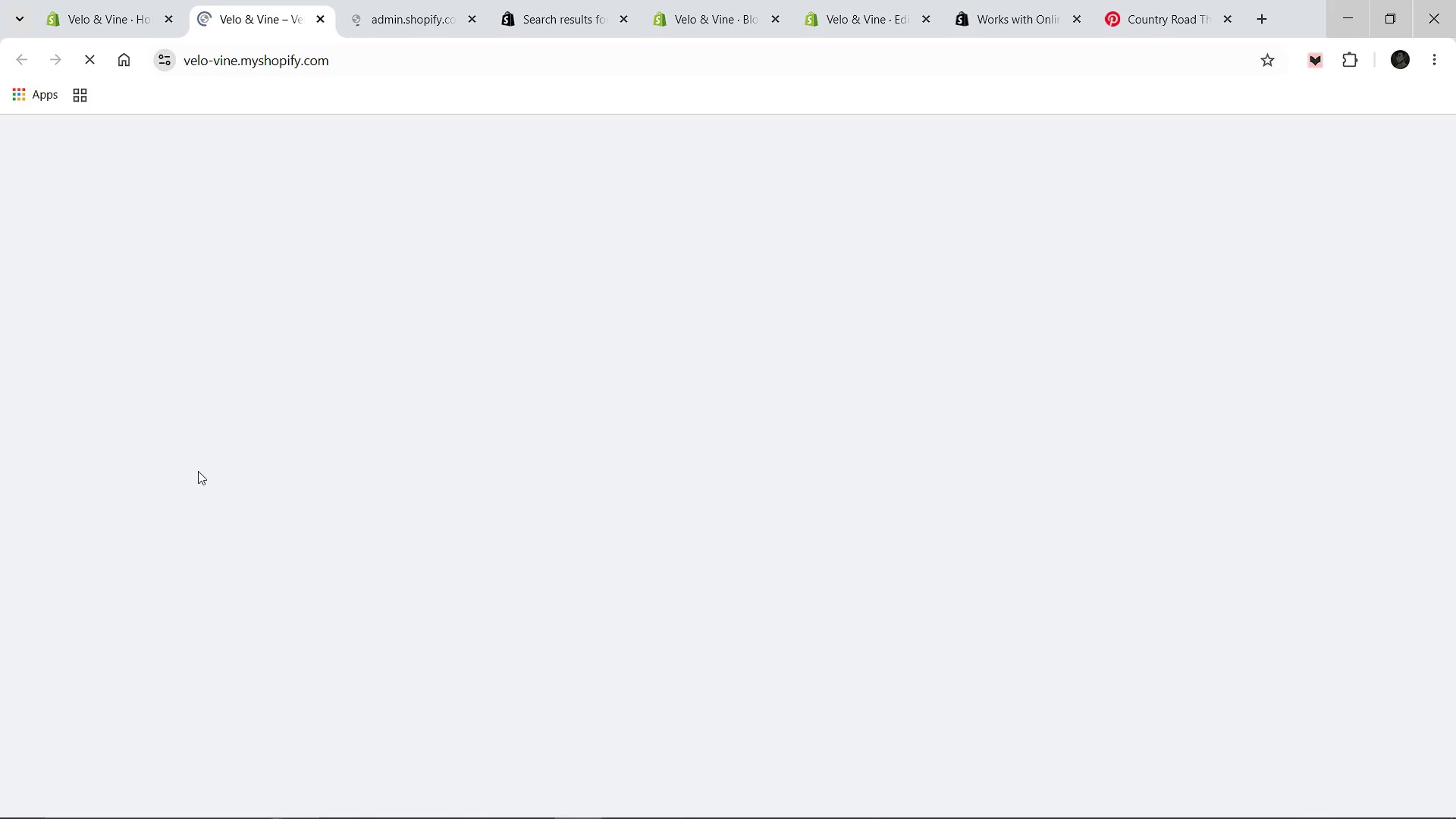 
wait(13.73)
 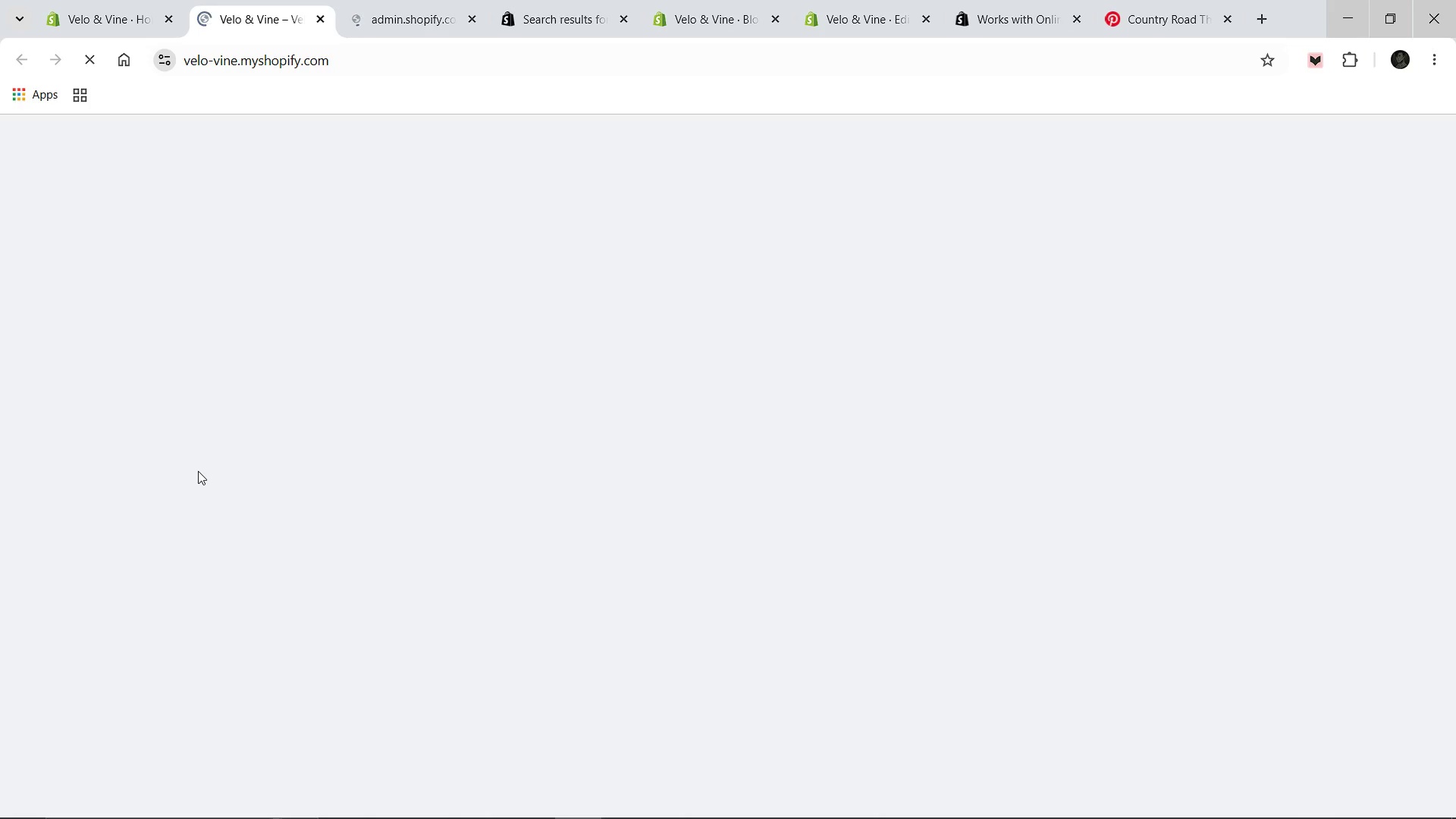 
scroll: coordinate [567, 476], scroll_direction: down, amount: 2.0
 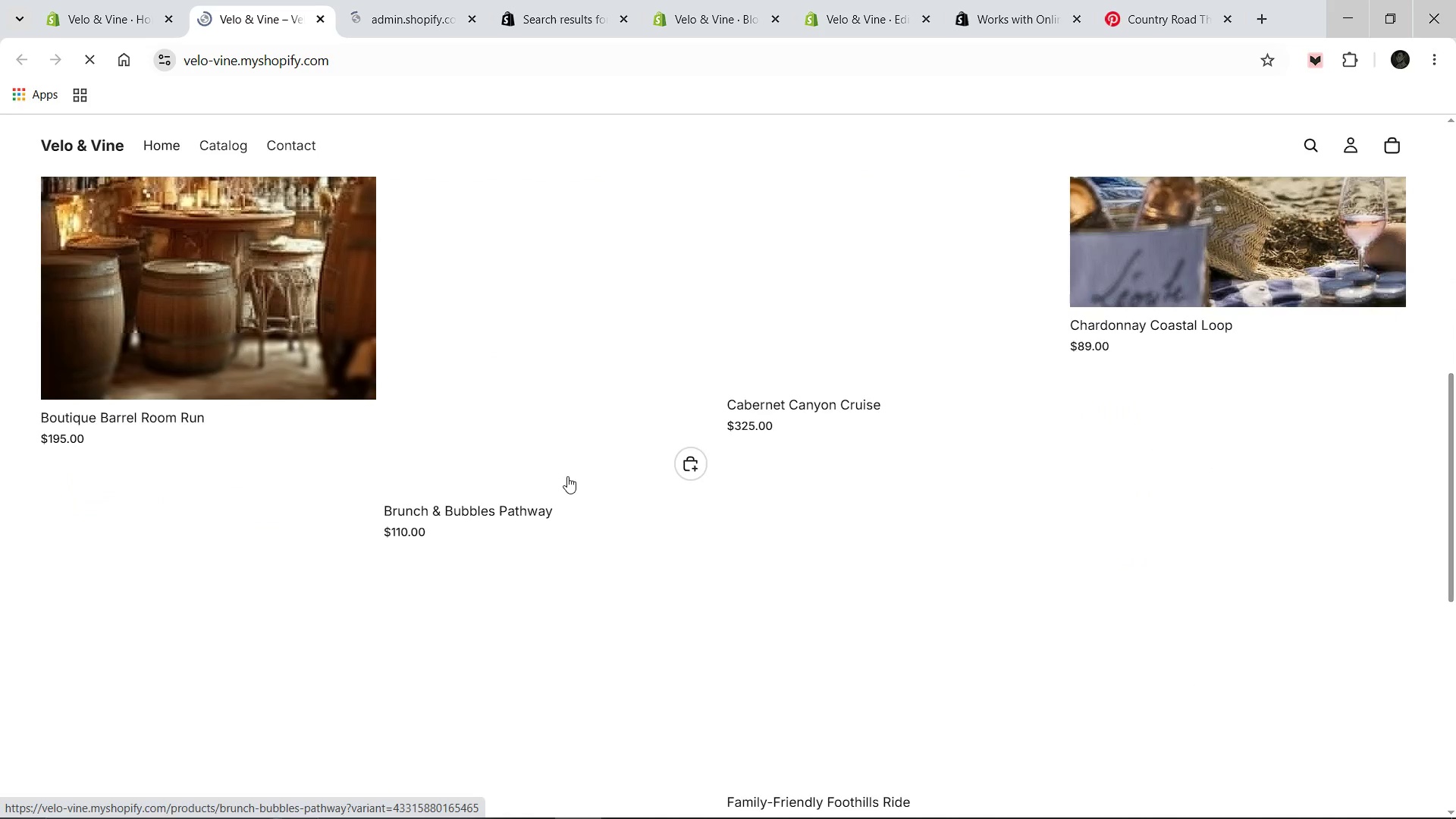 
scroll: coordinate [355, 251], scroll_direction: up, amount: 10.0
 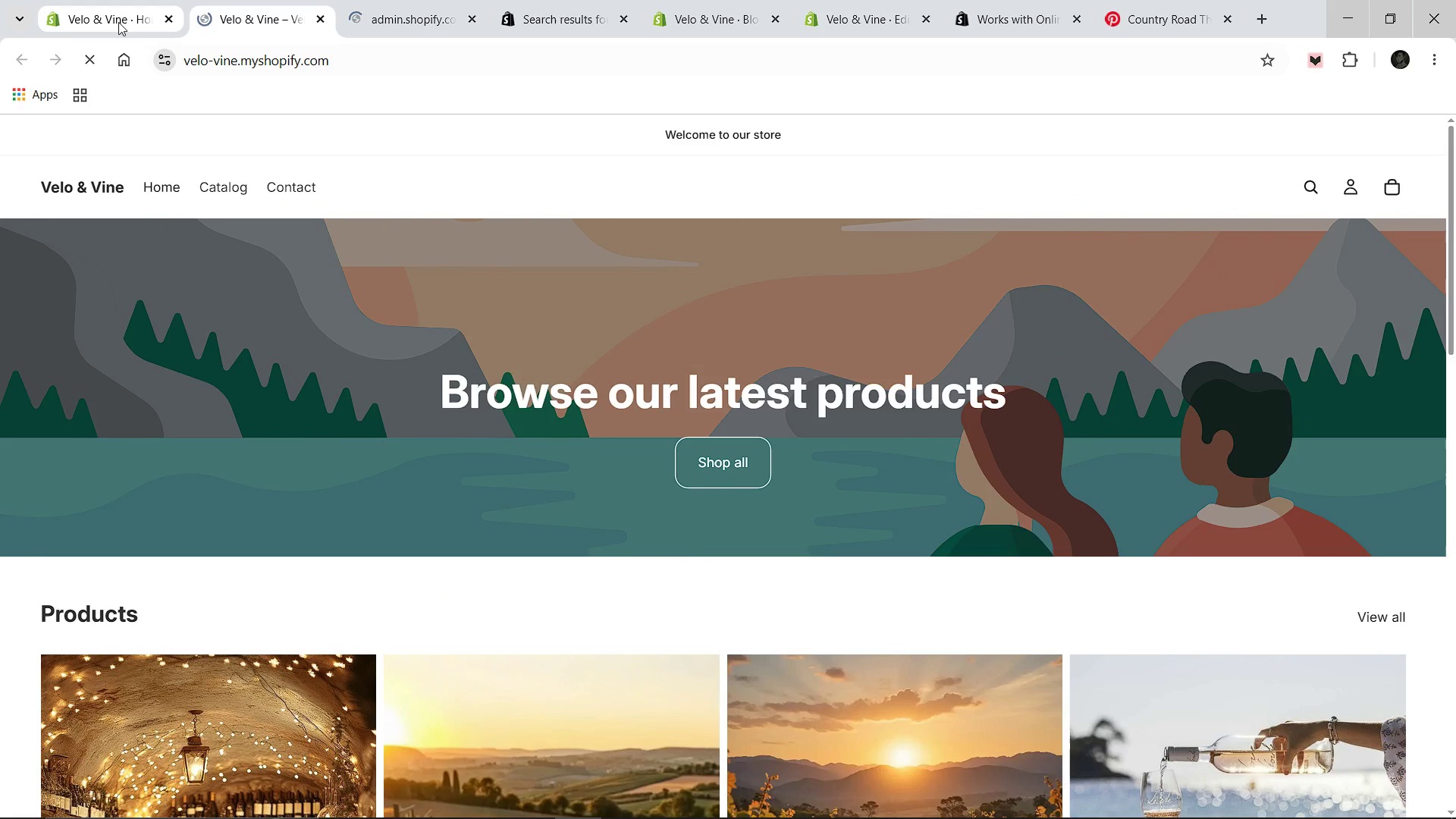 
left_click([118, 22])
 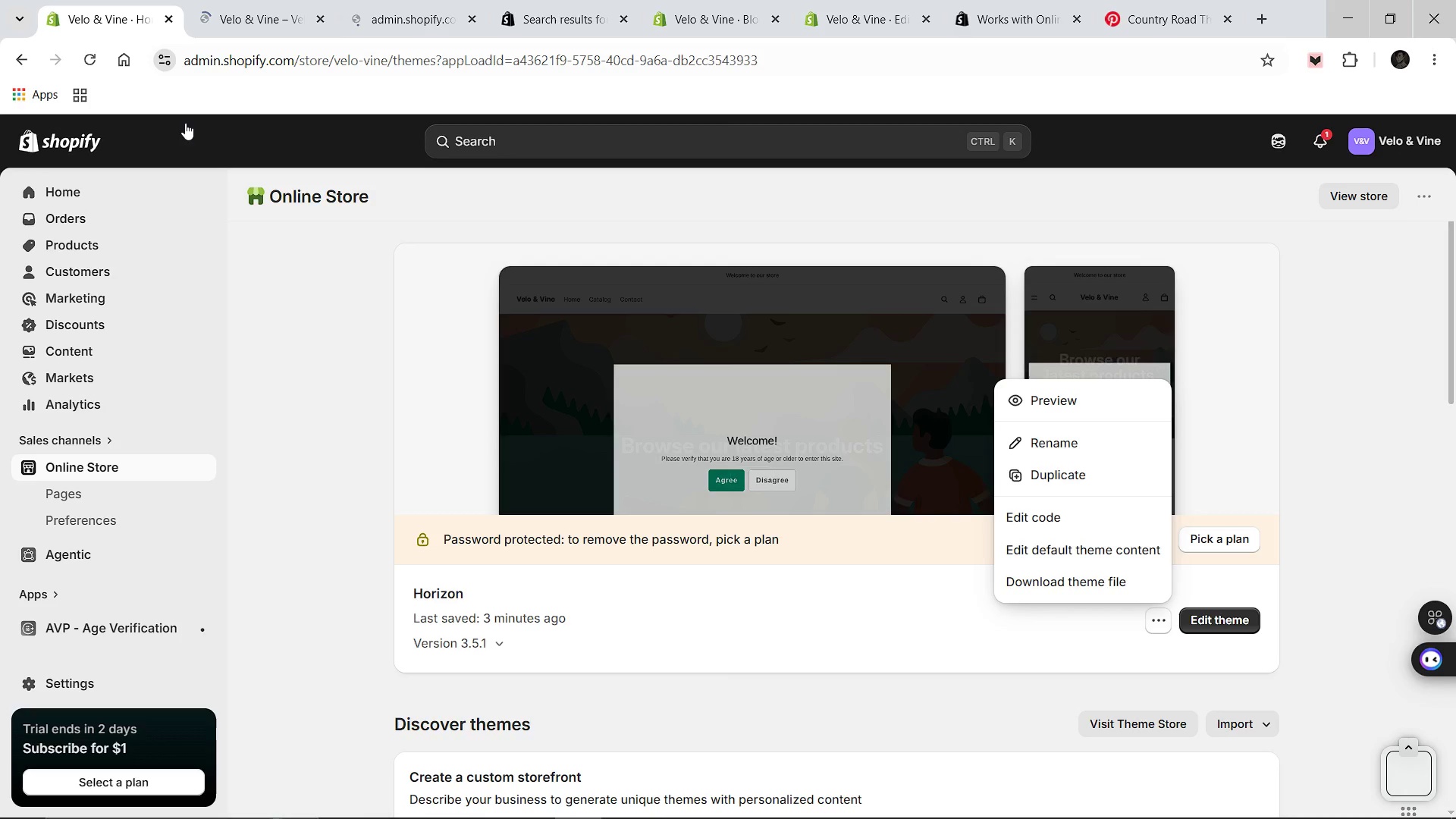 
left_click([434, 0])
 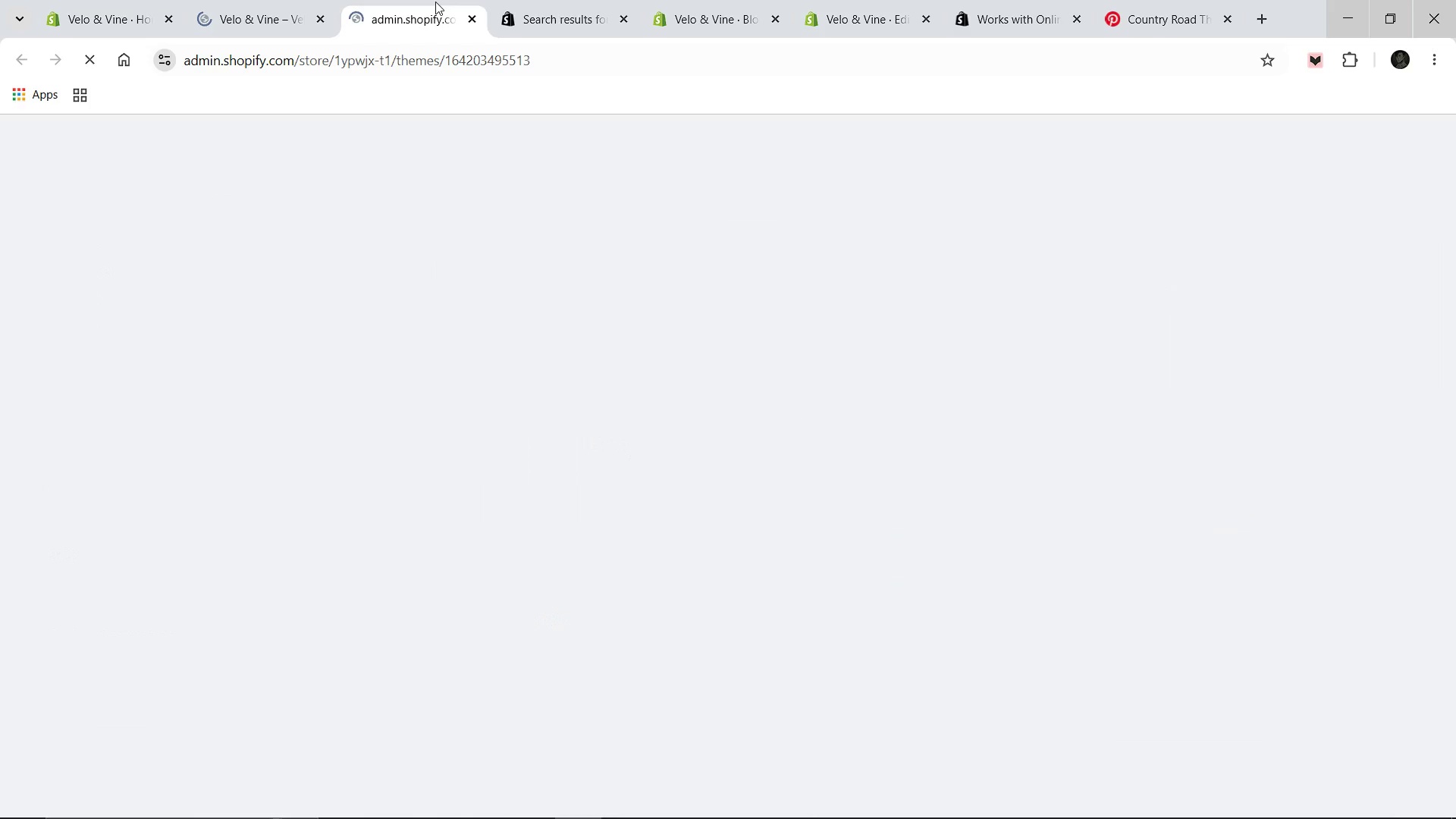 
mouse_move([287, 18])
 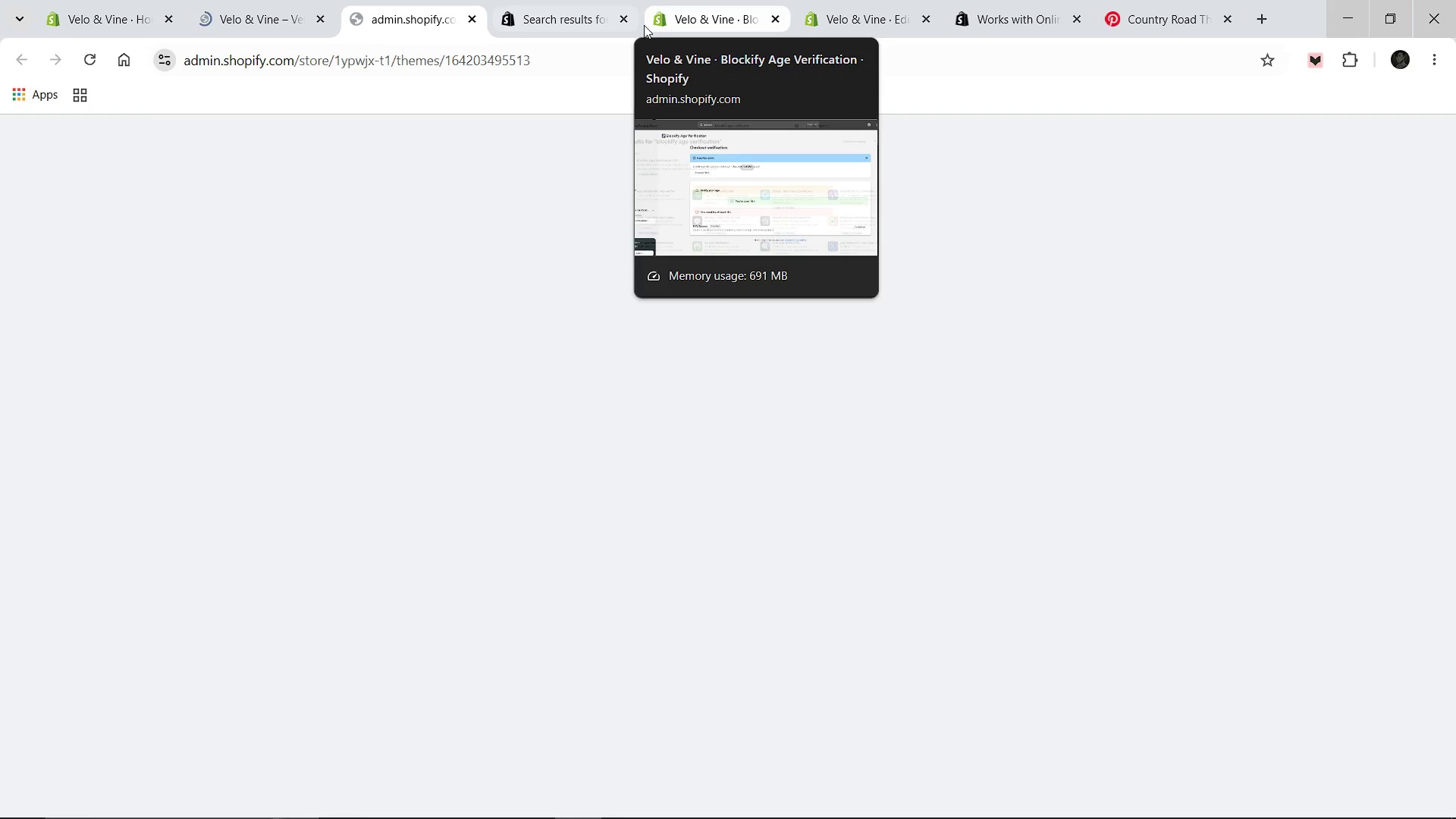 
left_click([623, 18])
 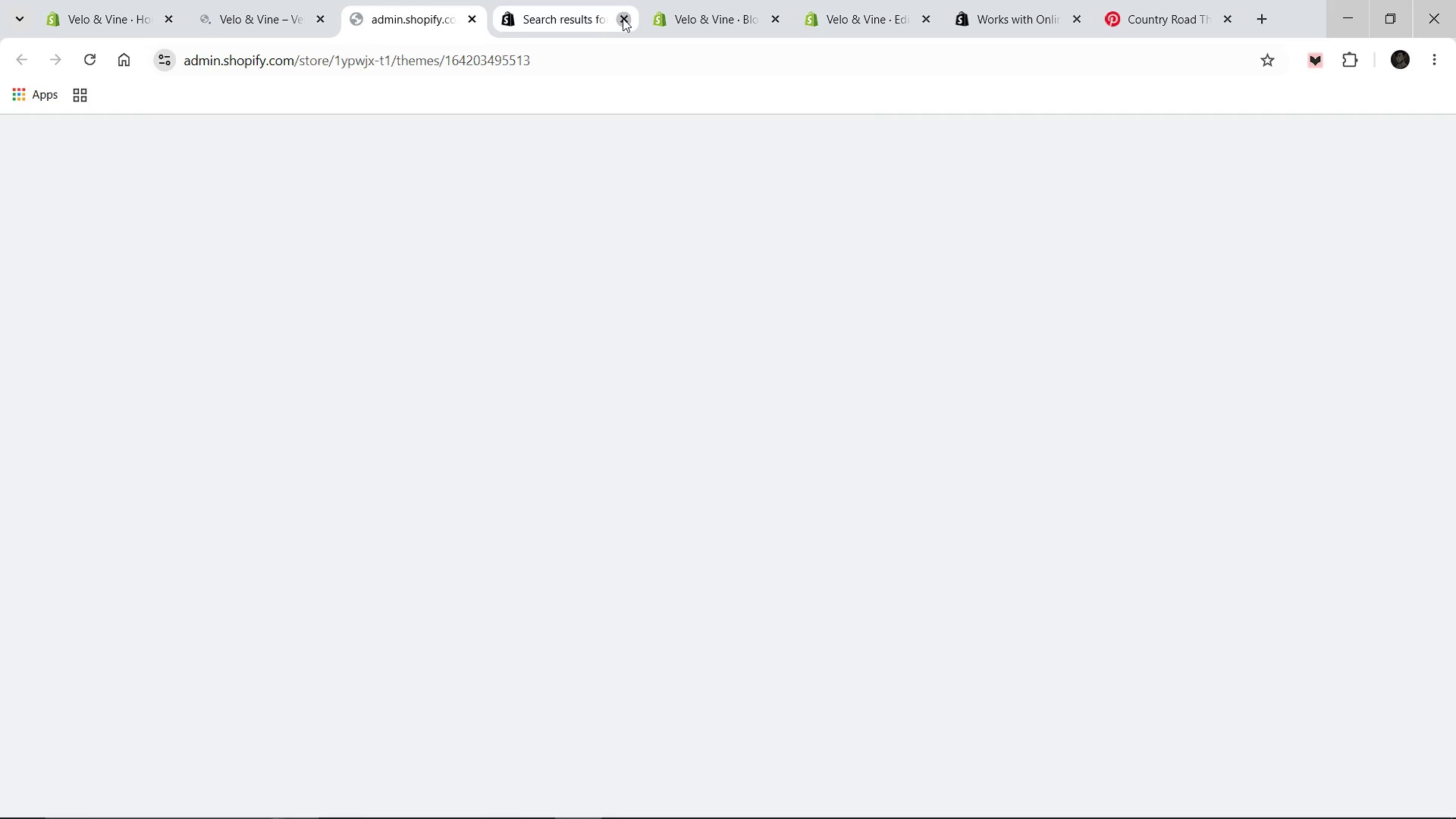 
left_click([607, 18])
 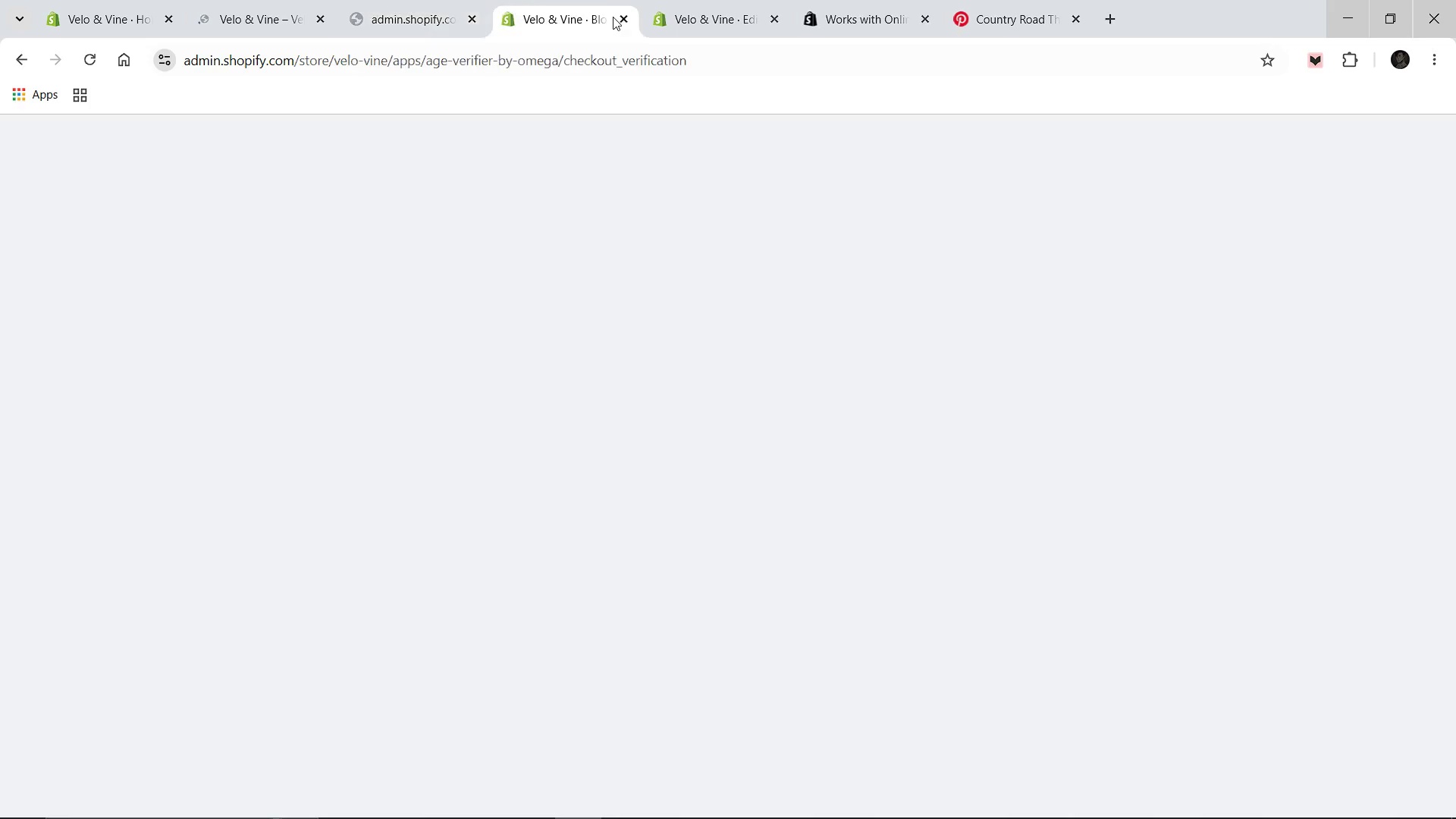 
left_click([620, 15])
 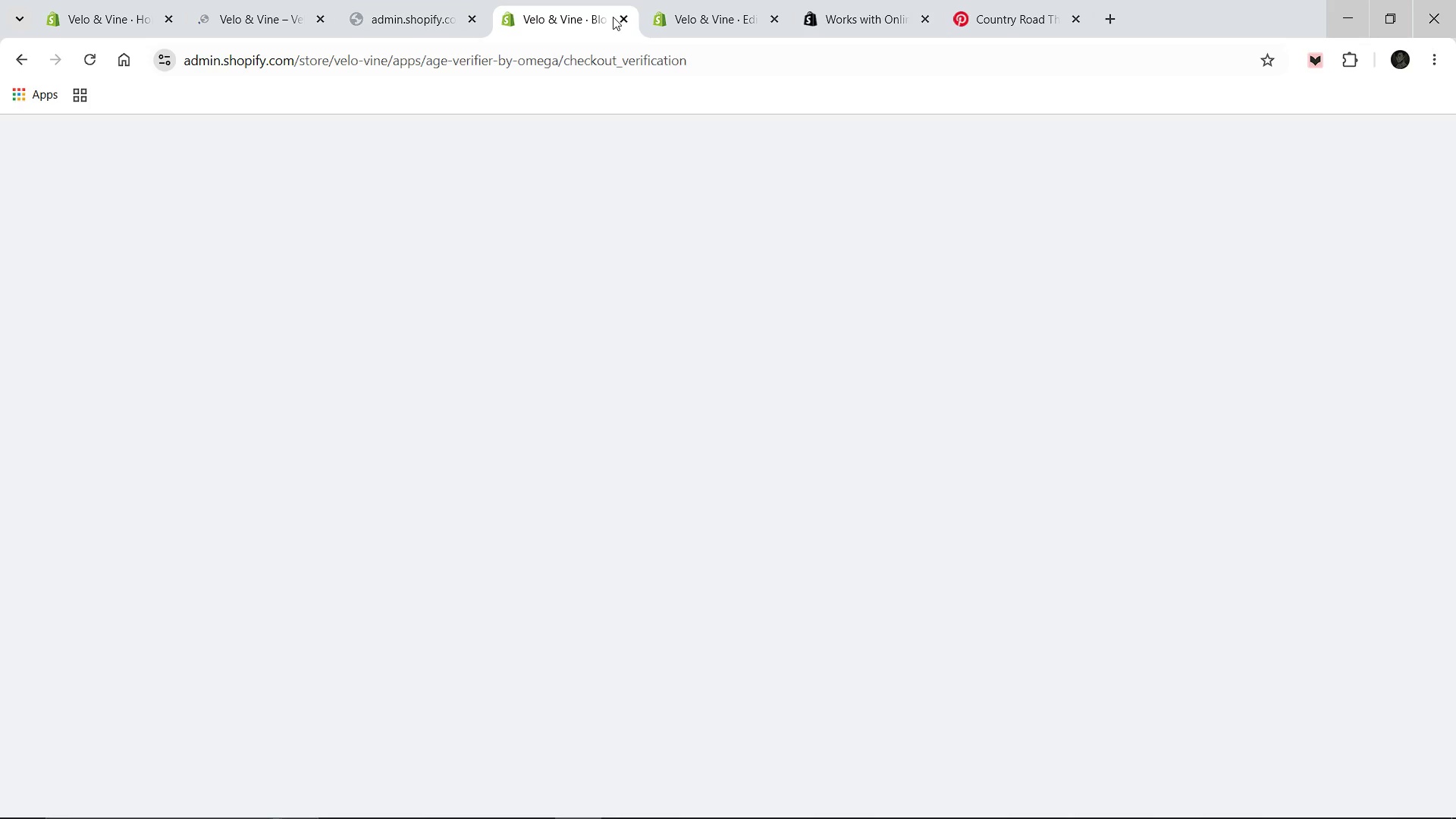 
left_click([620, 15])
 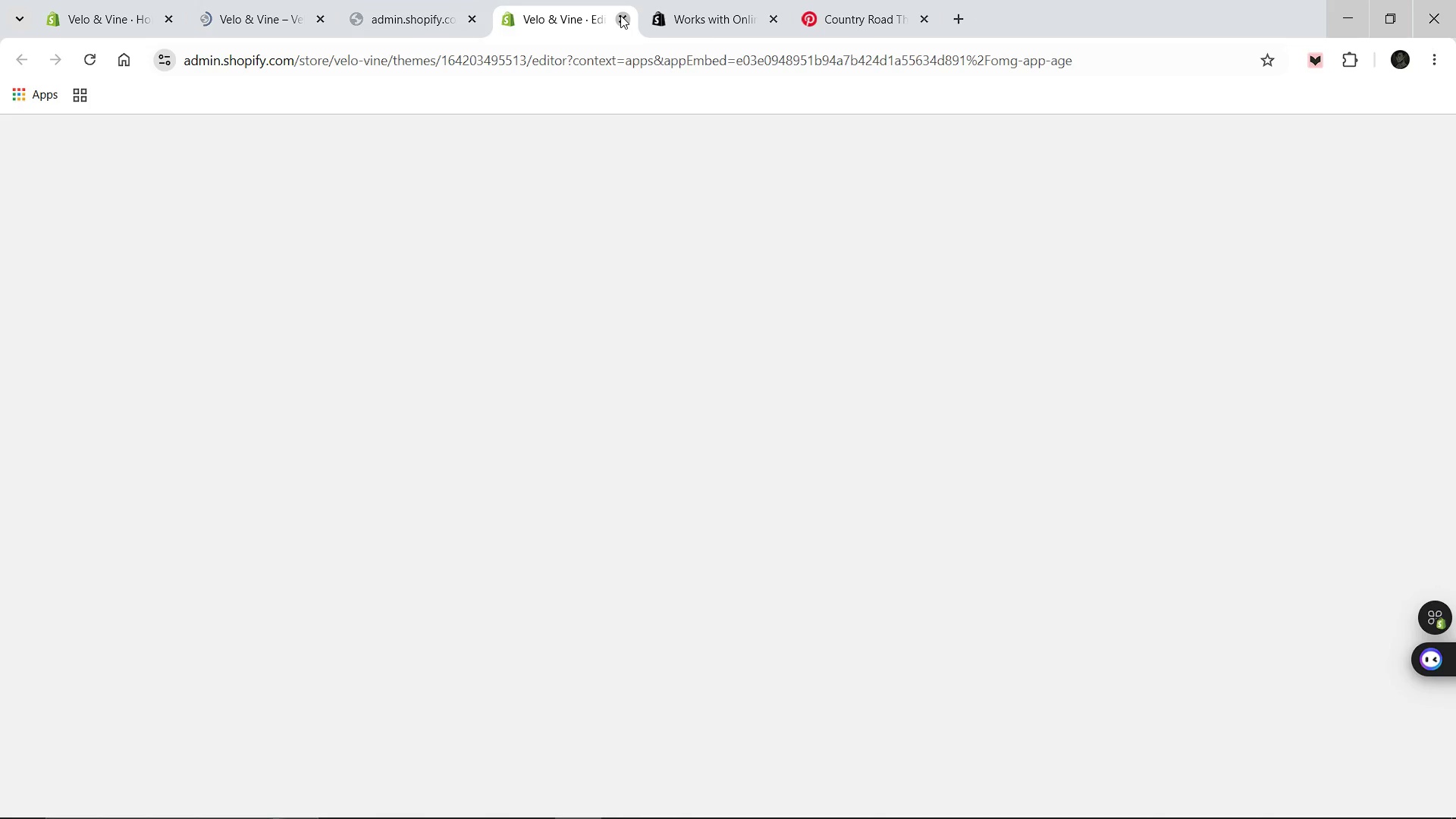 
left_click([620, 15])
 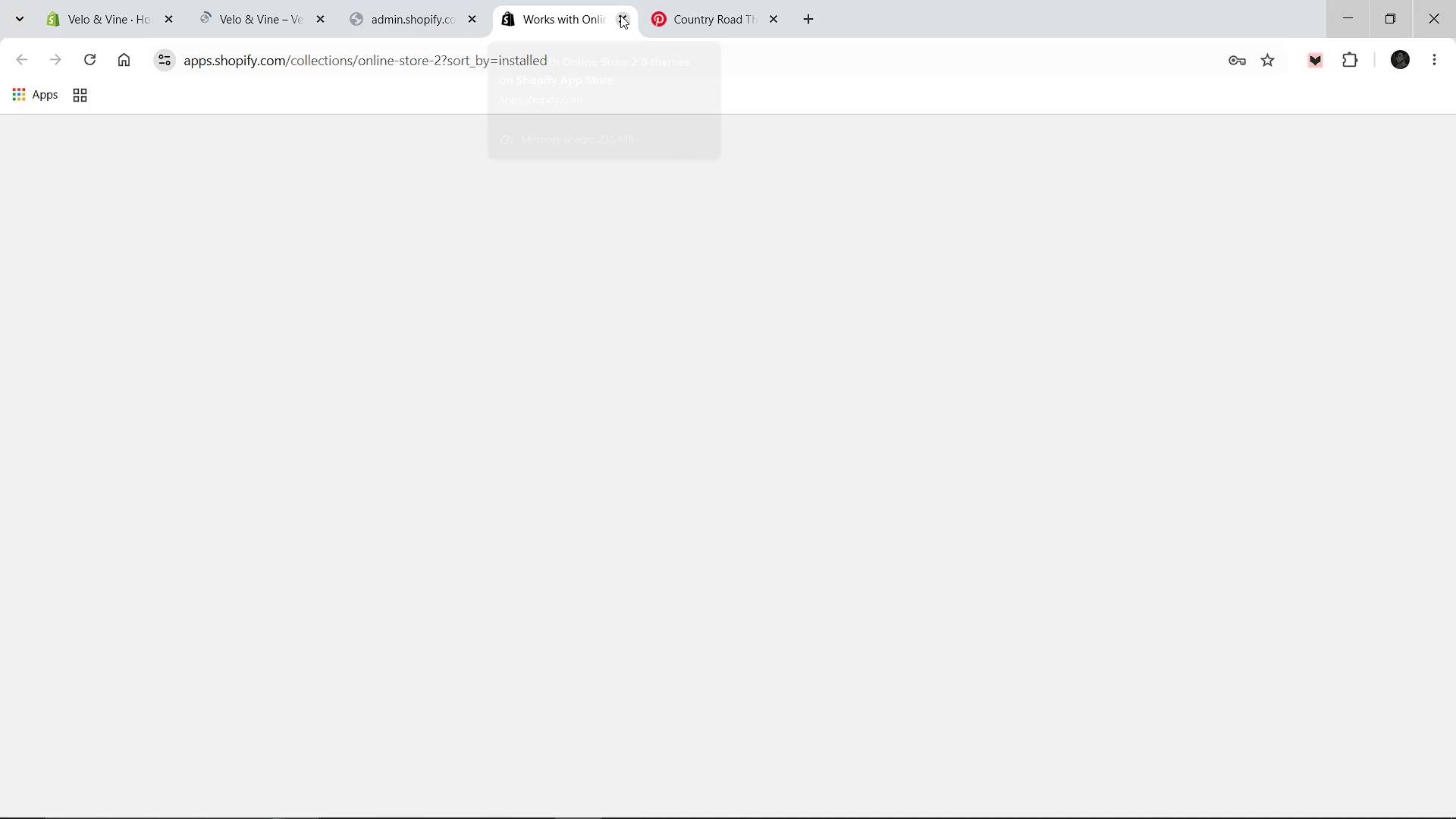 
left_click([620, 15])
 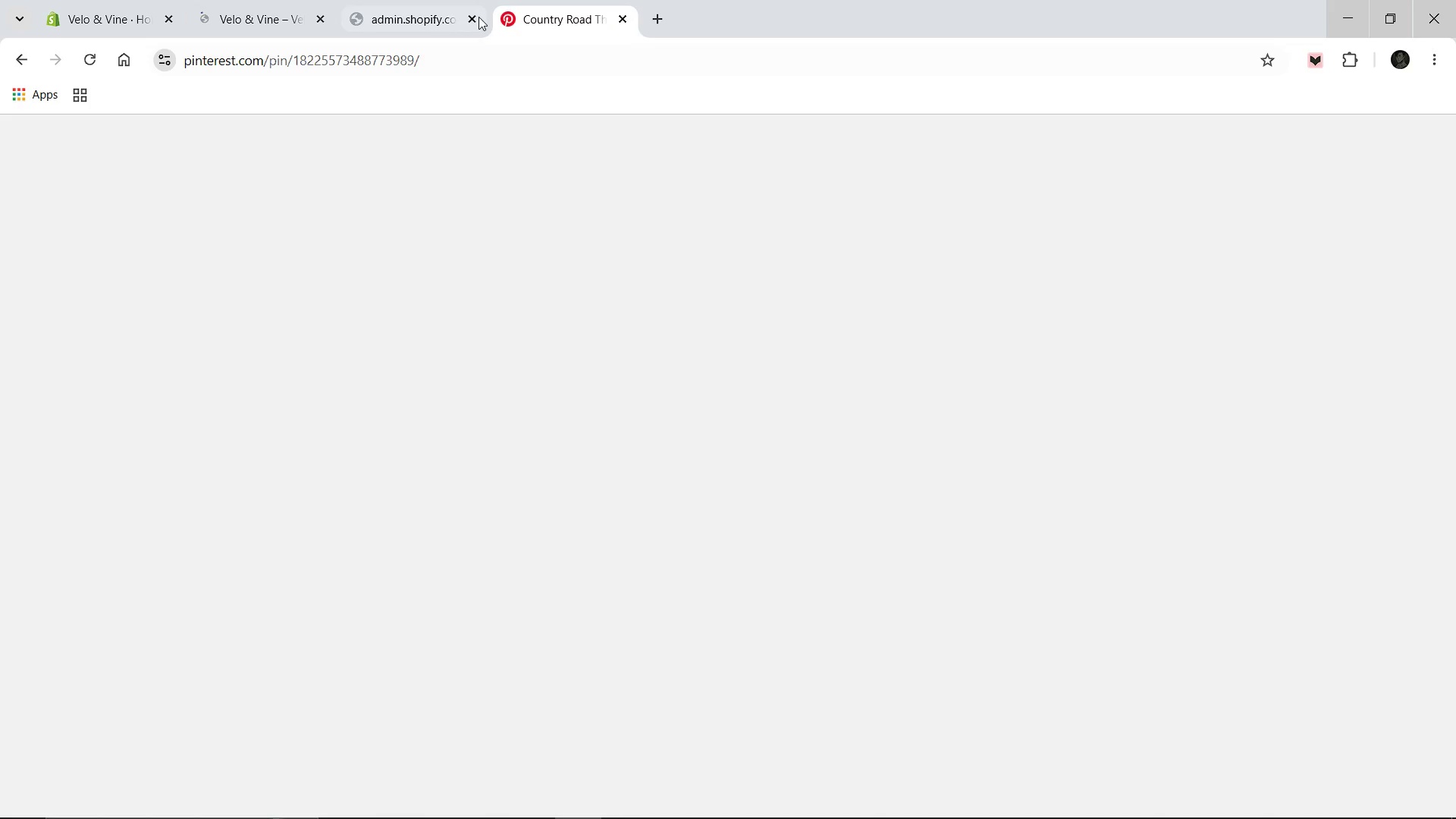 
wait(5.11)
 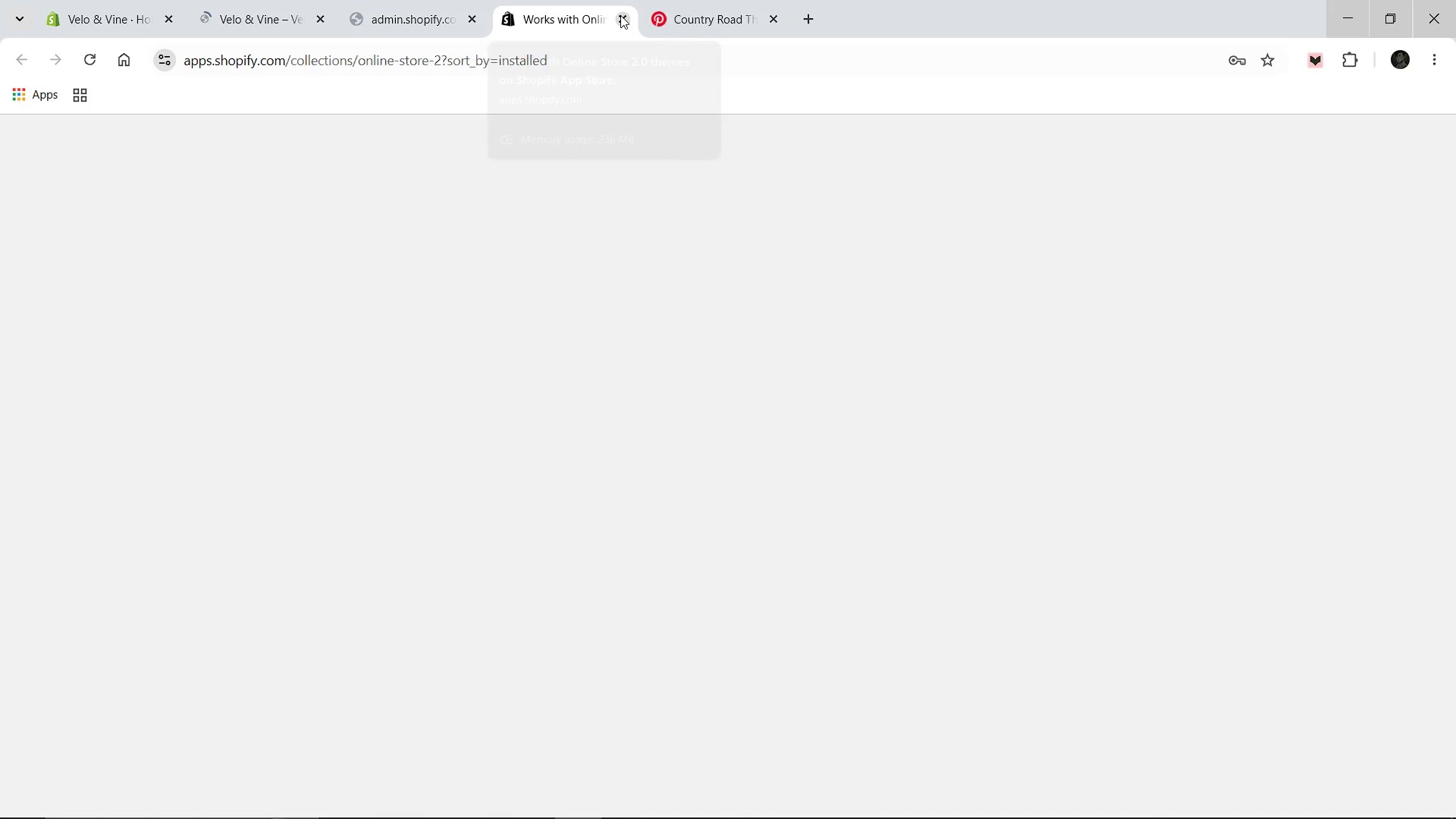 
left_click([422, 16])
 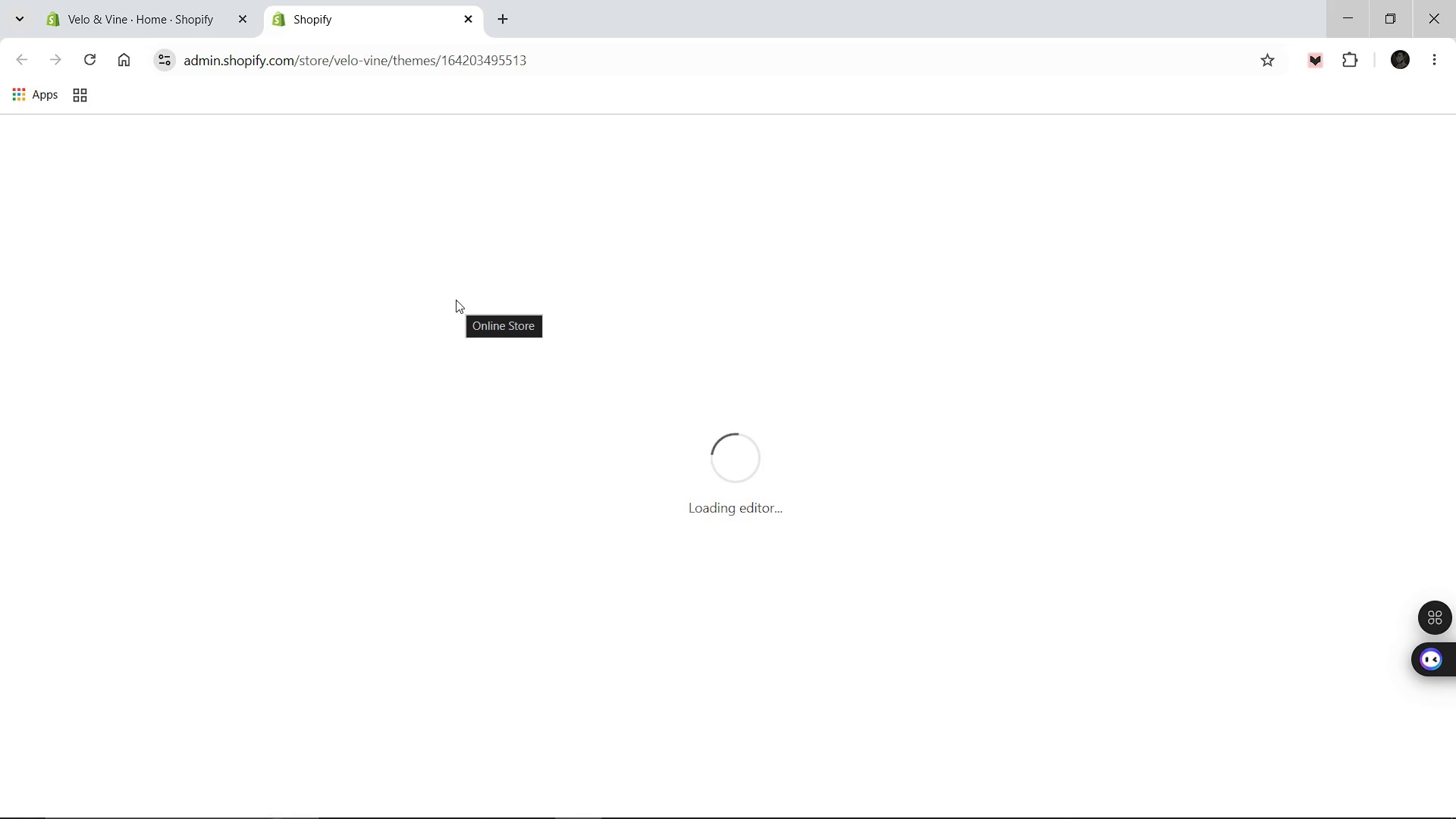 
wait(34.41)
 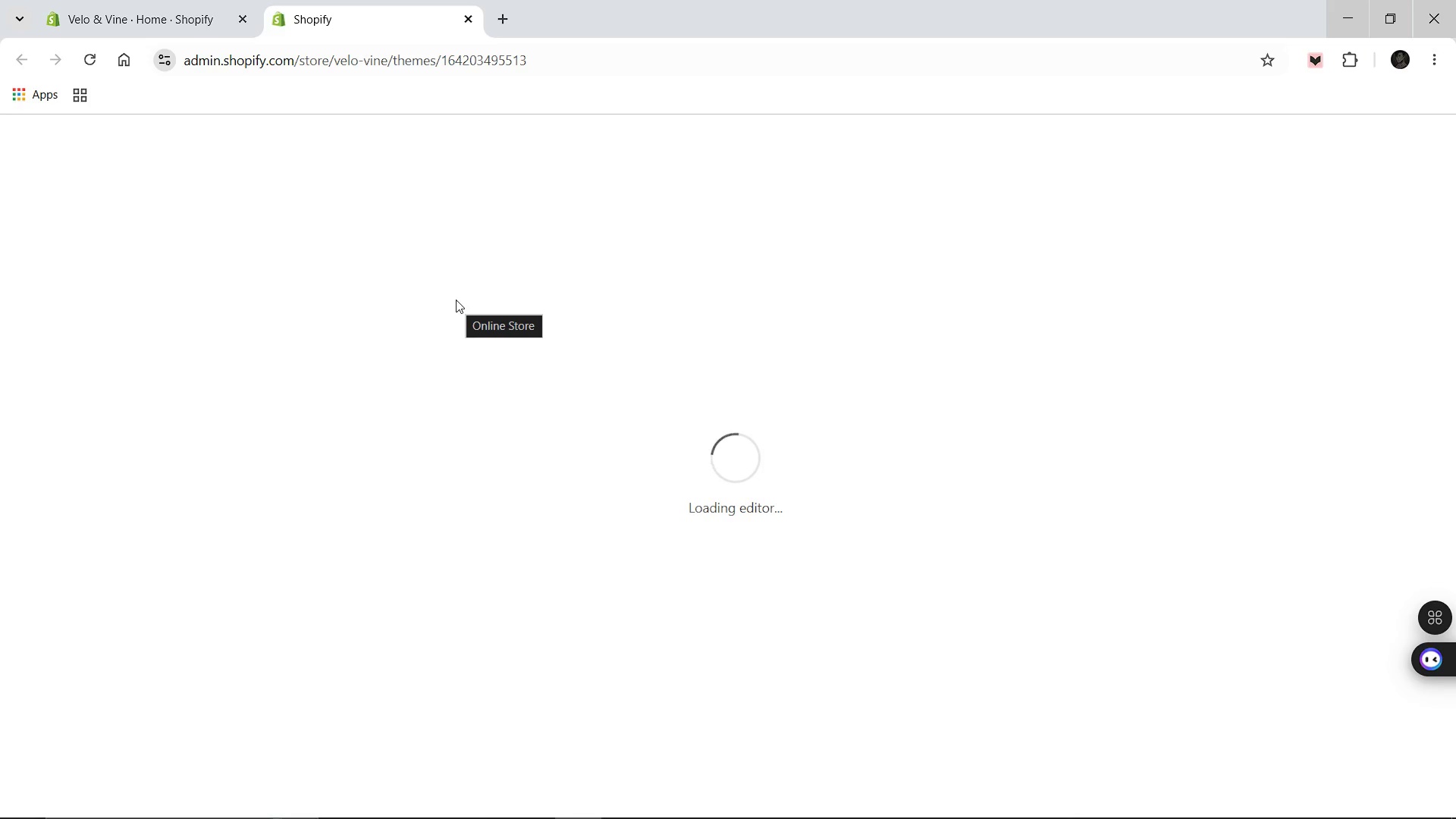 
left_click([70, 0])
 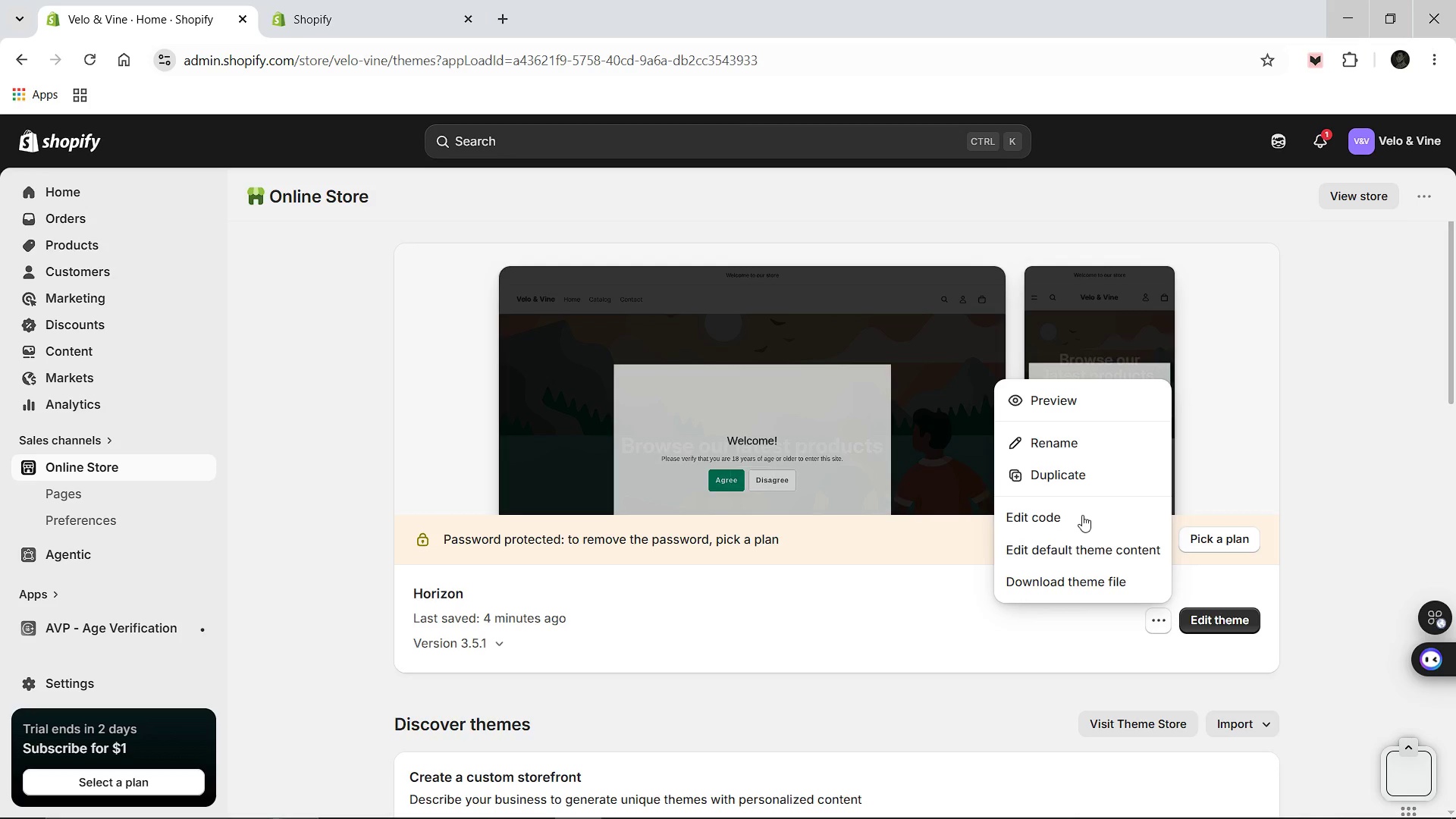 
left_click([1060, 516])
 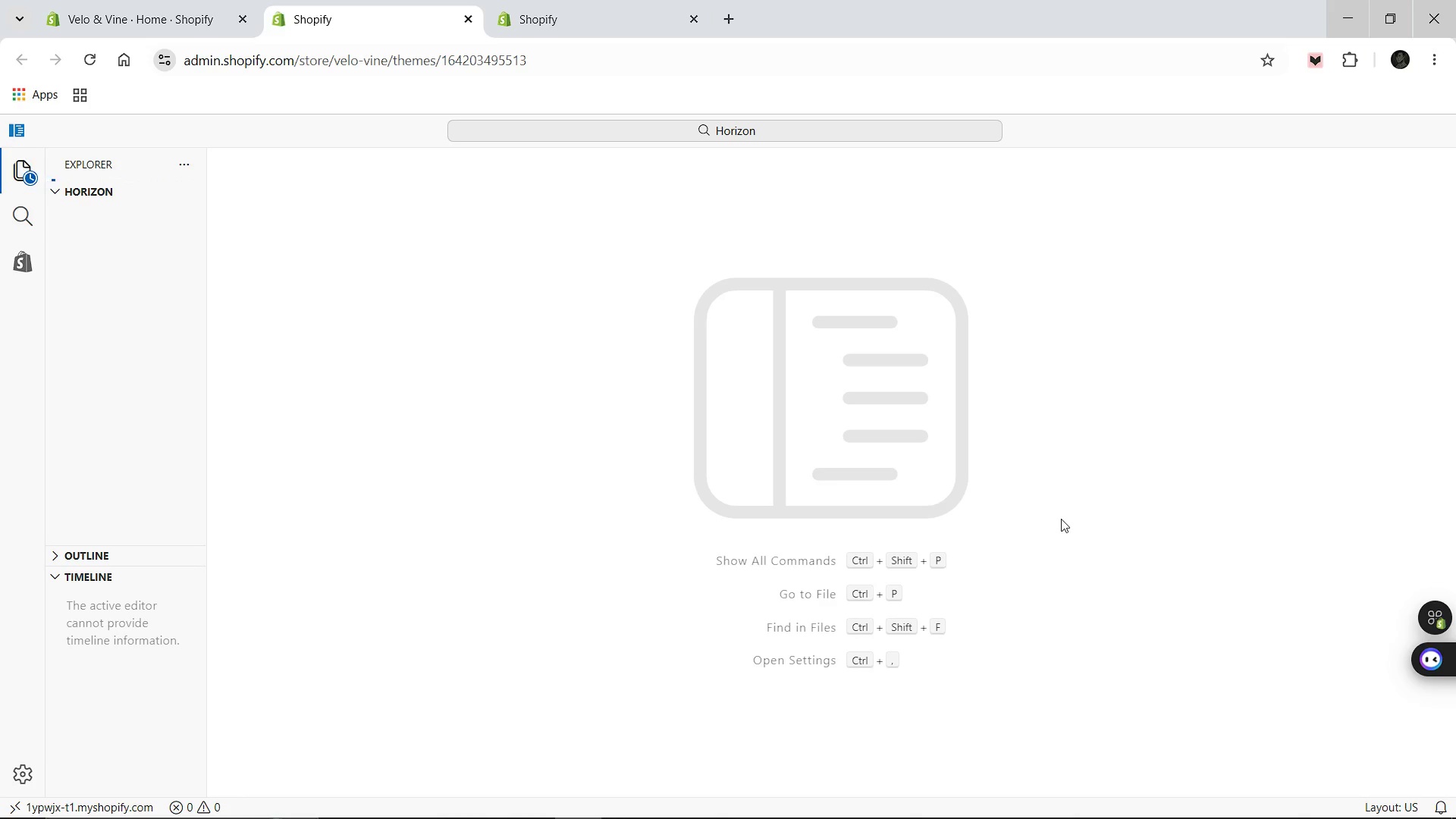 
wait(61.42)
 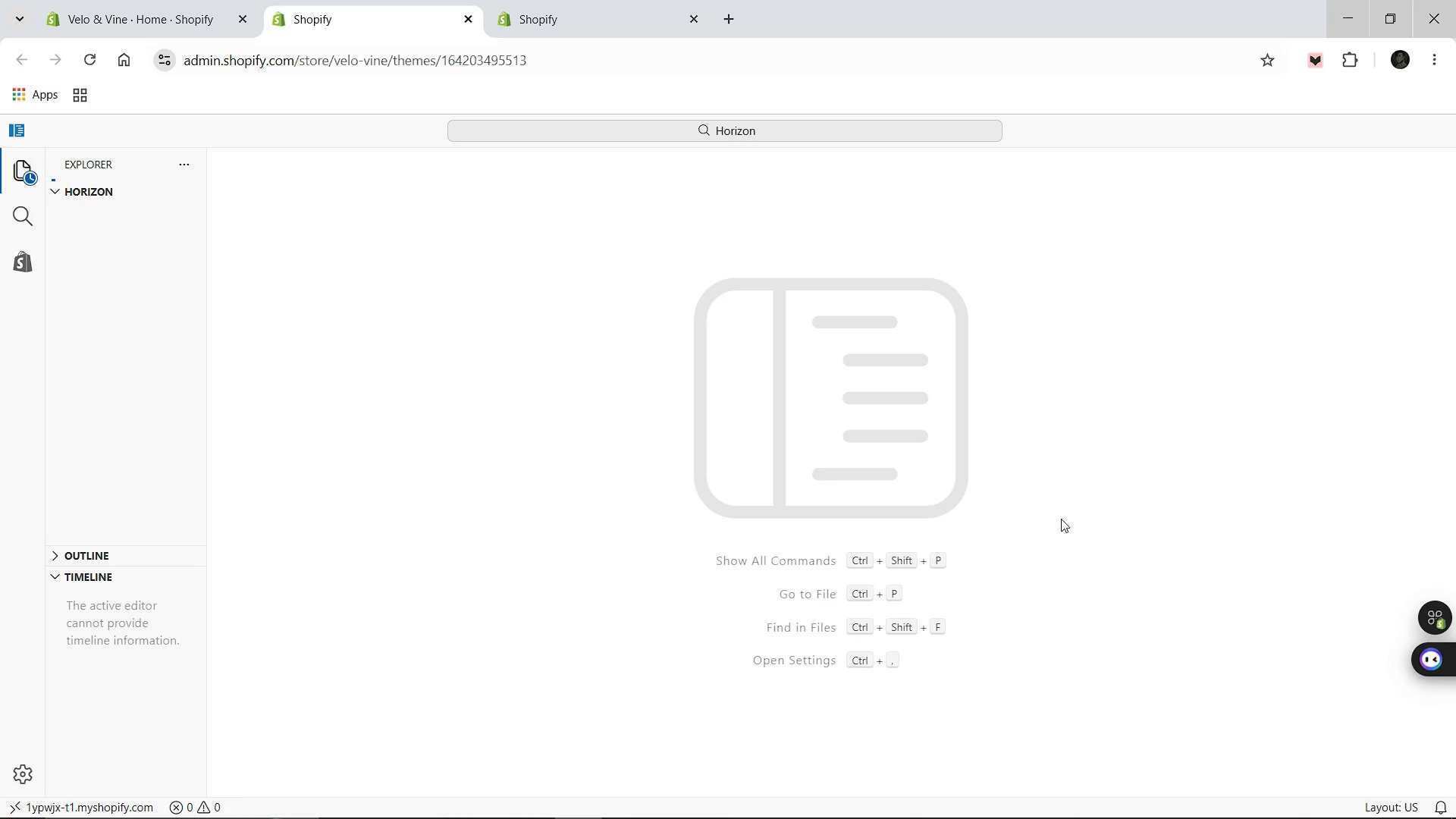 
left_click([601, 0])
 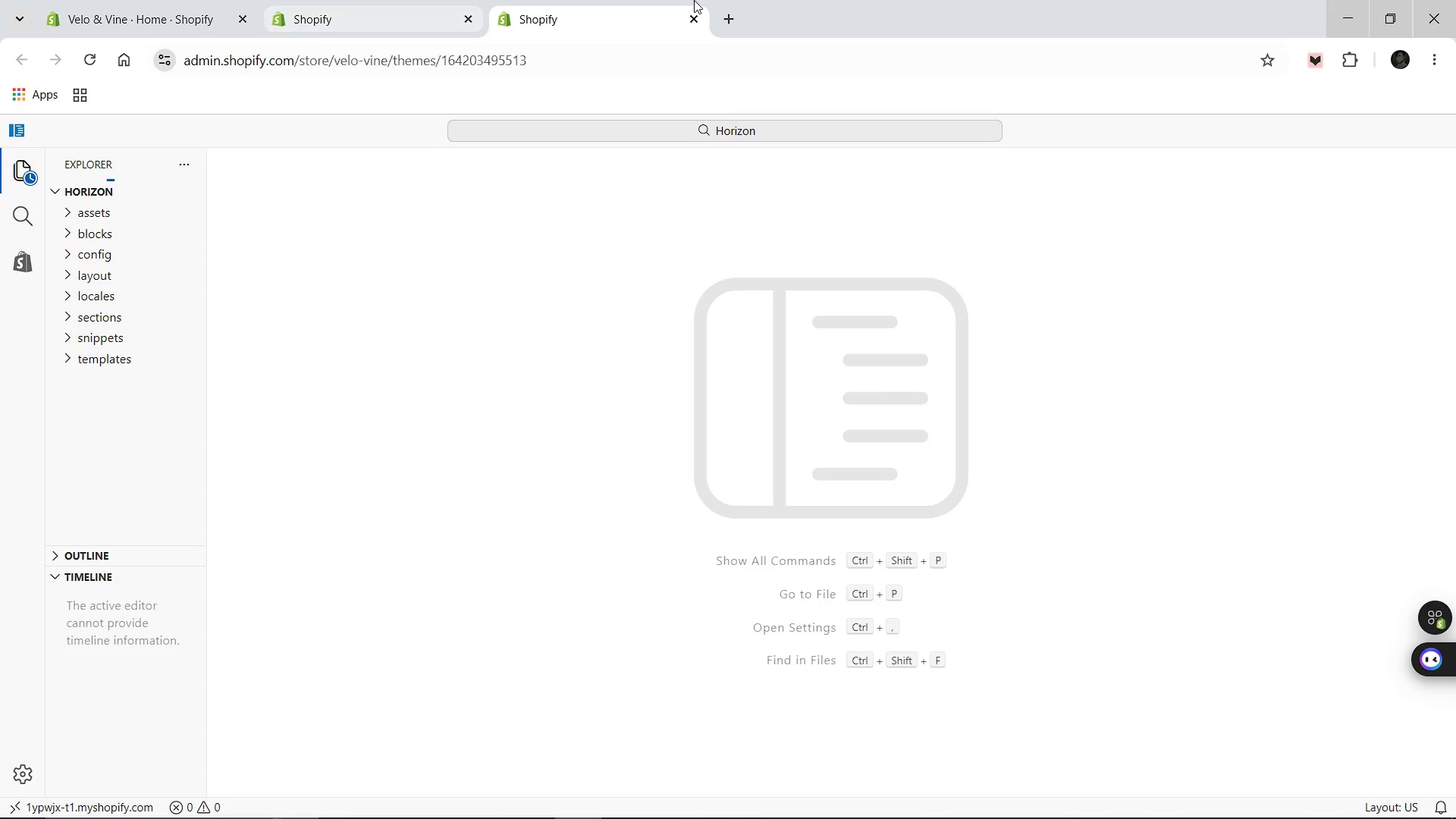 
left_click([691, 18])
 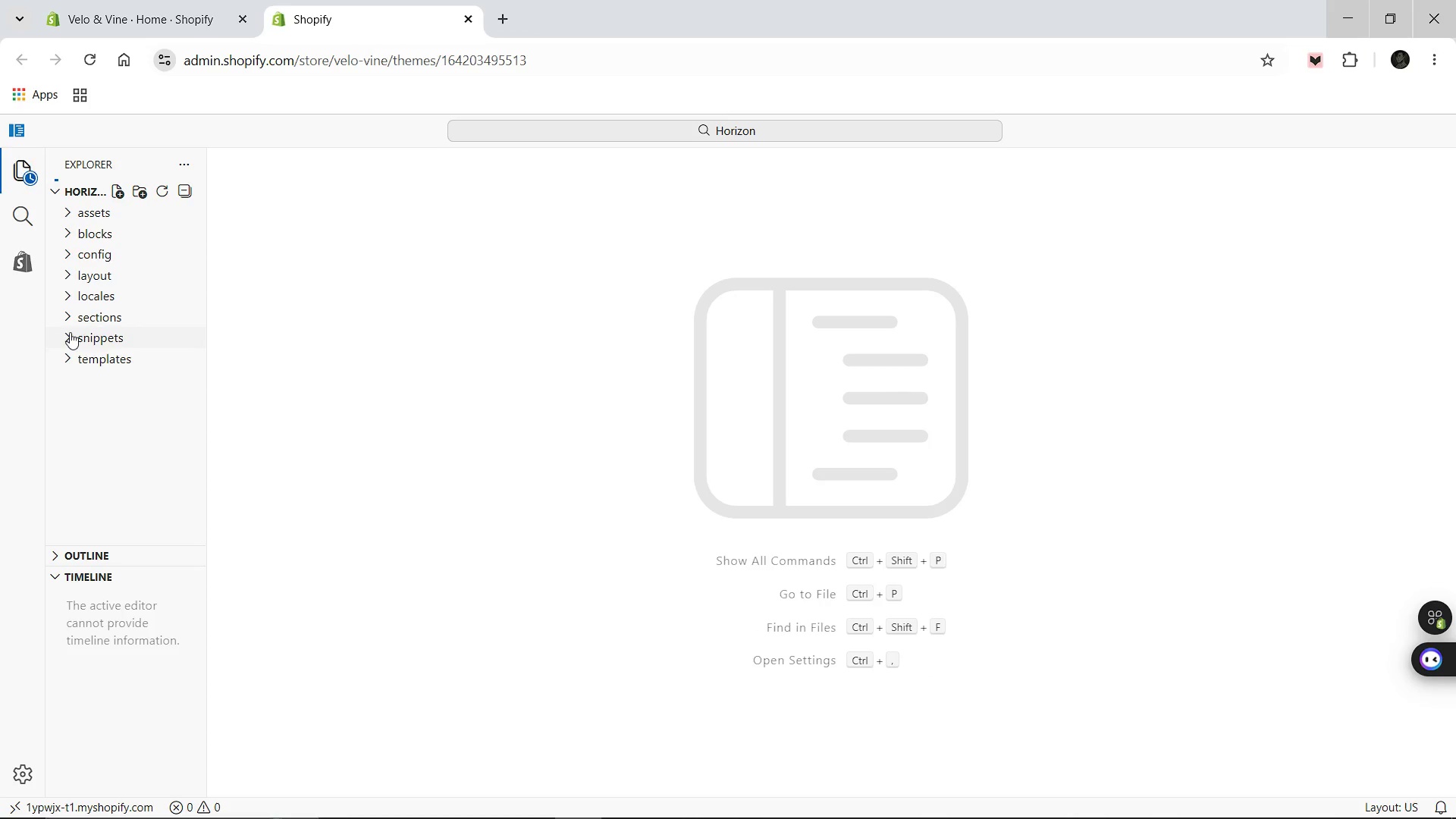 
left_click([68, 333])
 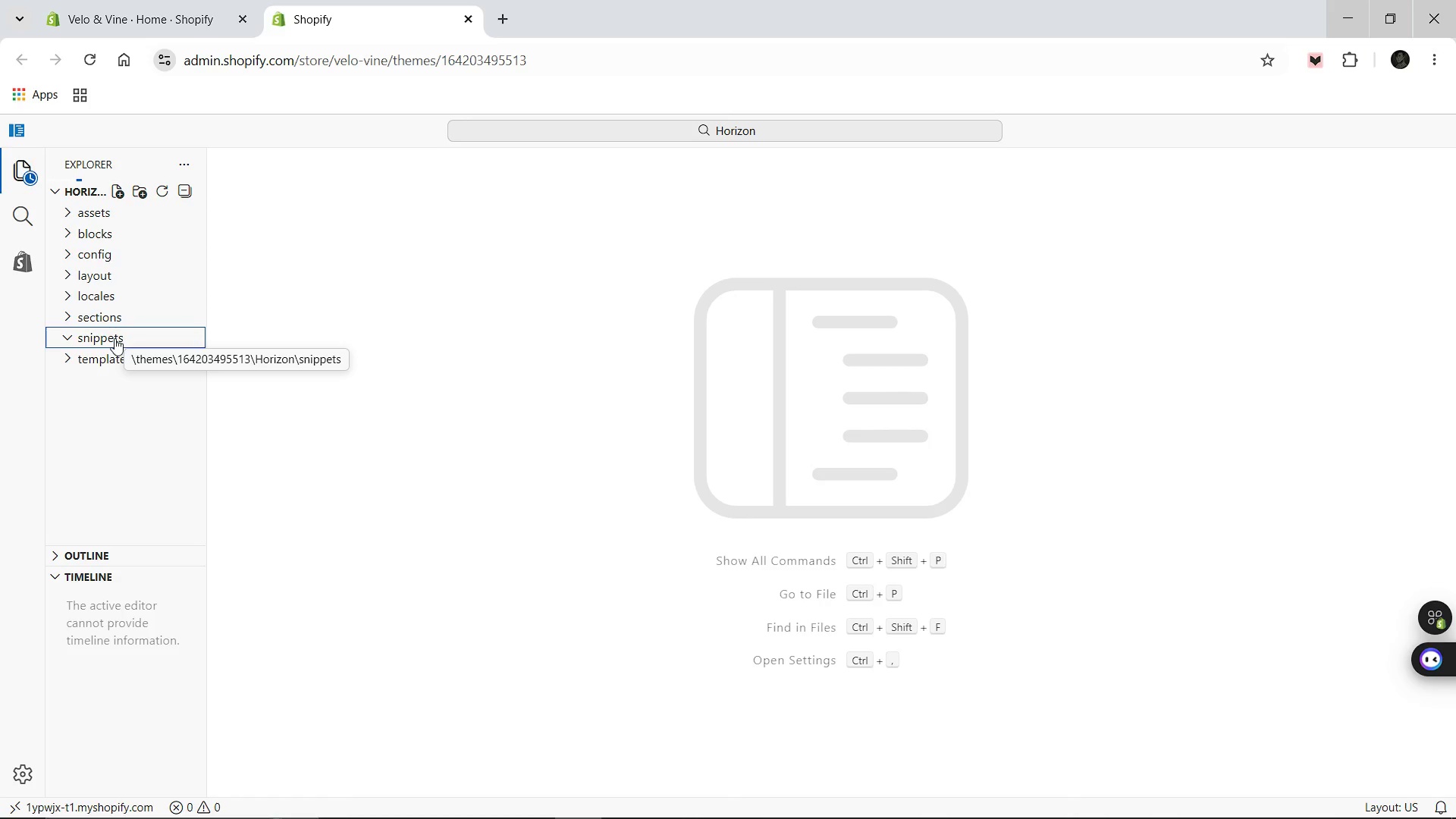 
wait(9.17)
 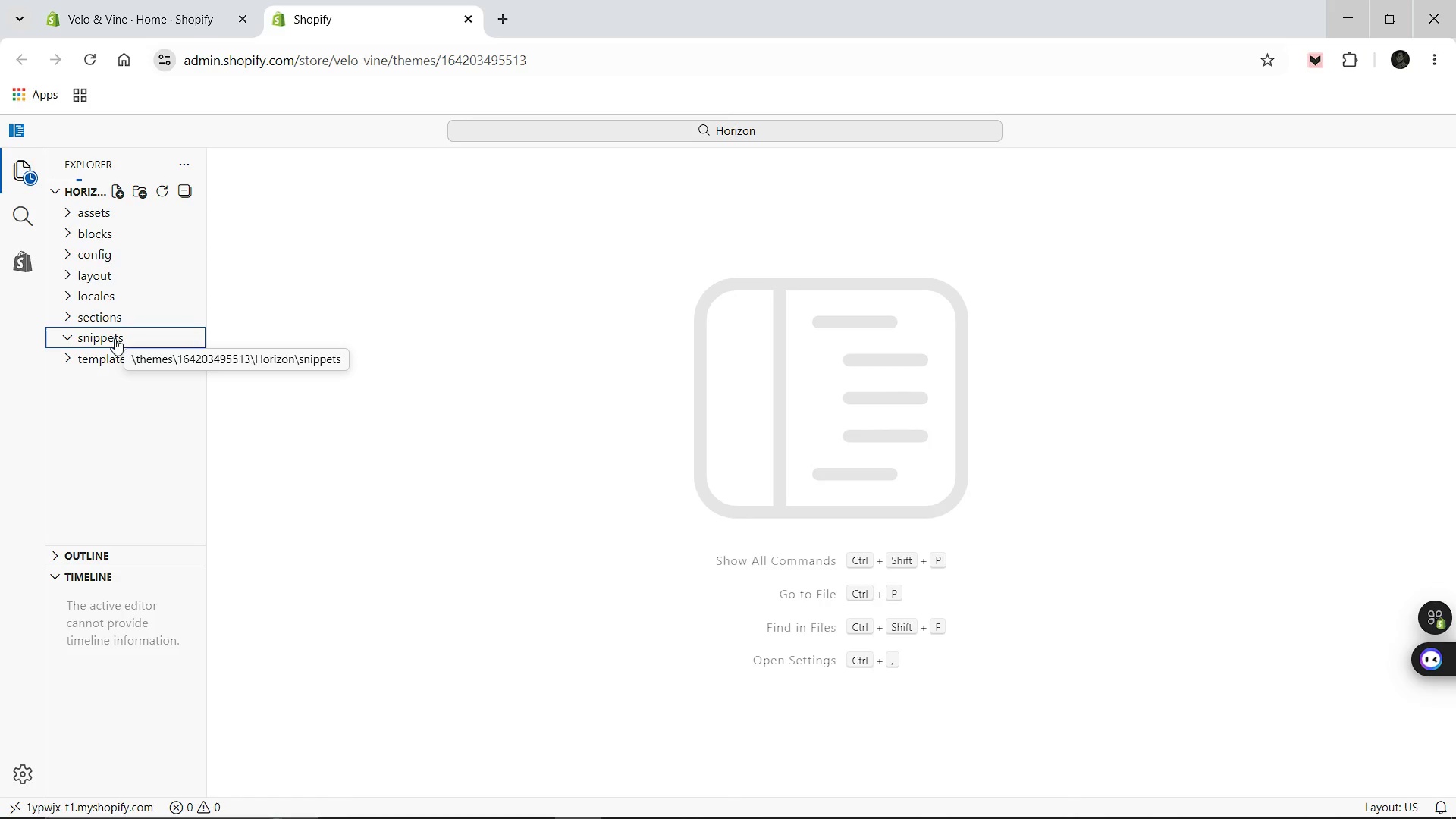 
left_click([112, 337])
 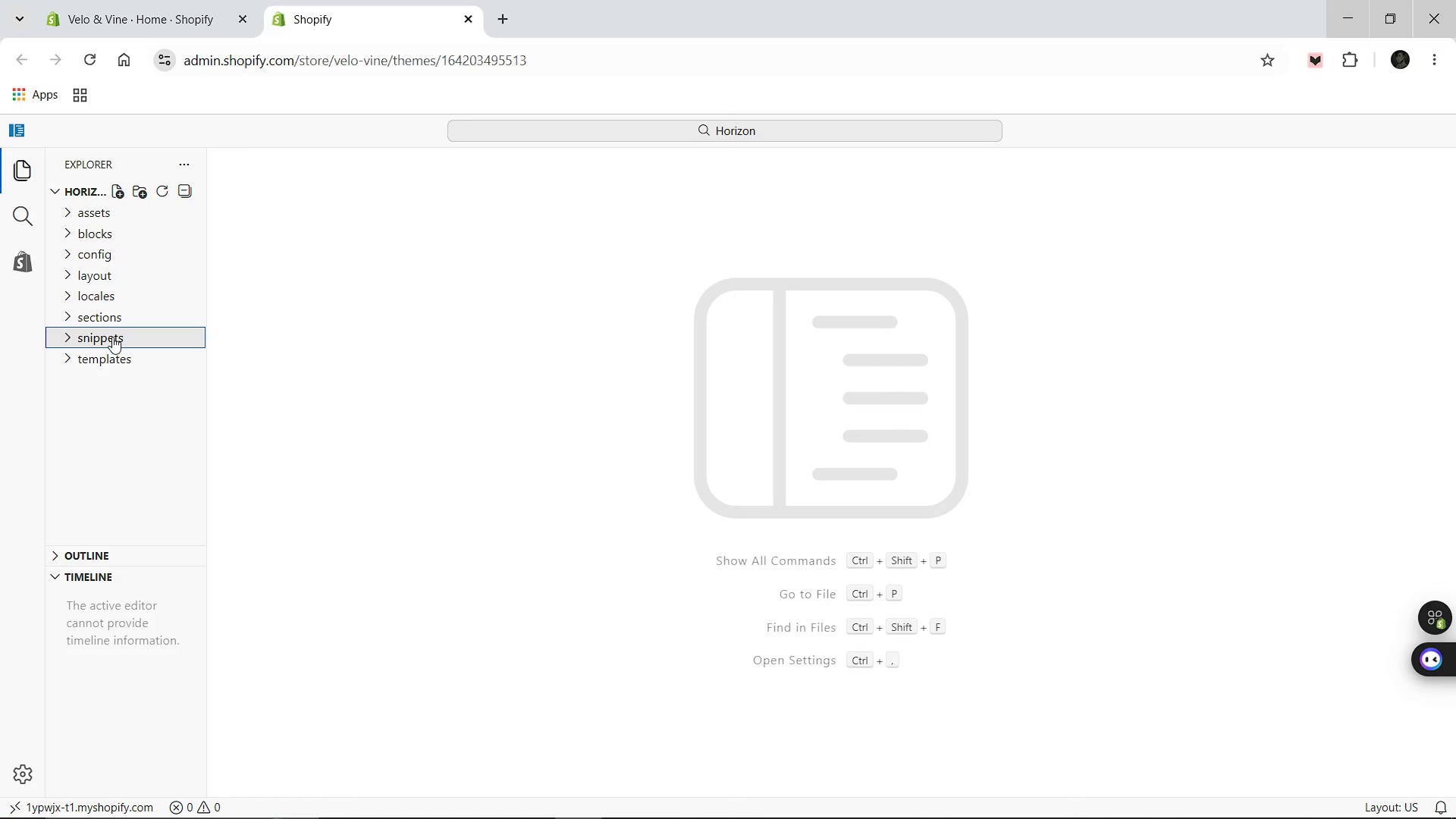 
left_click([111, 337])
 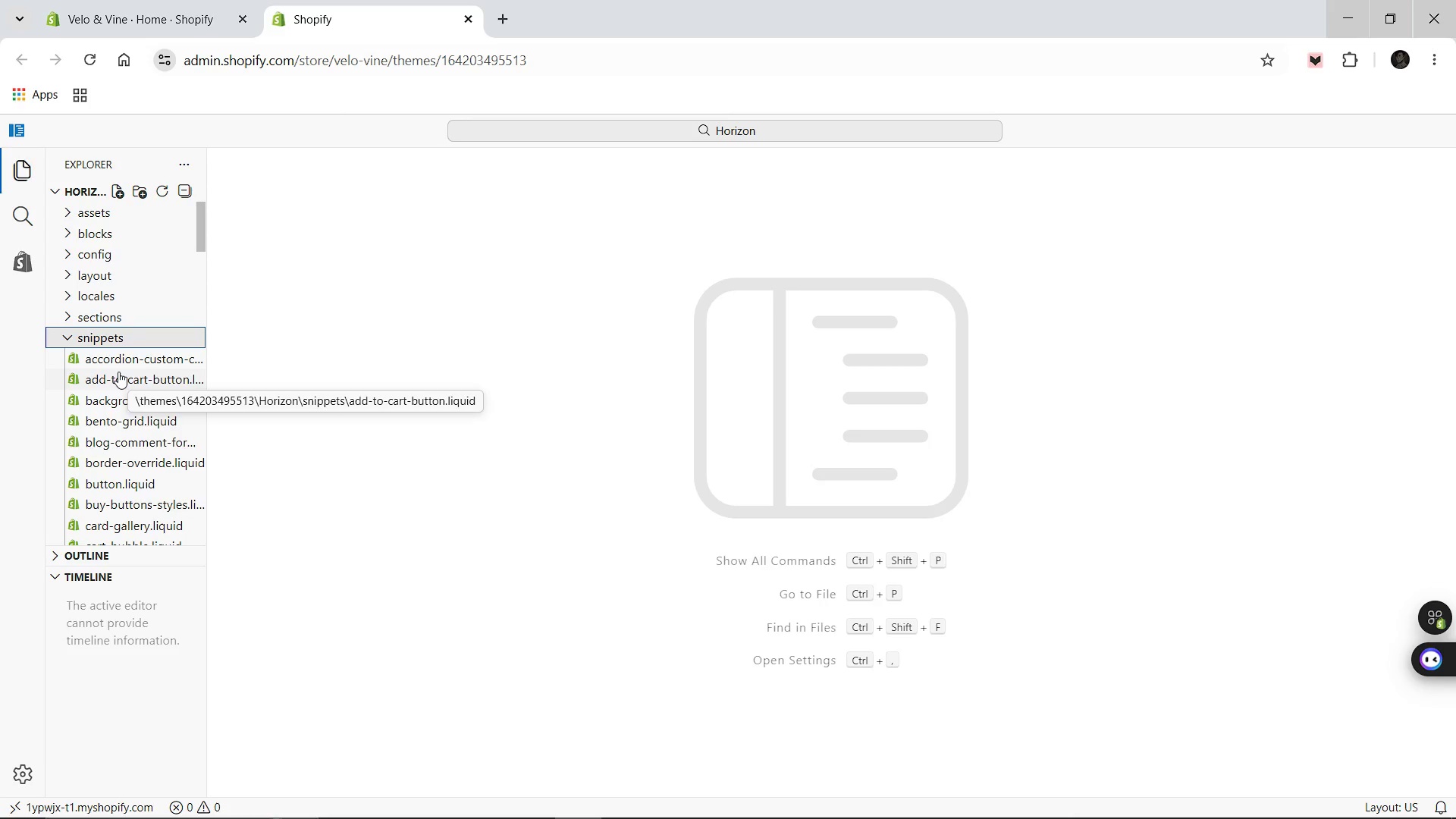 
scroll: coordinate [118, 385], scroll_direction: down, amount: 10.0
 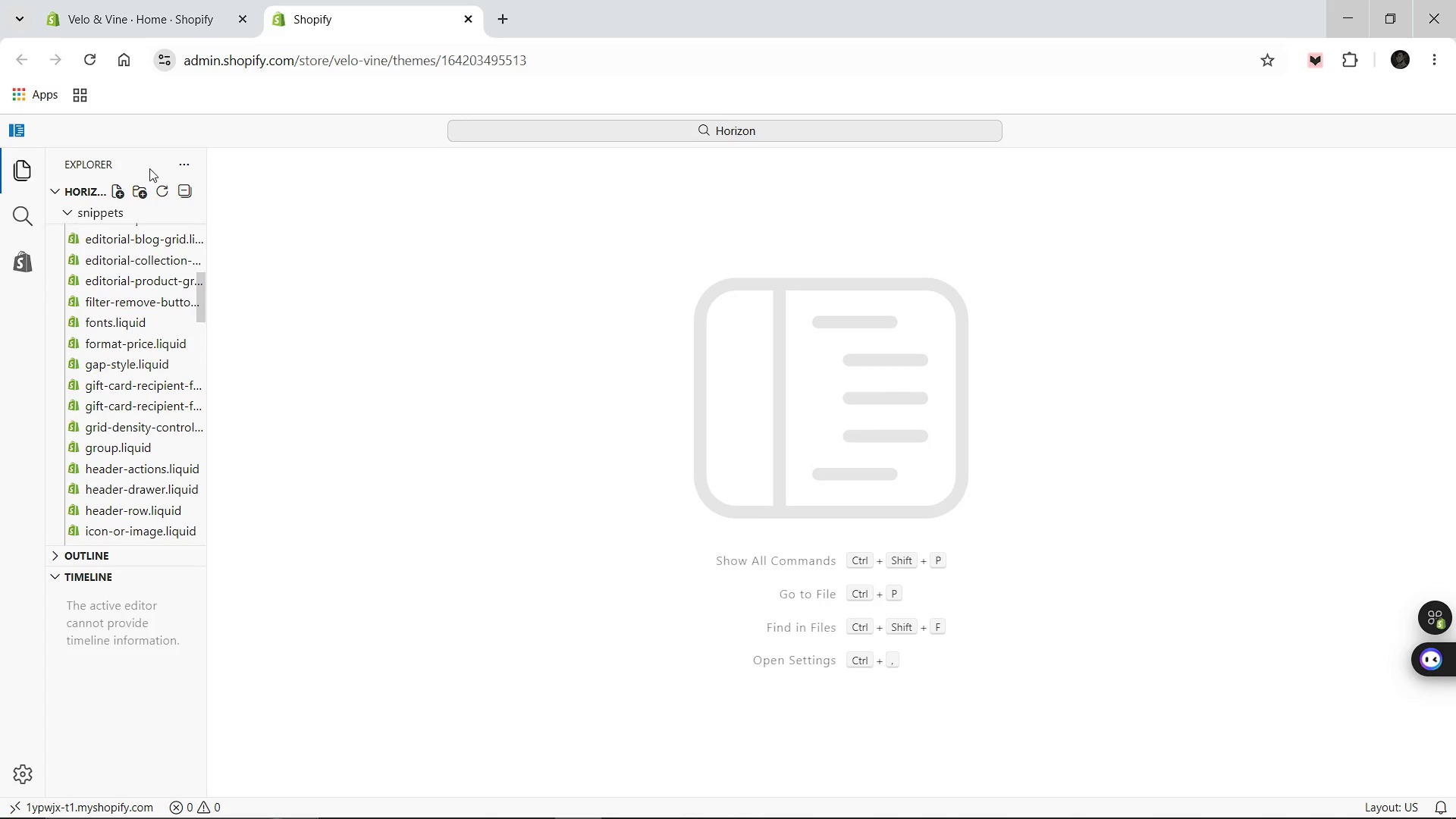 
mouse_move([130, 212])
 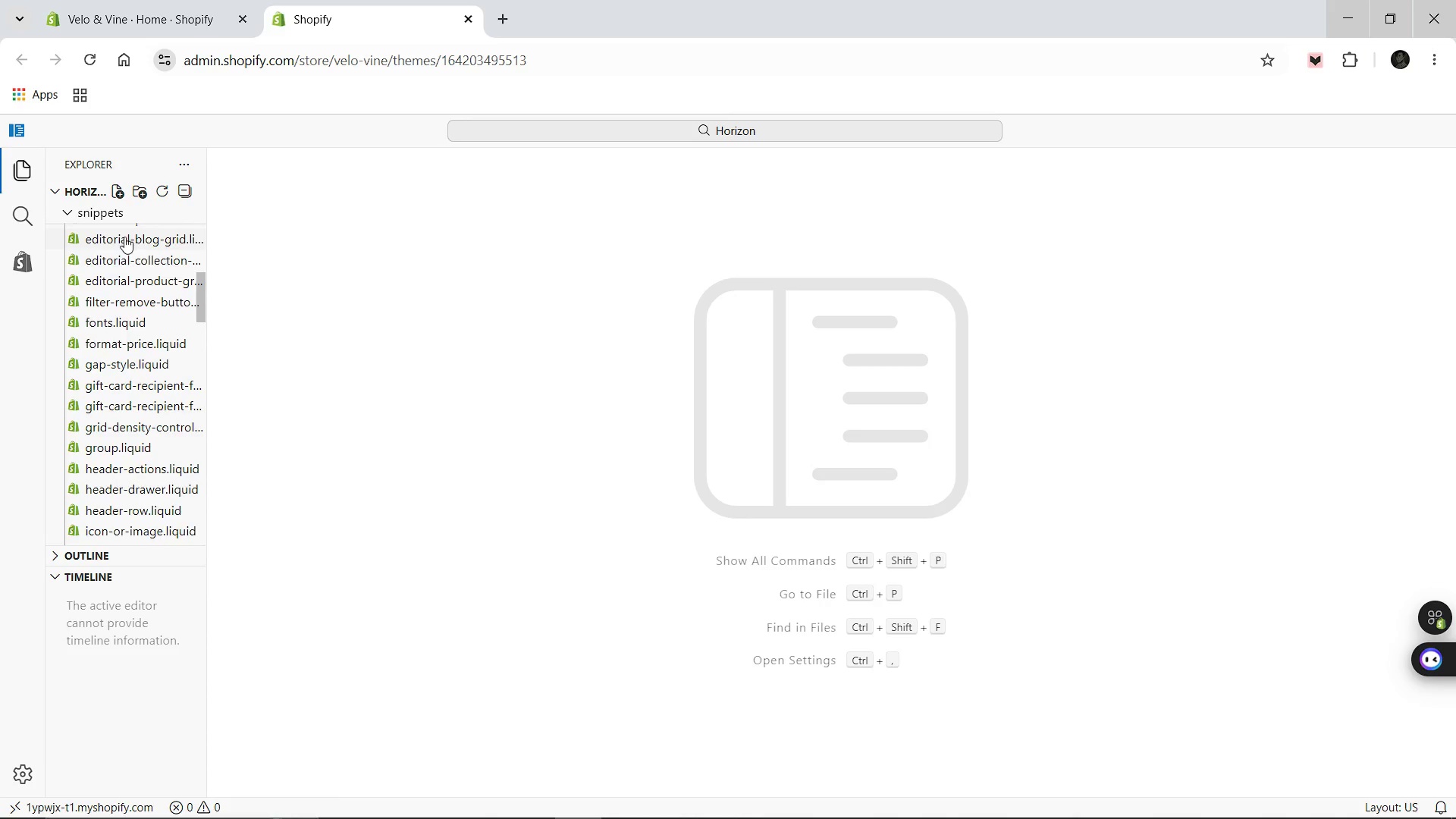 
scroll: coordinate [123, 239], scroll_direction: none, amount: 0.0
 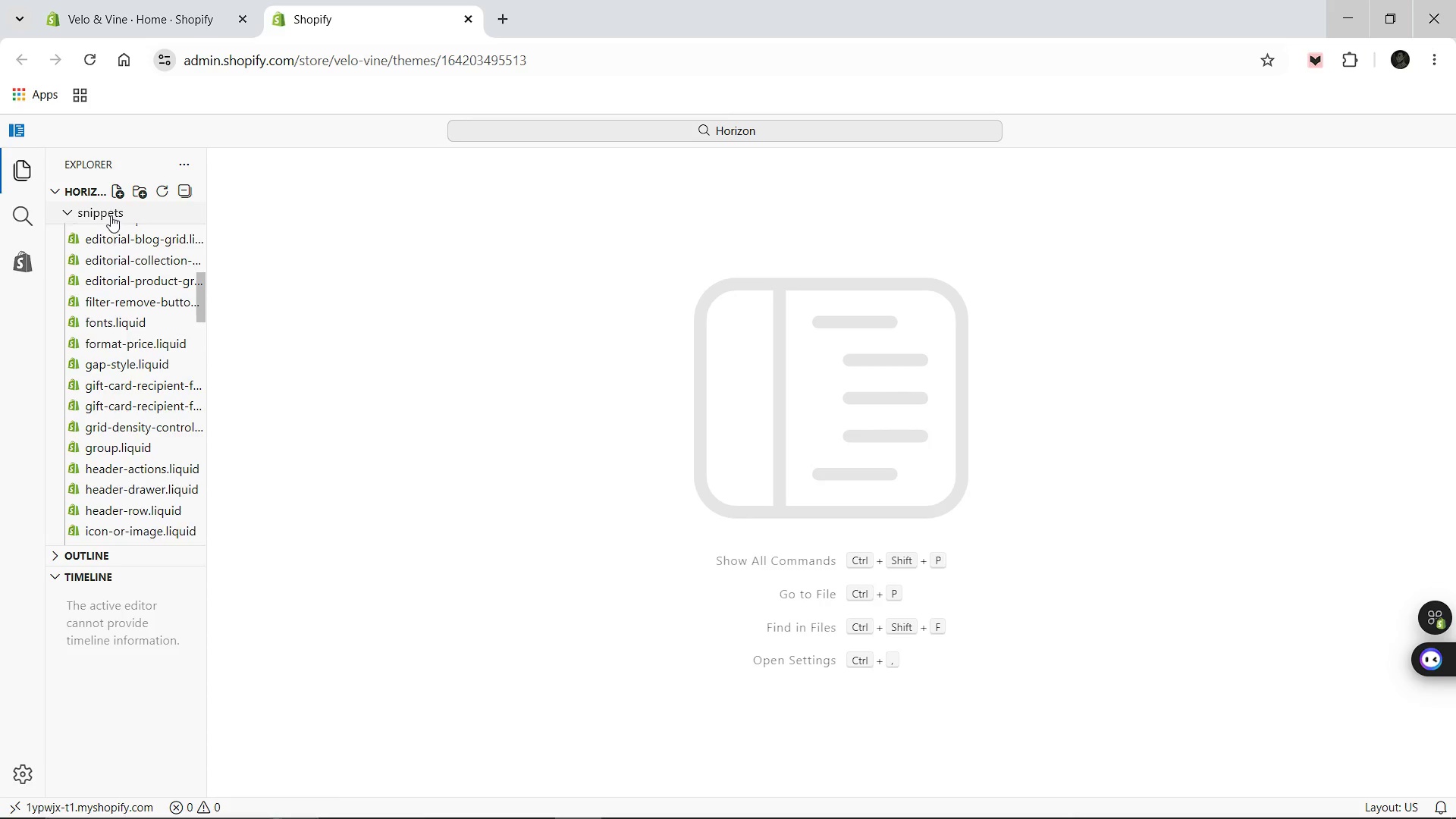 
left_click([110, 214])
 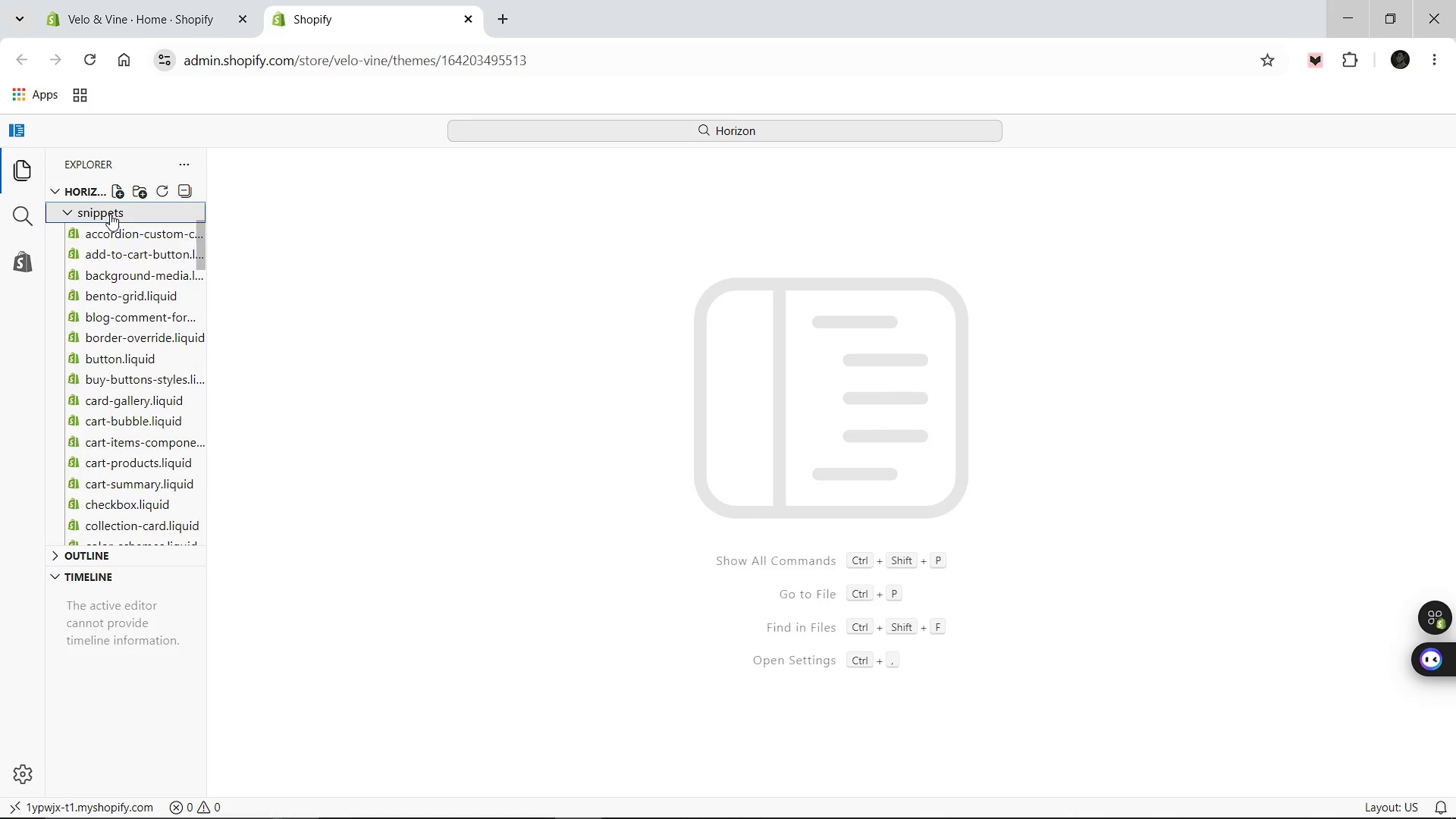 
left_click([110, 214])
 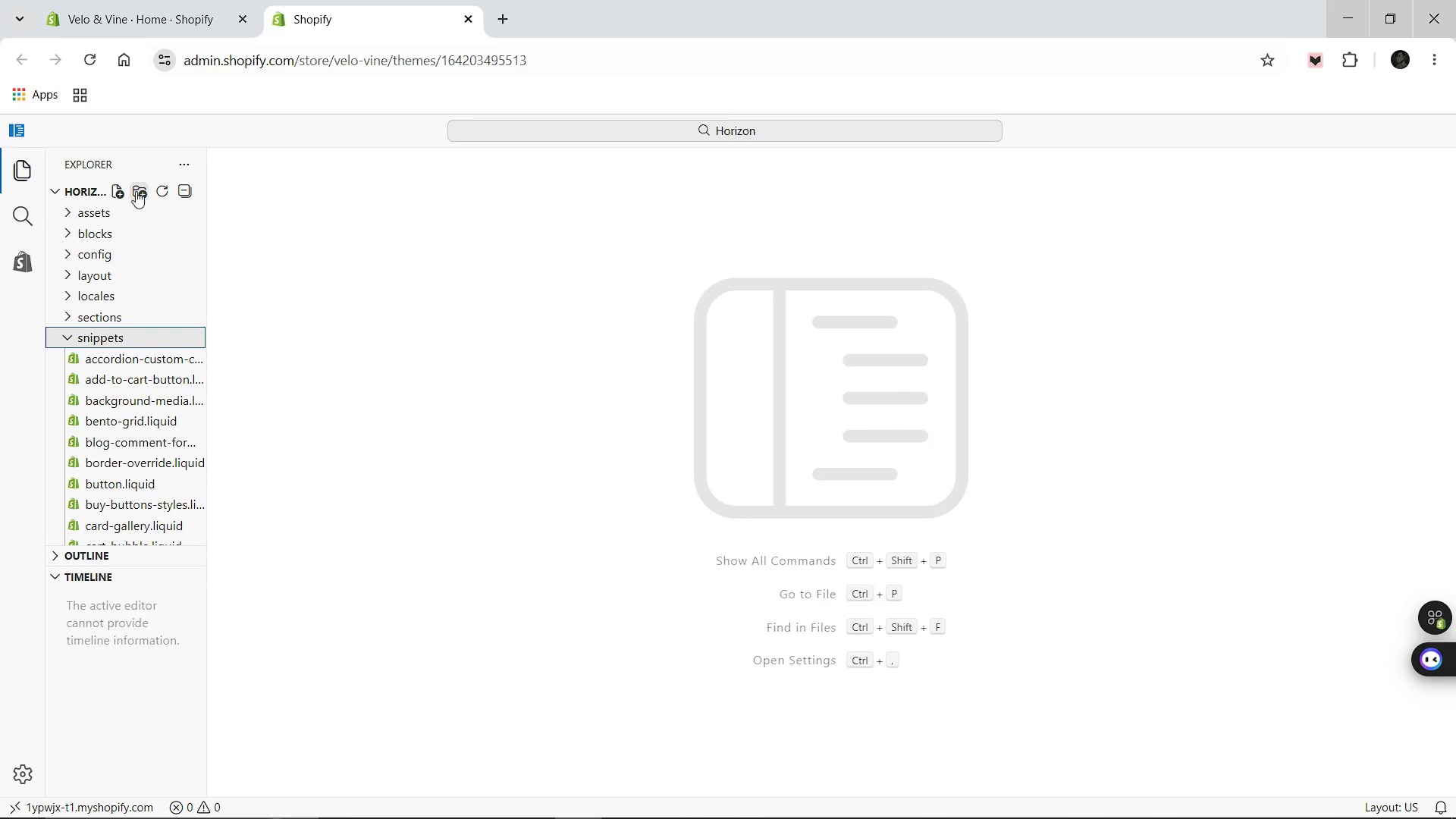 
left_click([136, 190])
 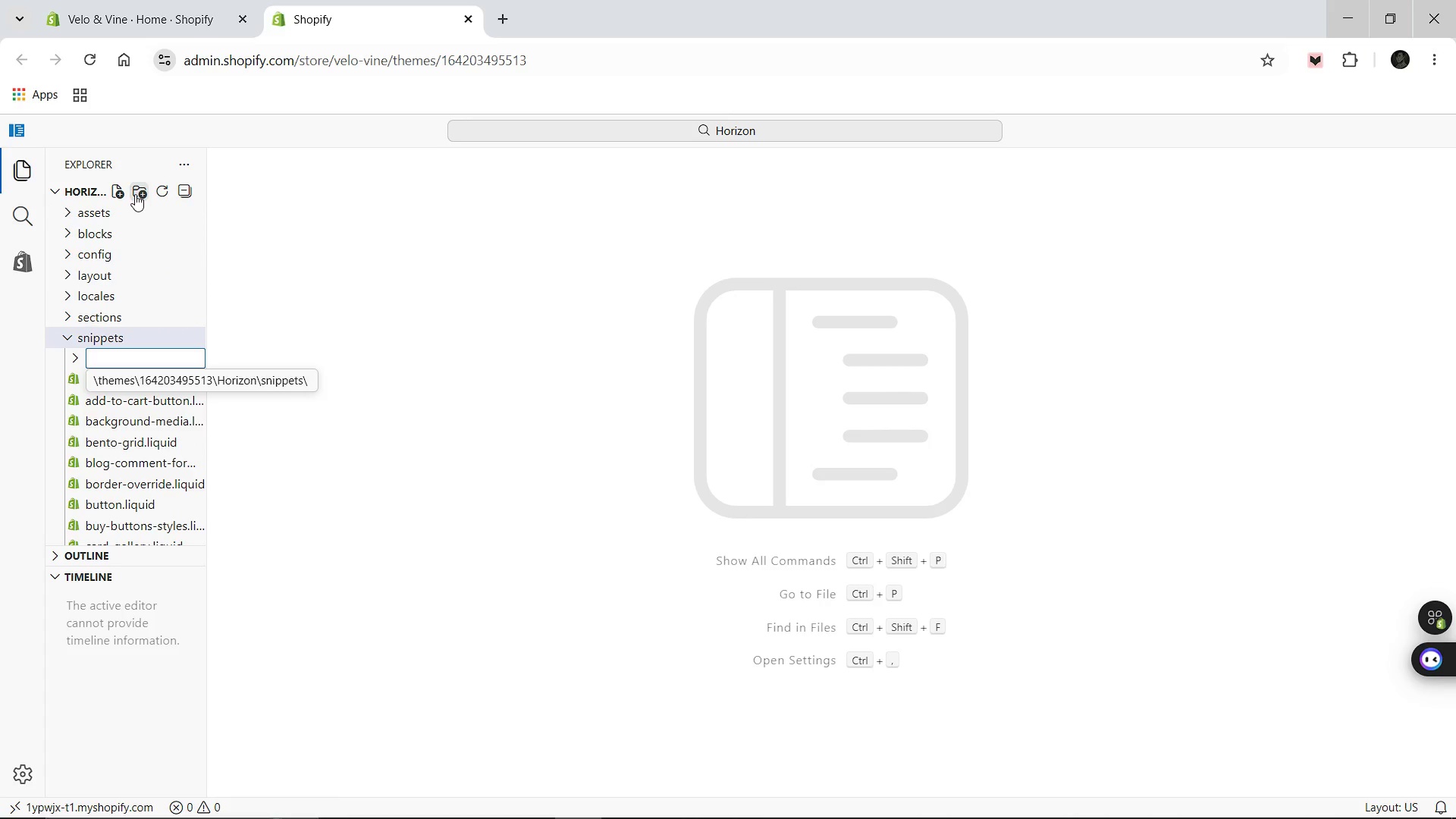 
type(age-check)
 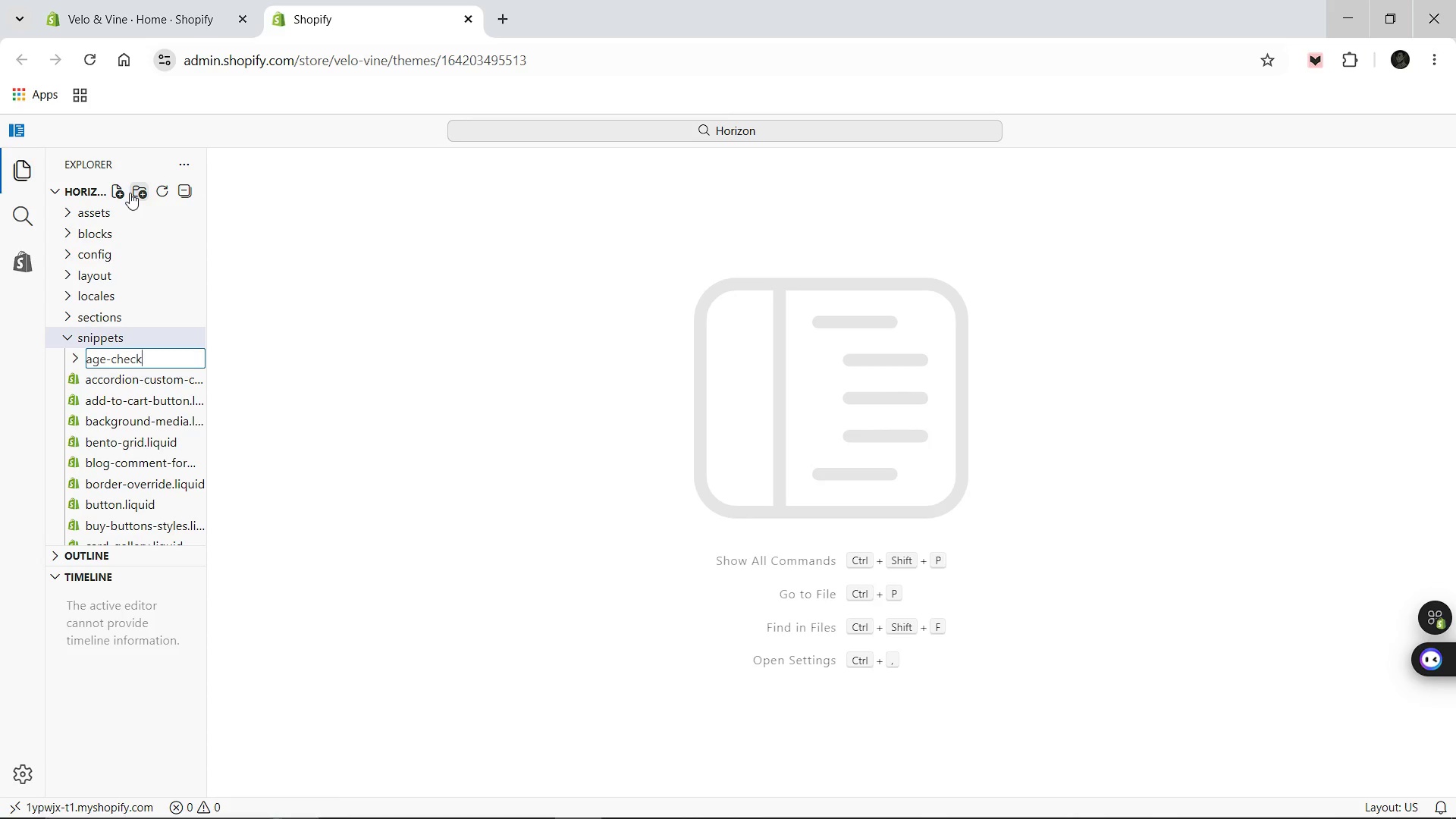 
wait(11.2)
 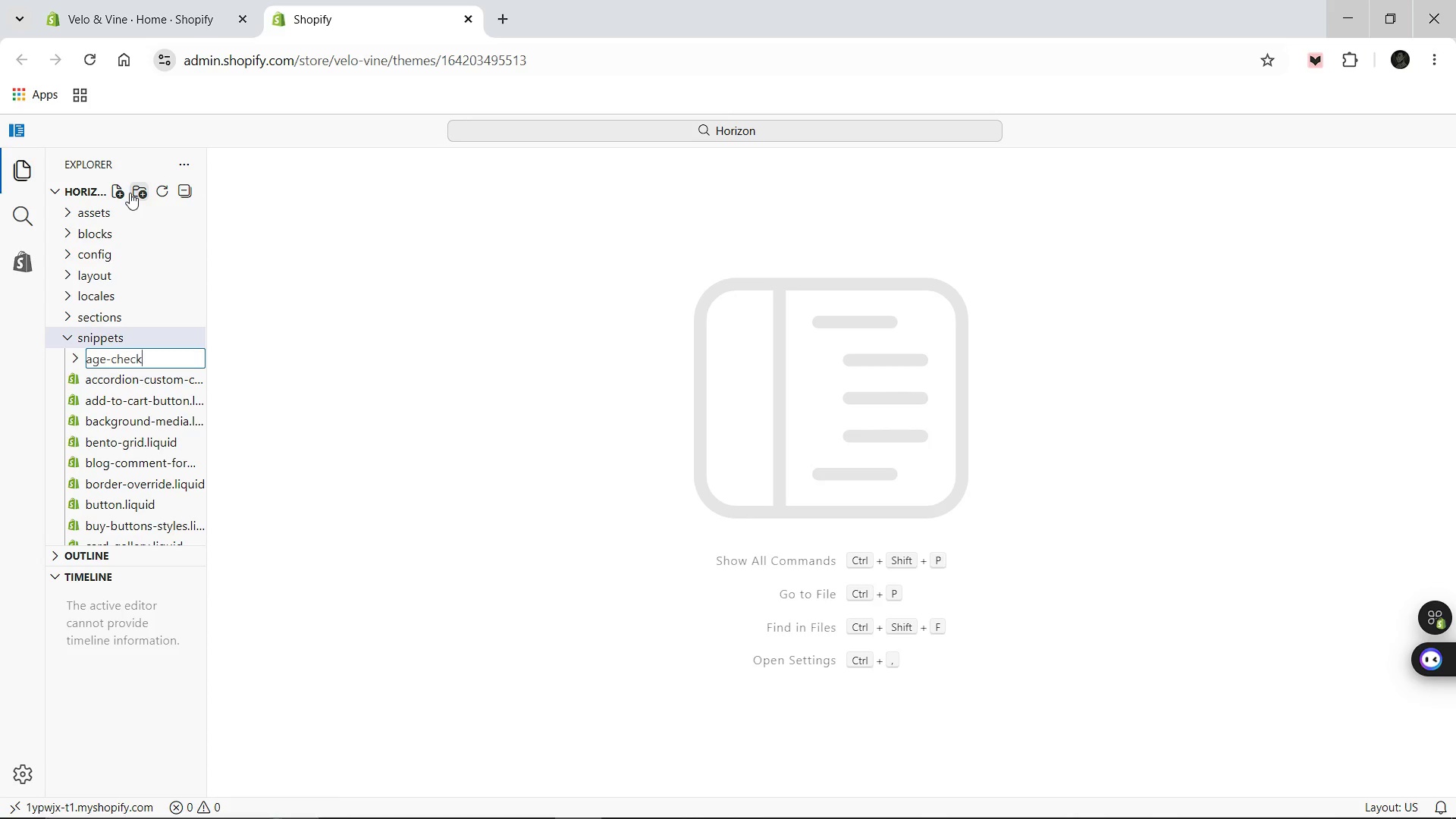 
key(Enter)
 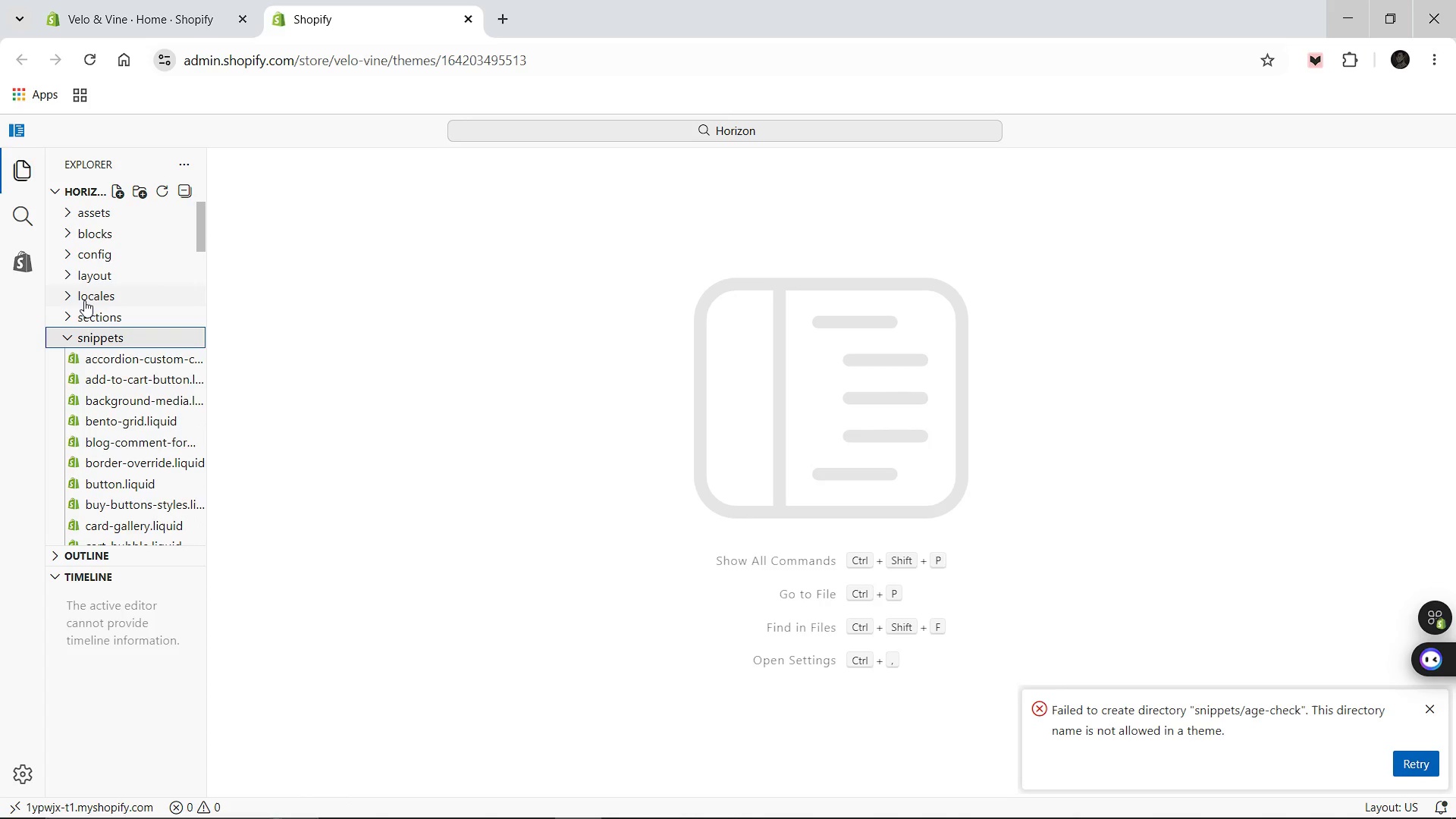 
wait(6.77)
 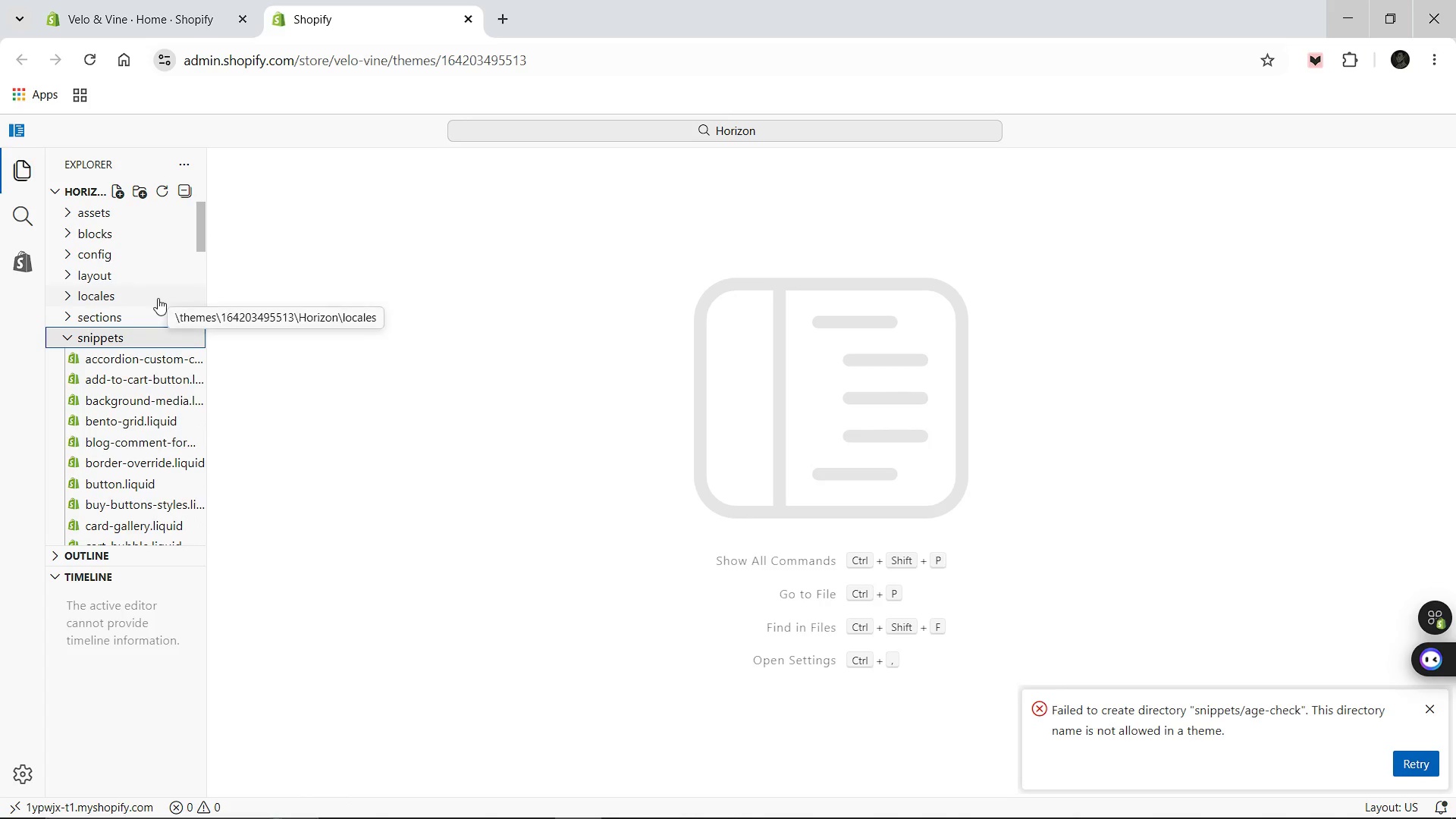 
left_click([113, 337])
 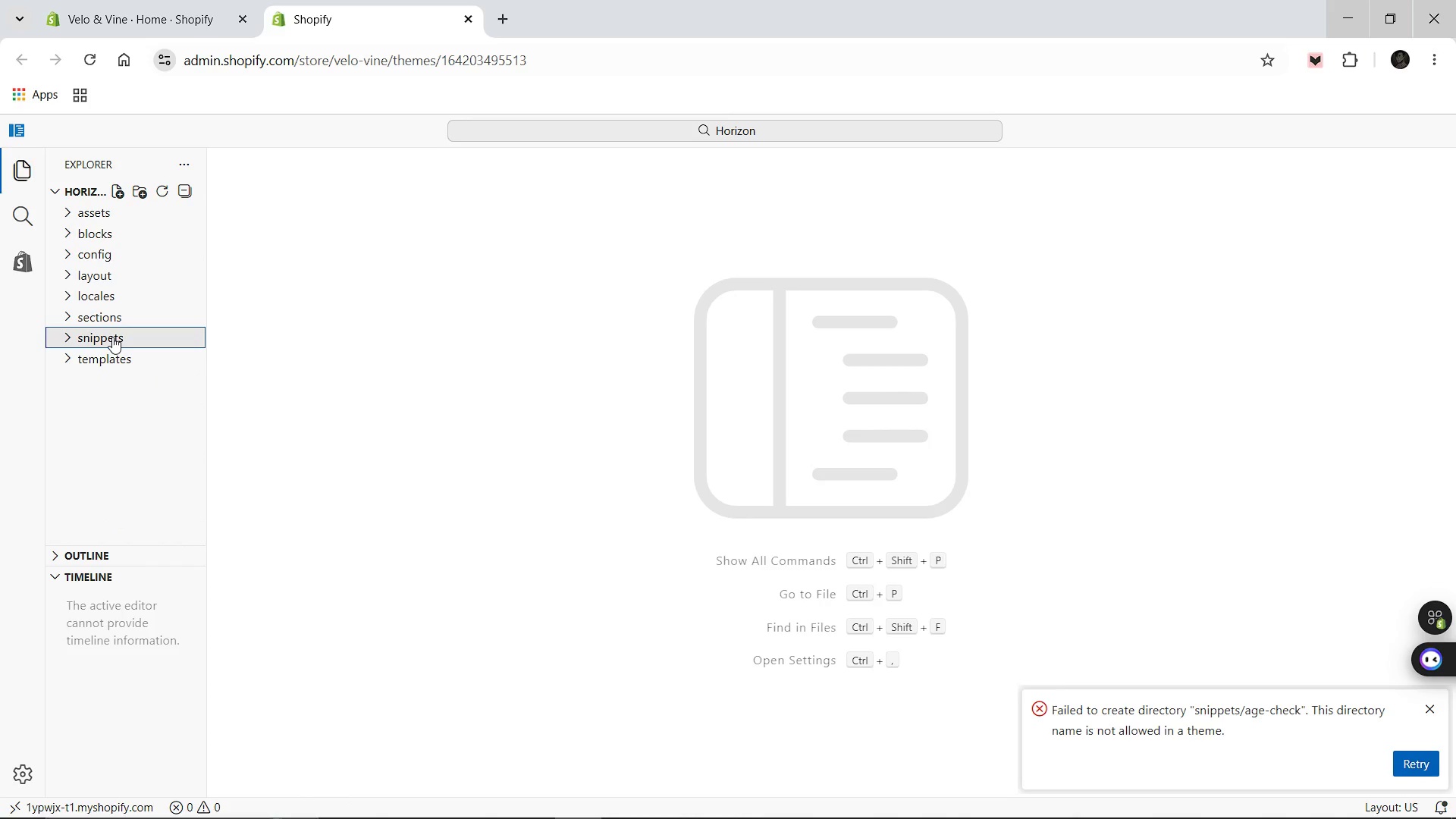 
left_click([112, 337])
 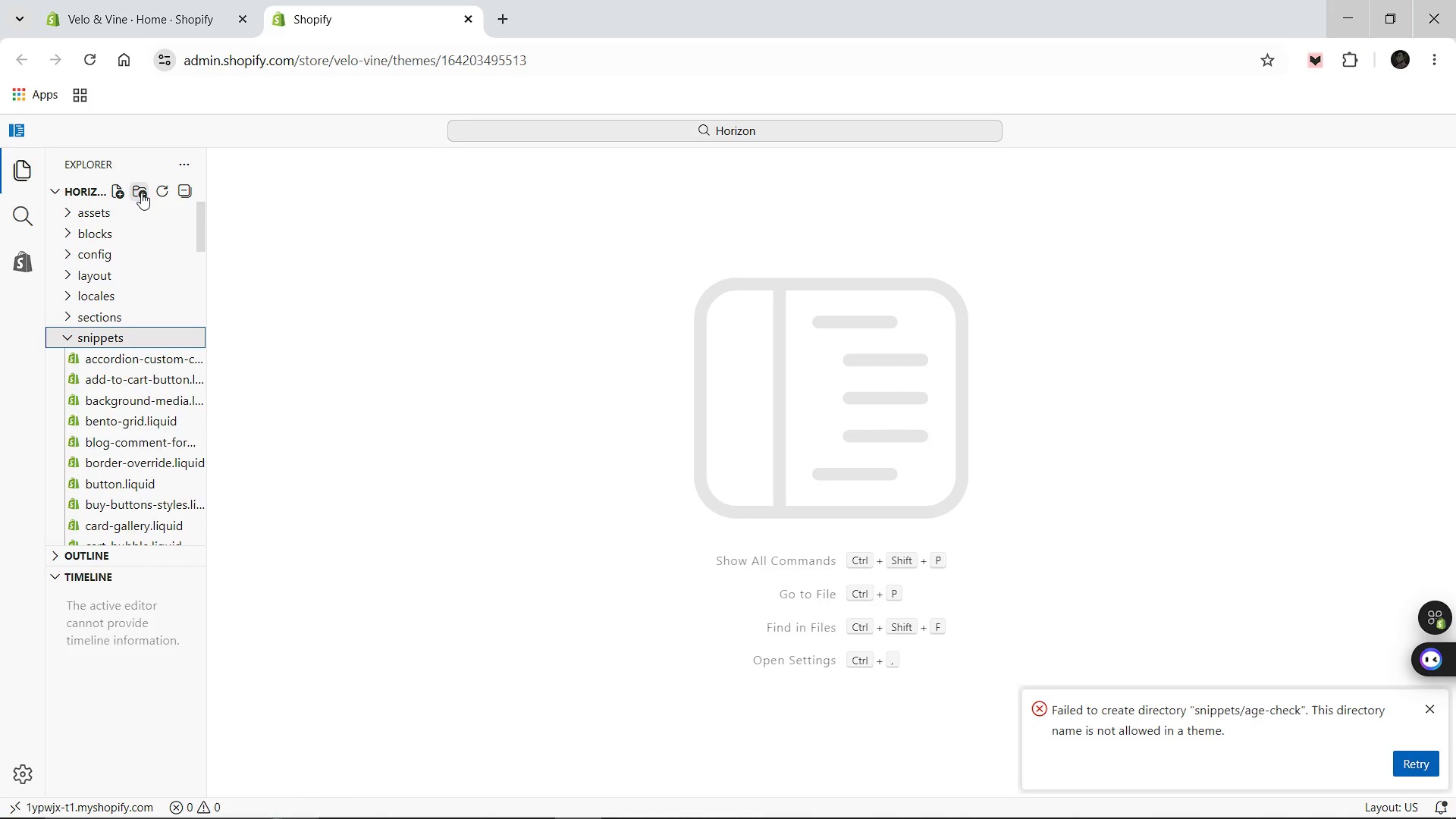 
left_click([141, 193])
 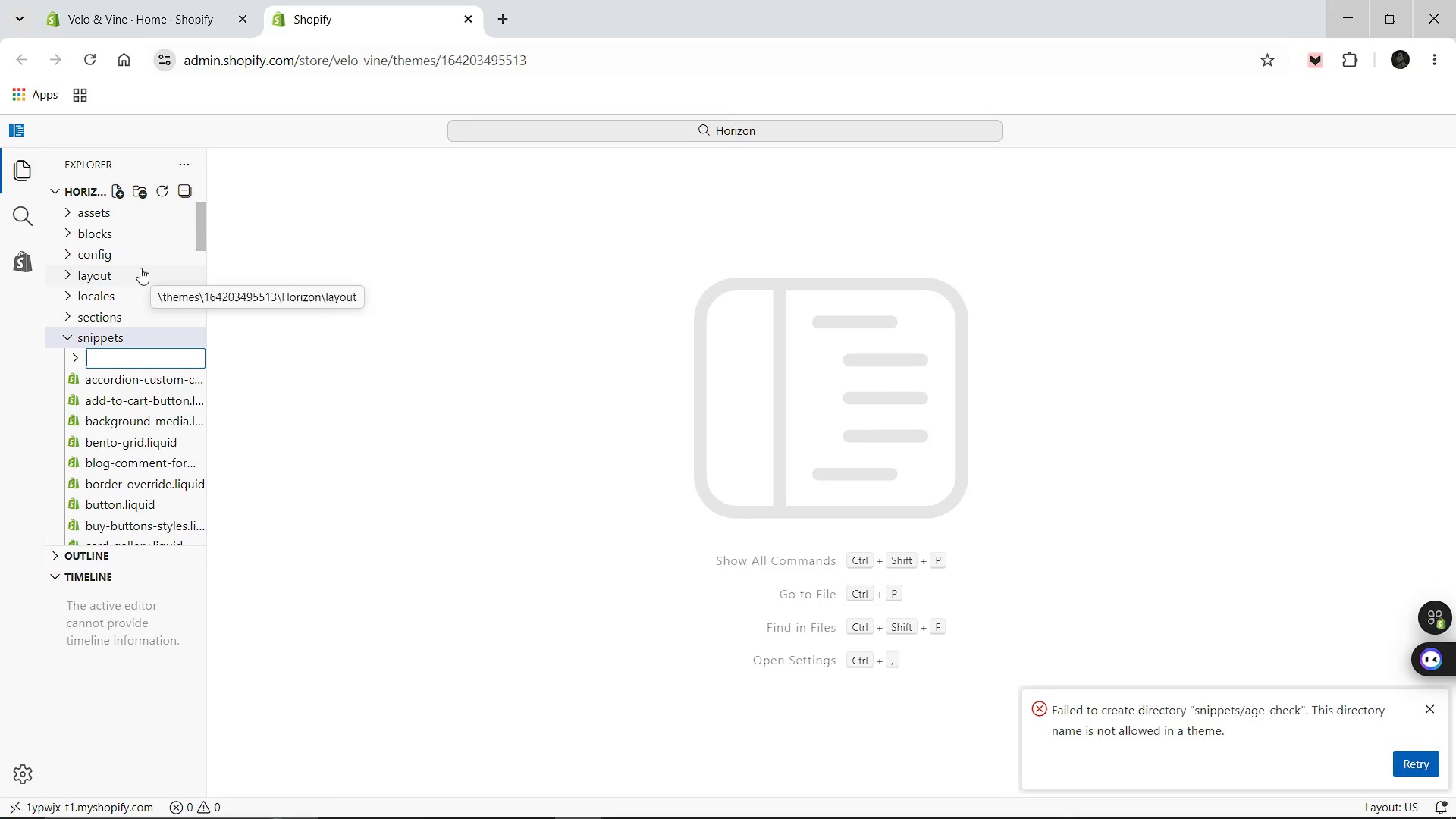 
type(age-check)
 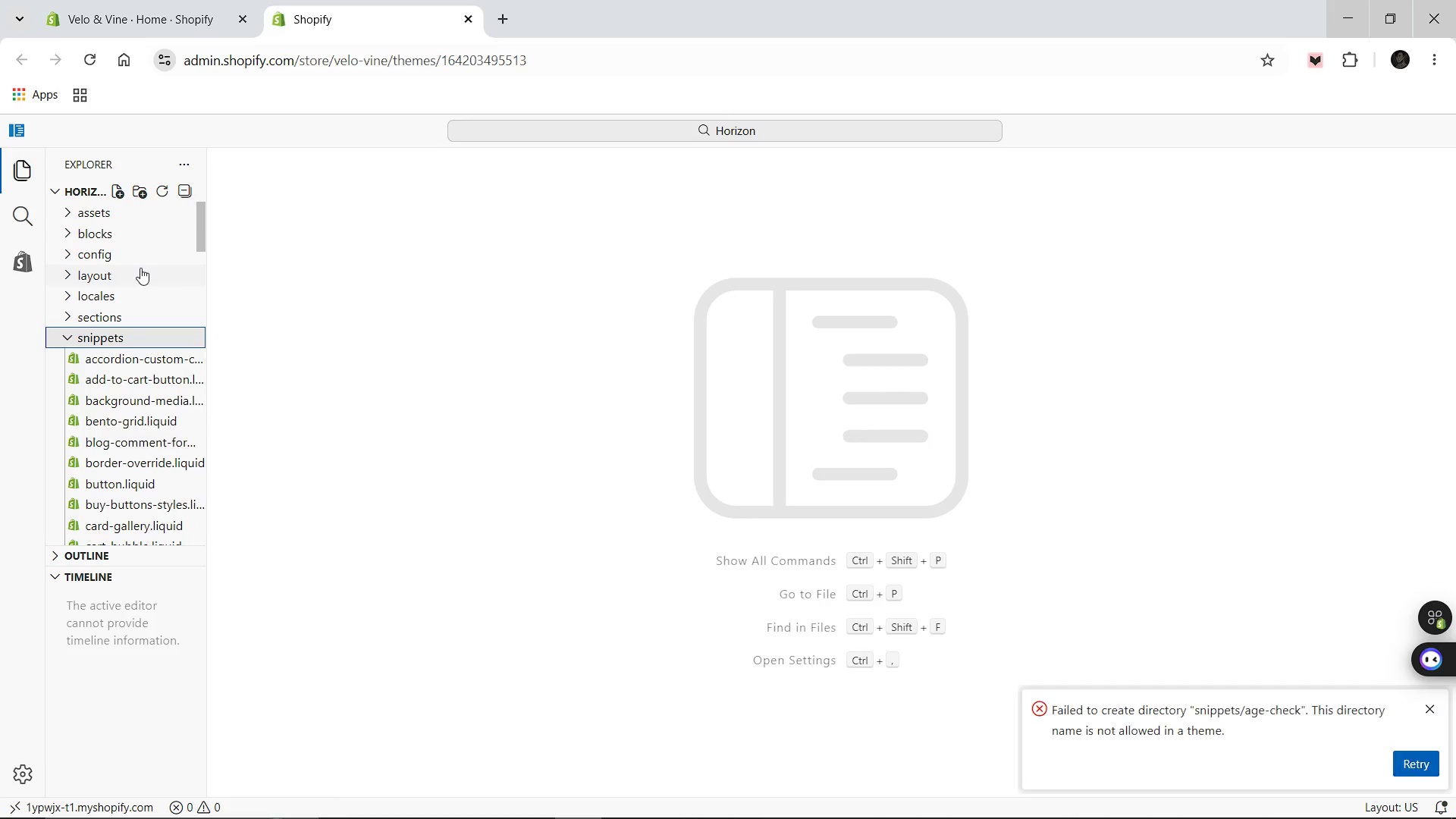 
key(Enter)
 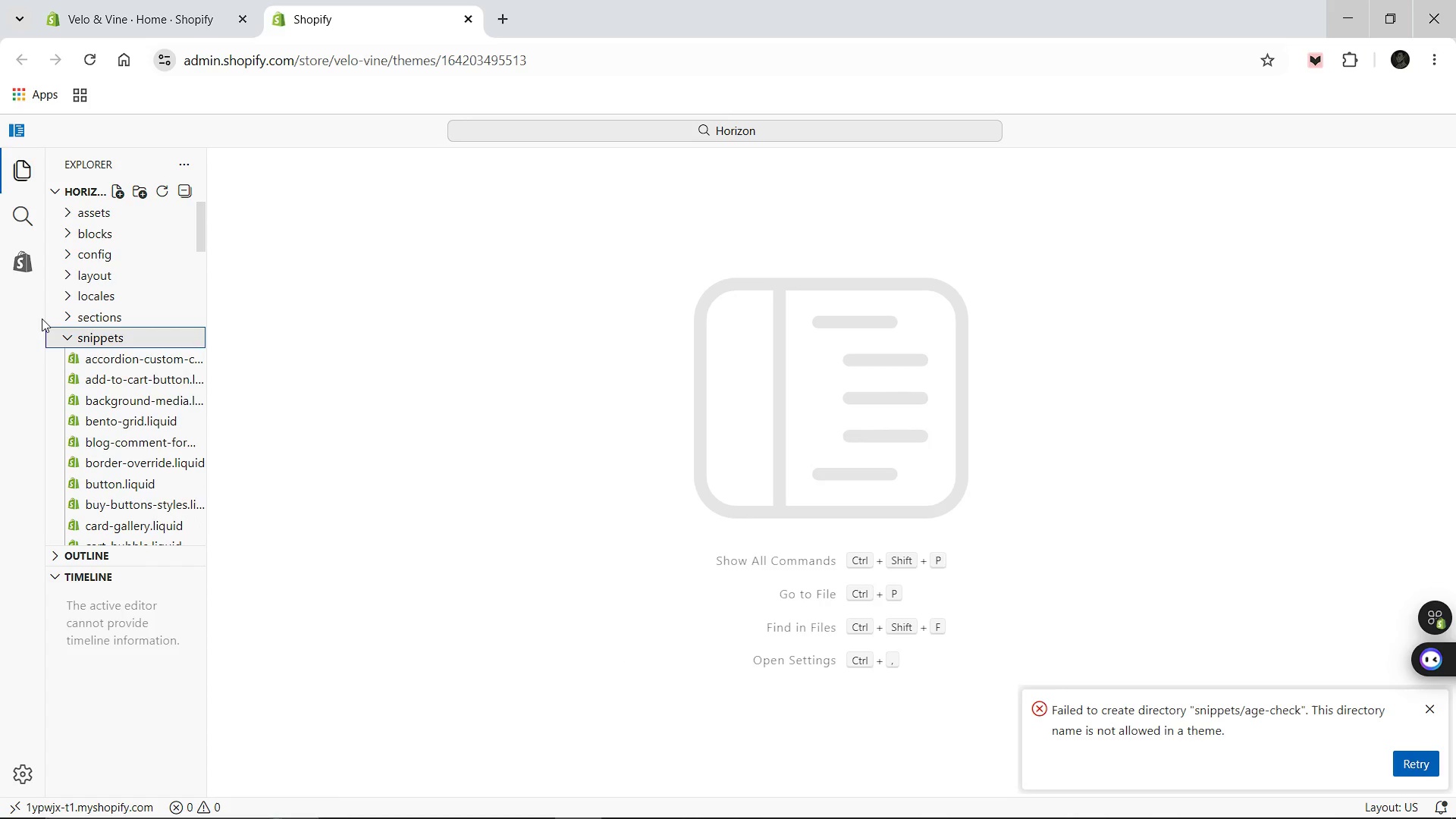 
wait(9.5)
 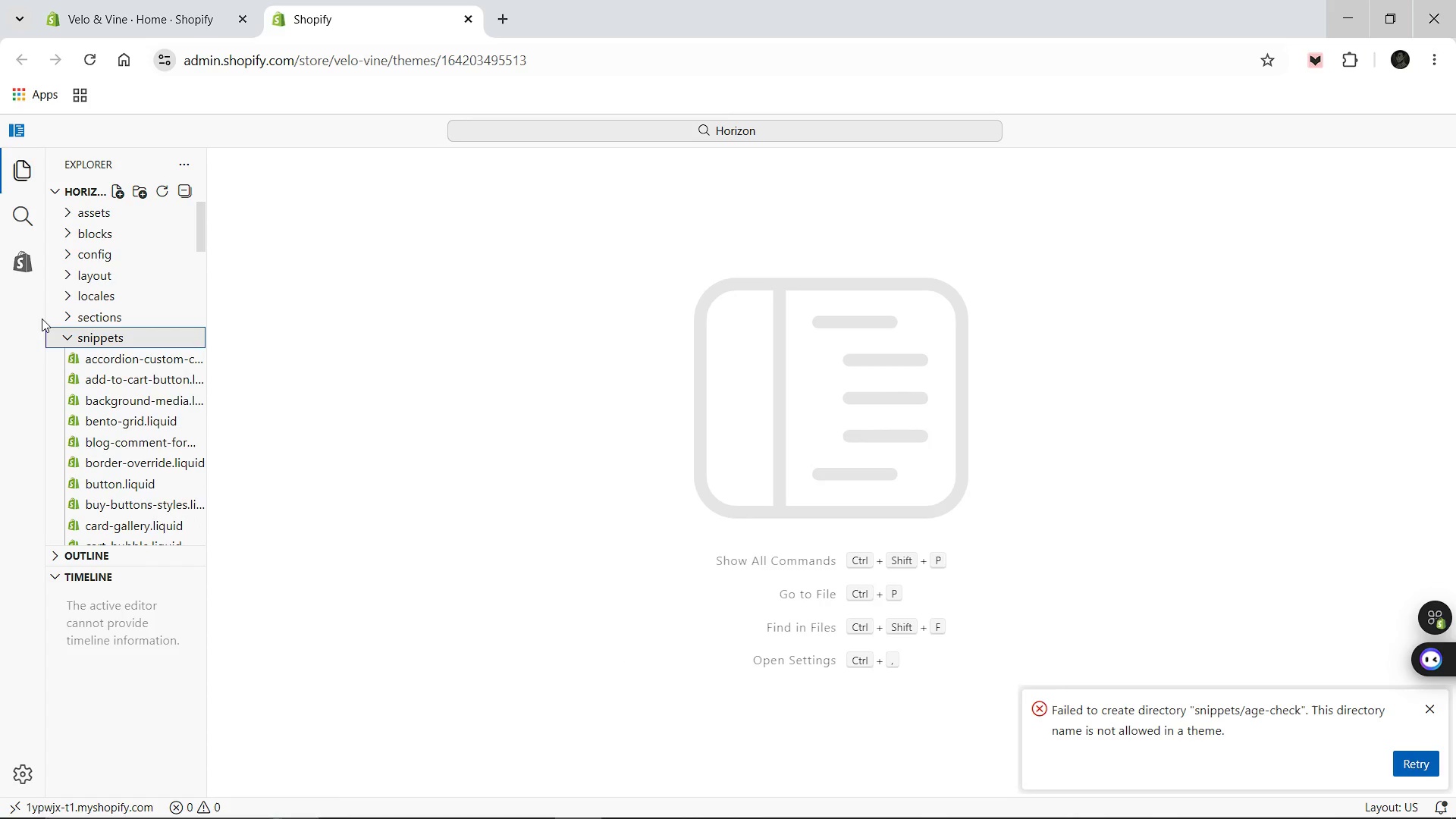 
left_click([106, 328])
 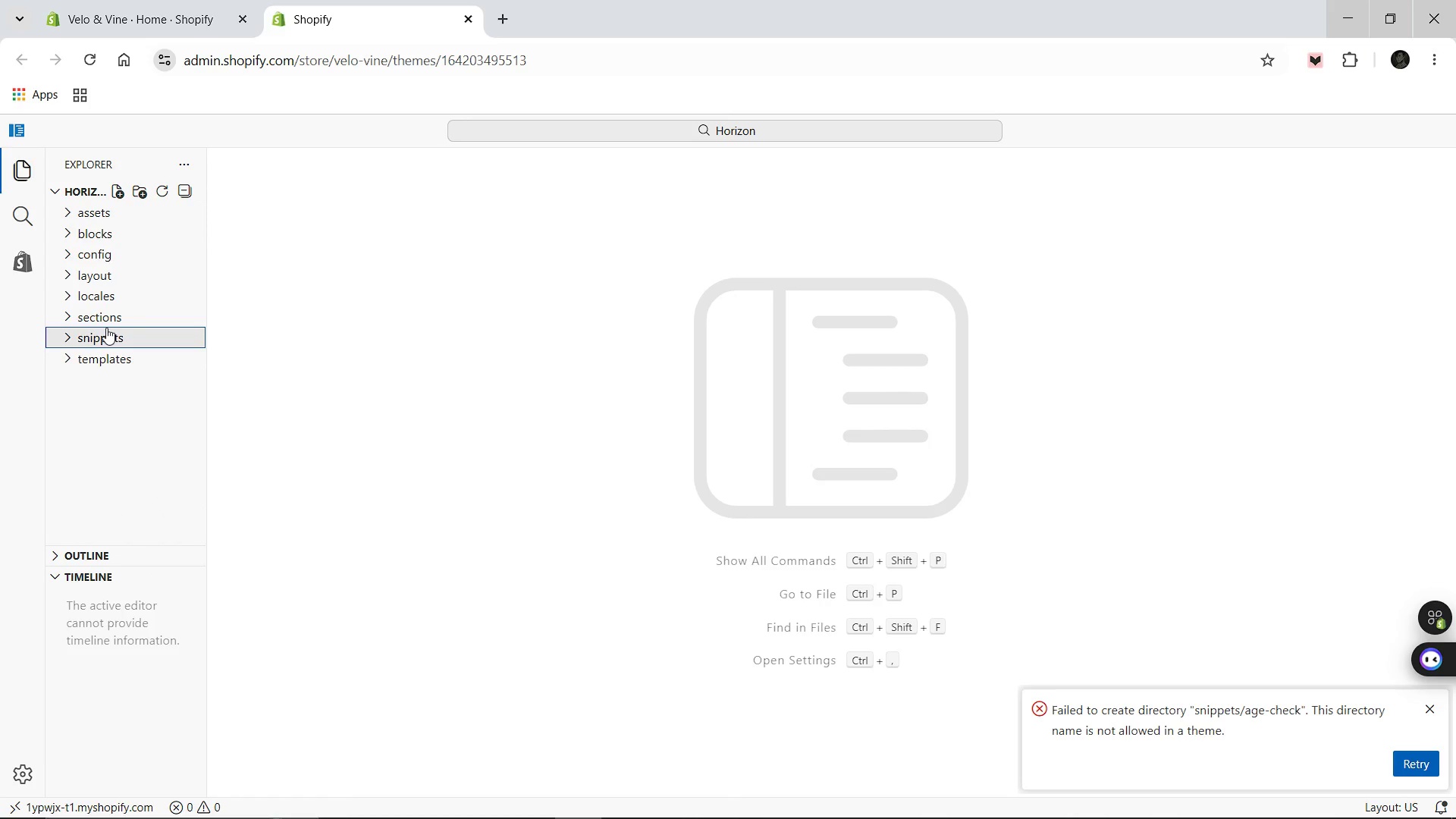 
left_click([106, 328])
 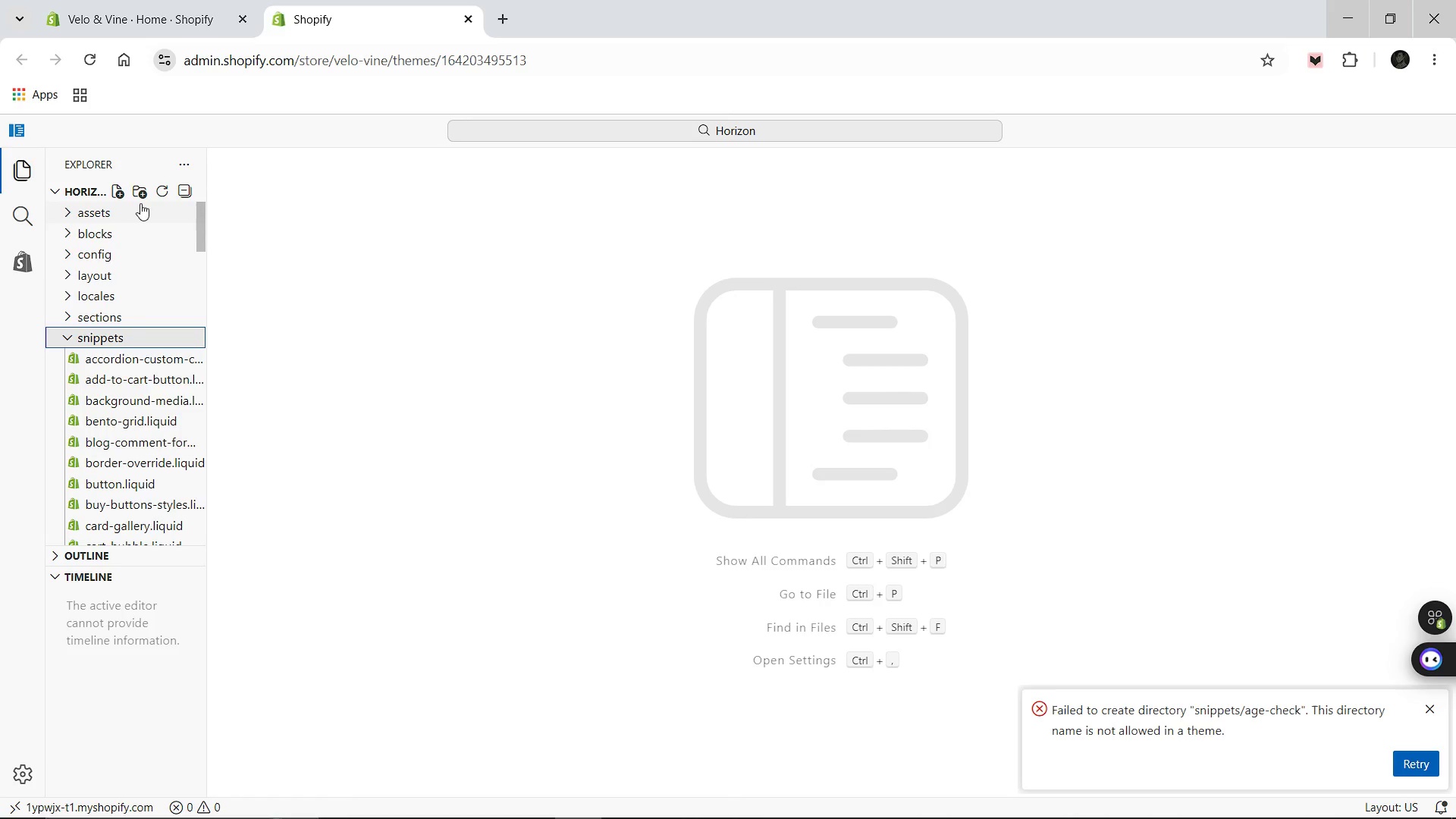 
left_click([140, 194])
 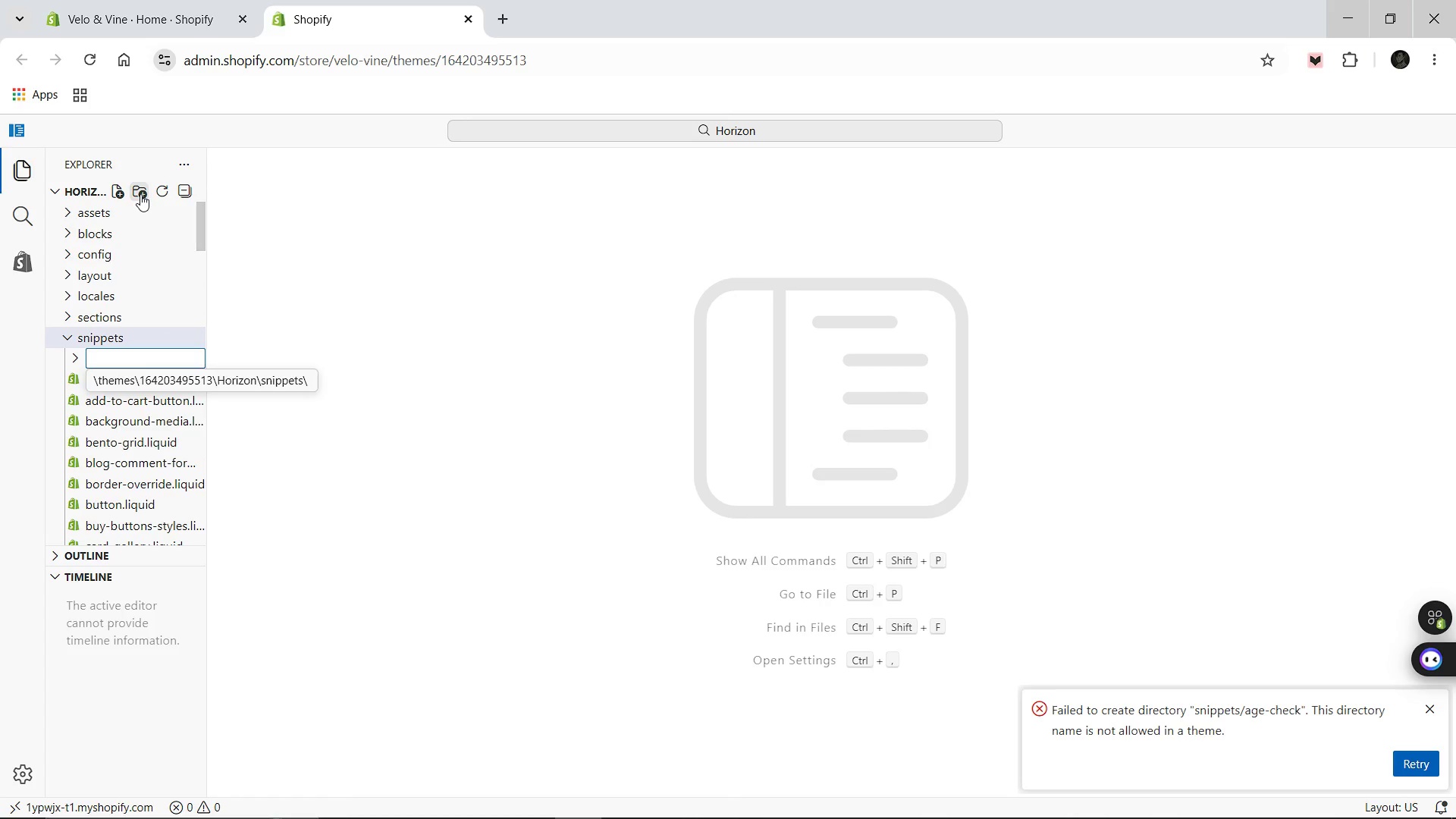 
type(agecheck)
 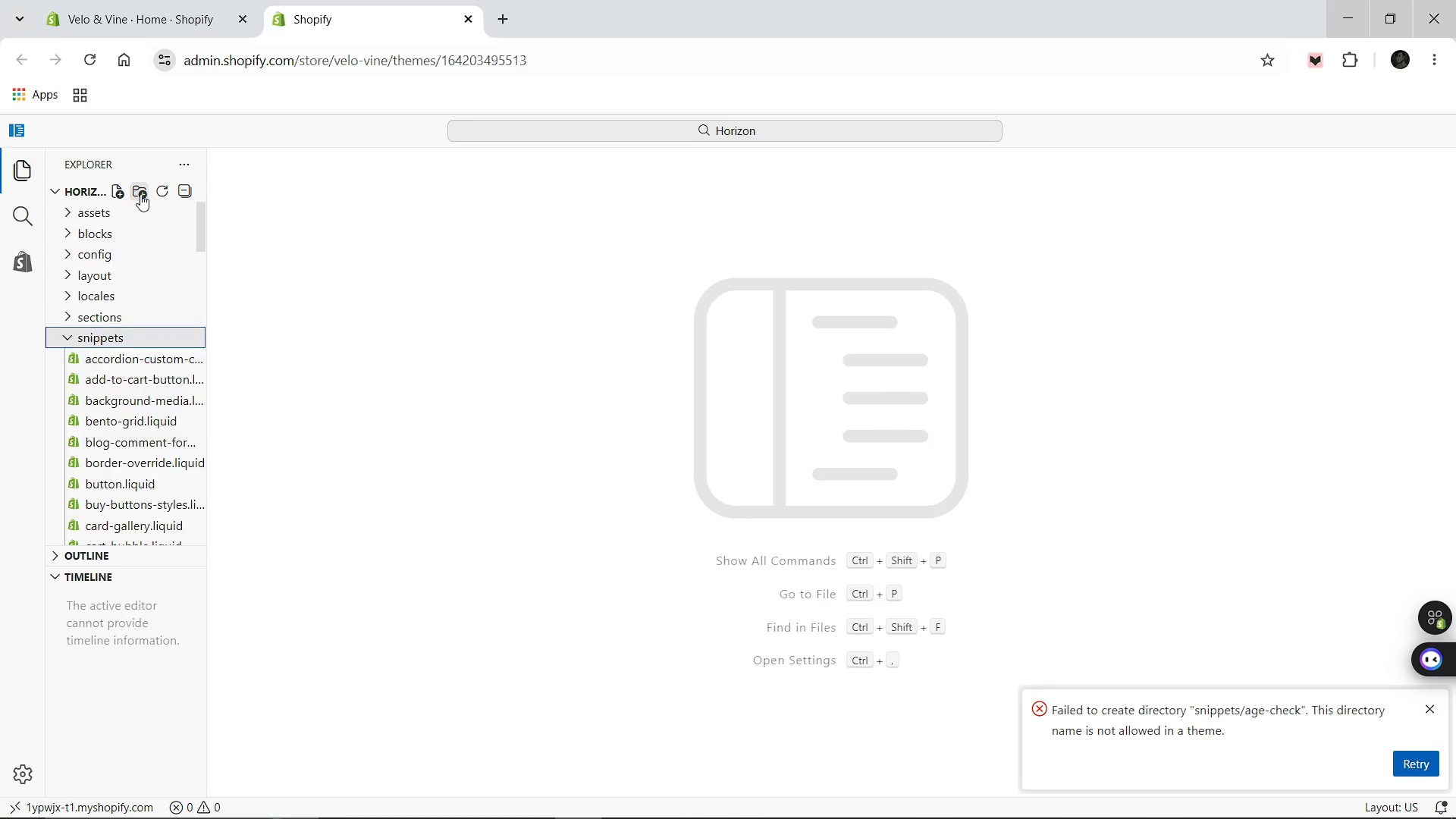 
key(Enter)
 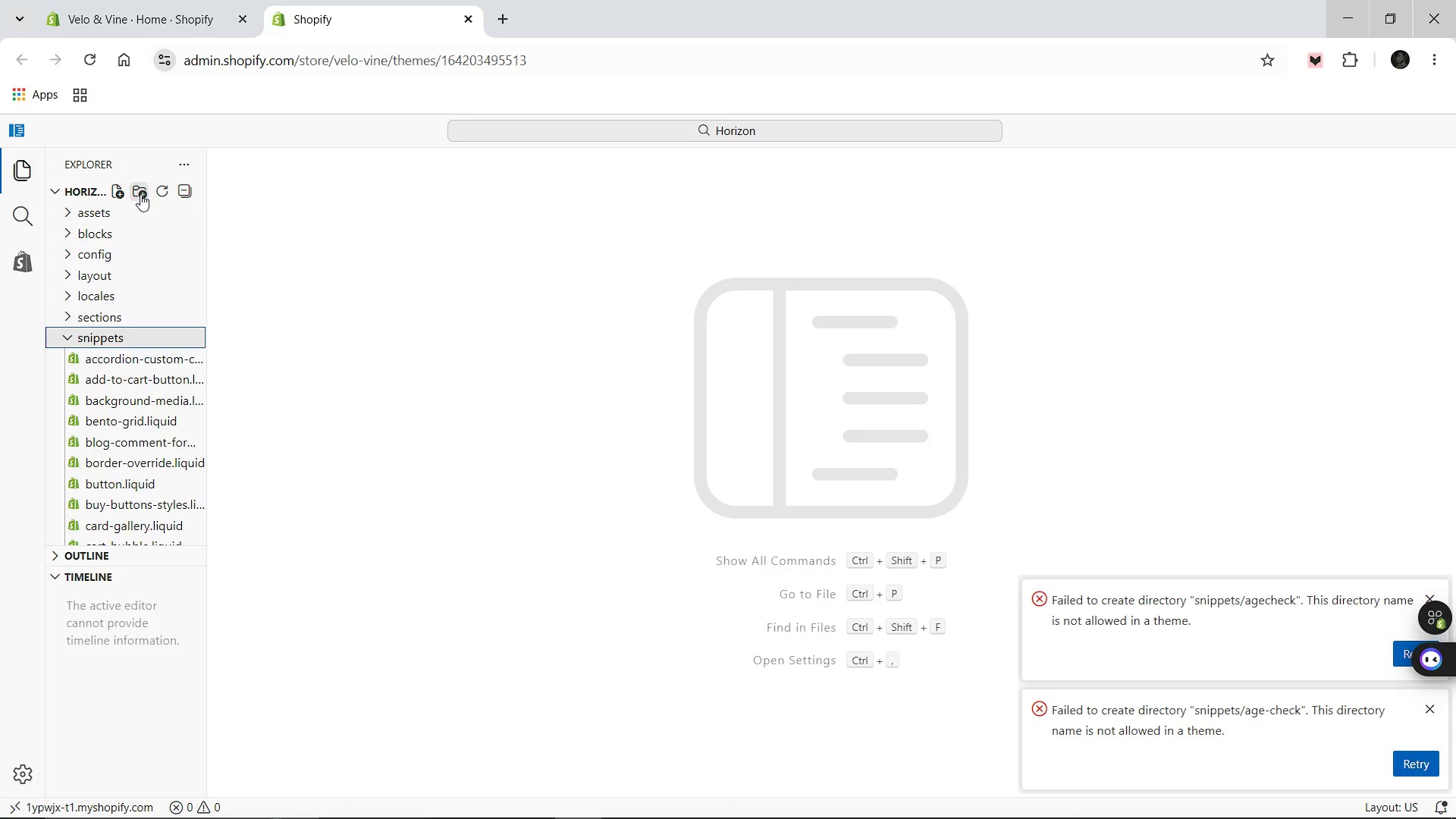 
left_click([154, 17])
 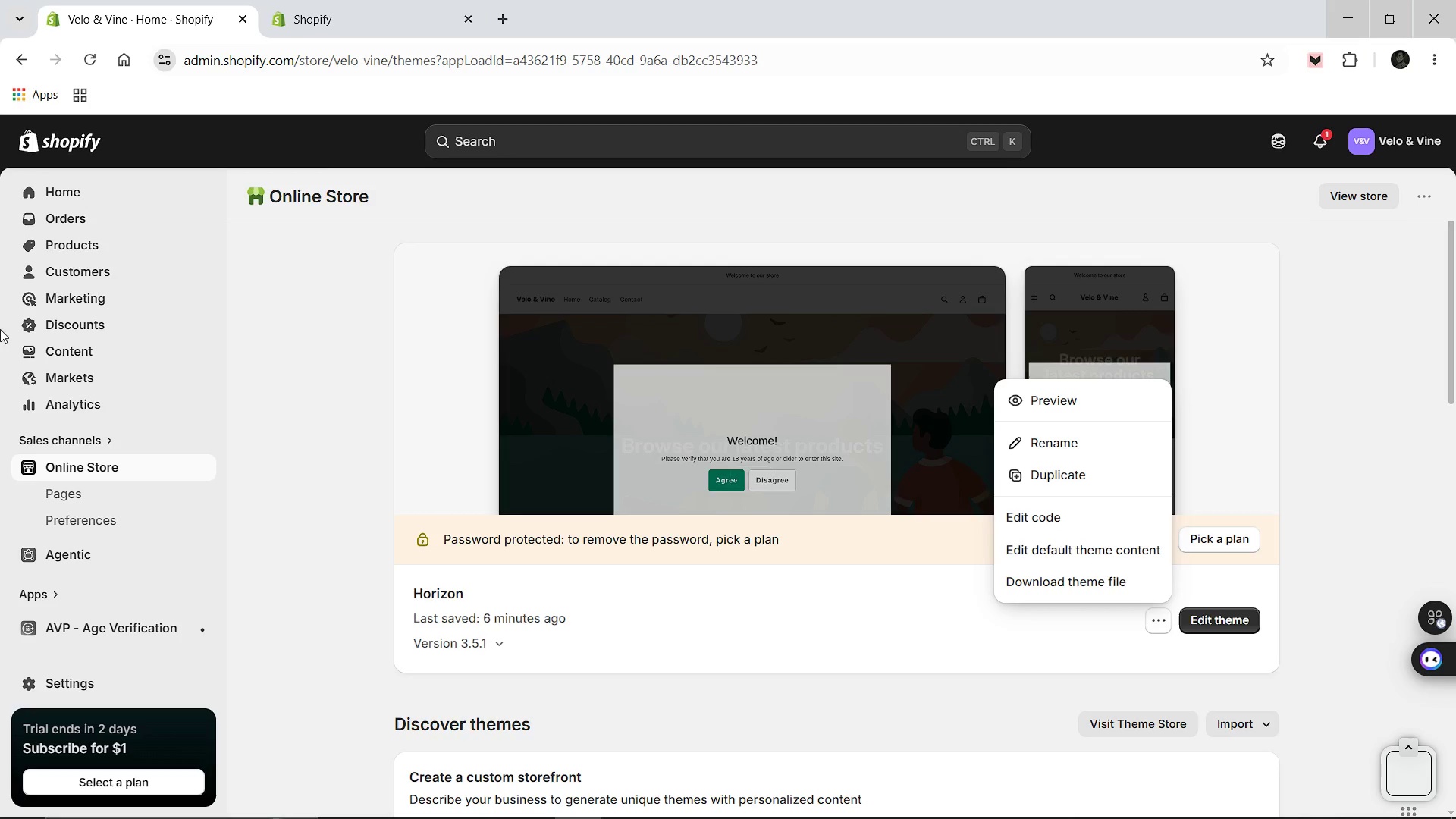 
left_click([78, 245])
 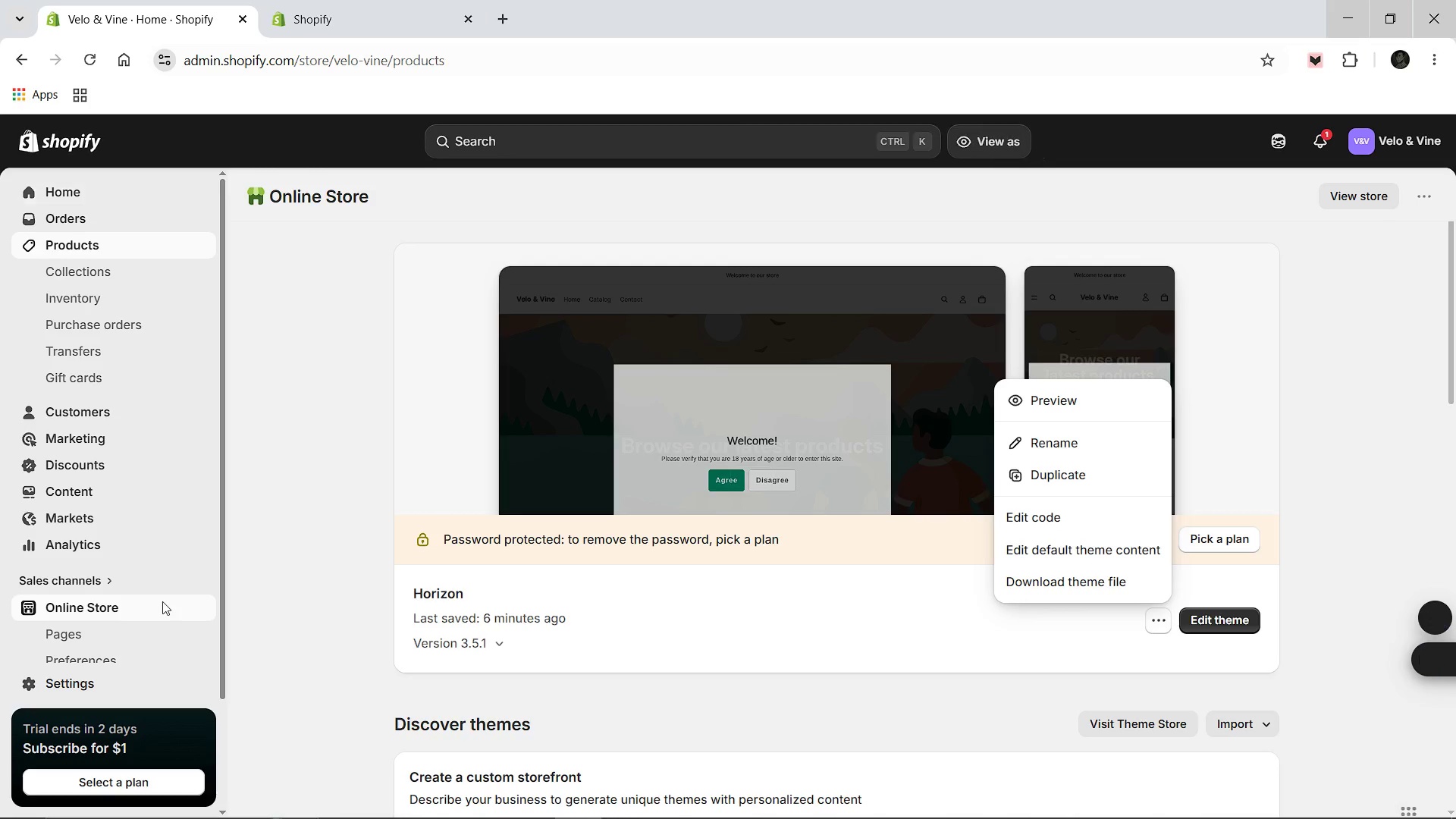 
wait(8.66)
 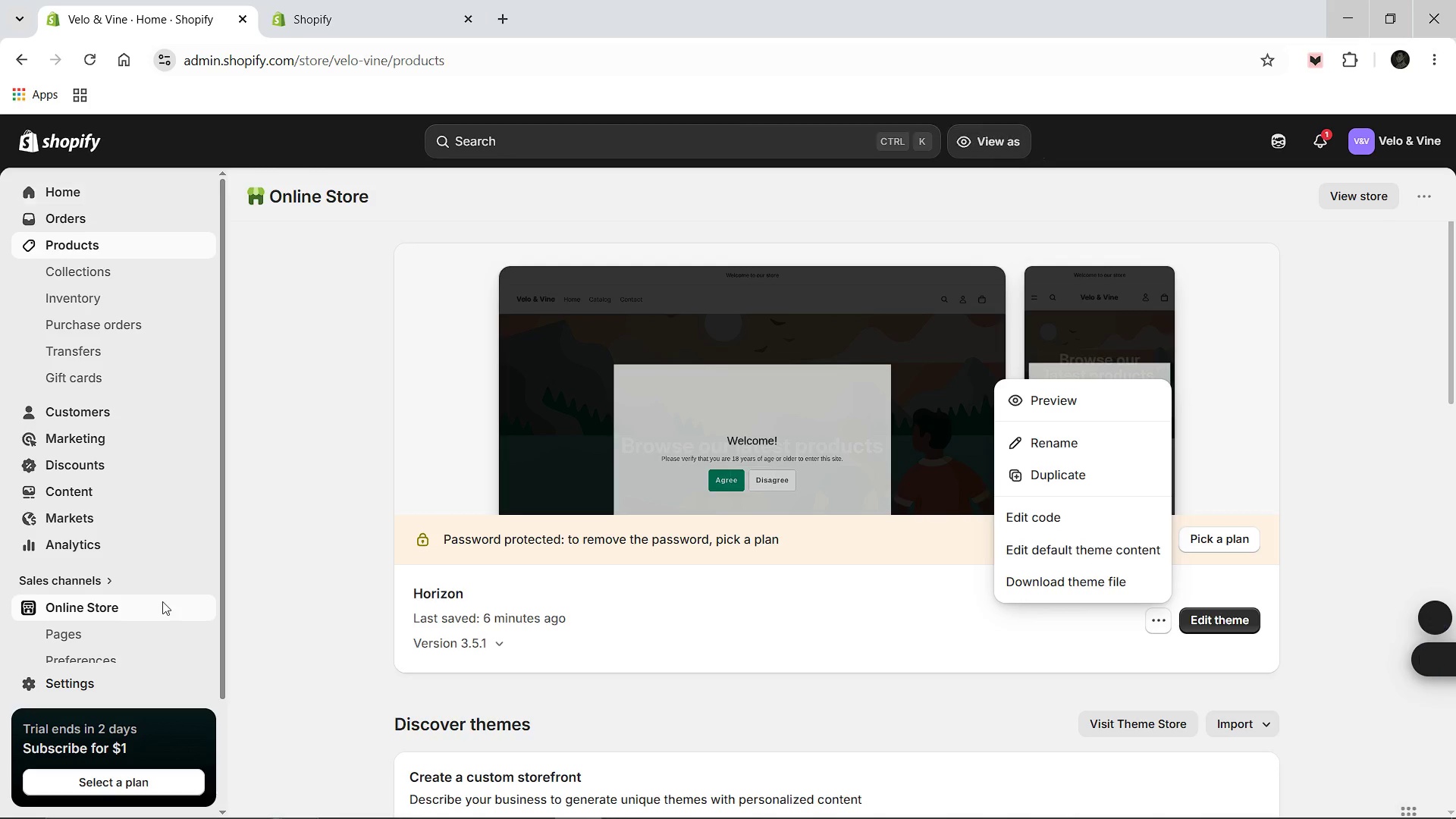 
left_click([200, 609])
 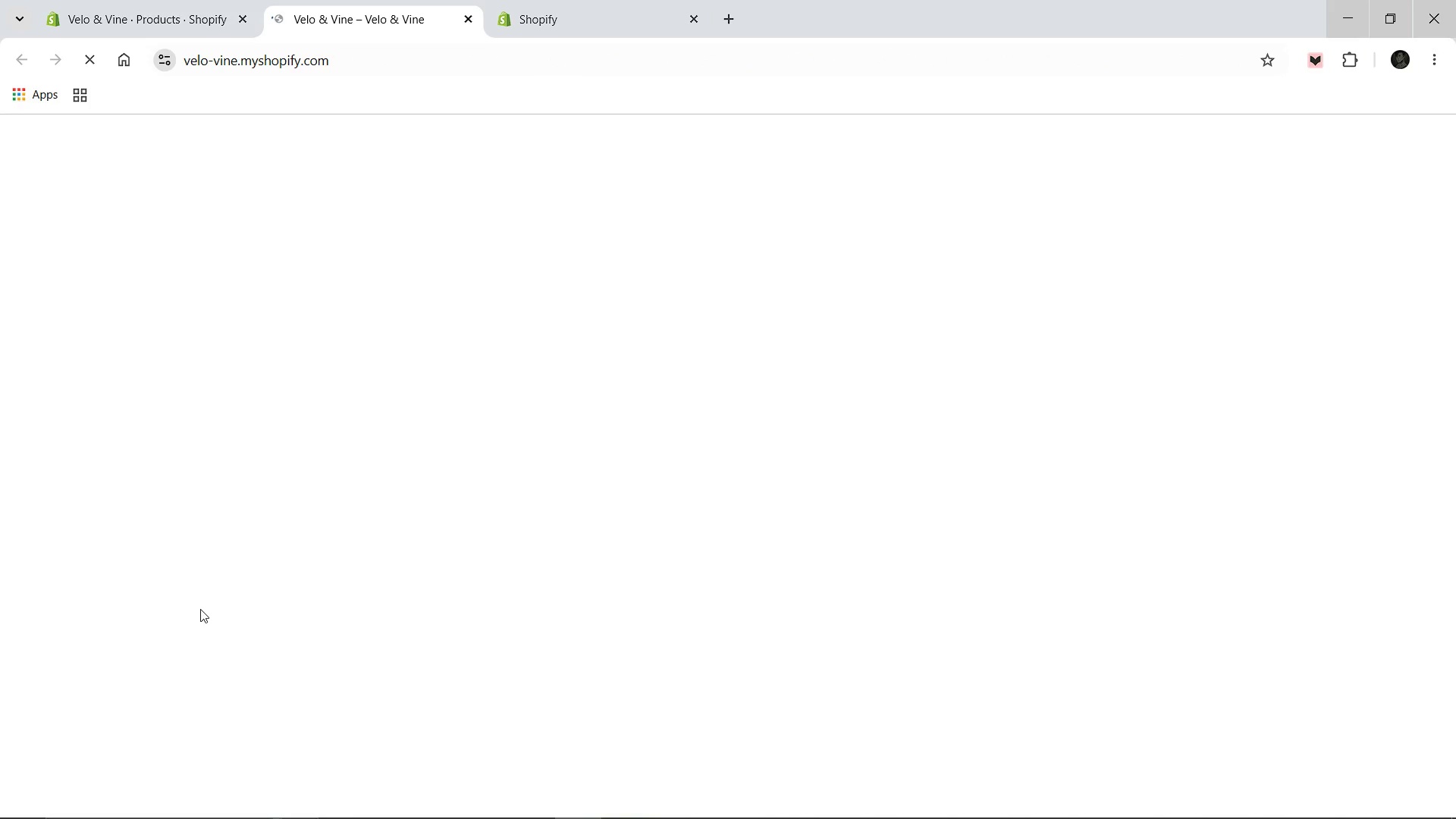 
wait(10.09)
 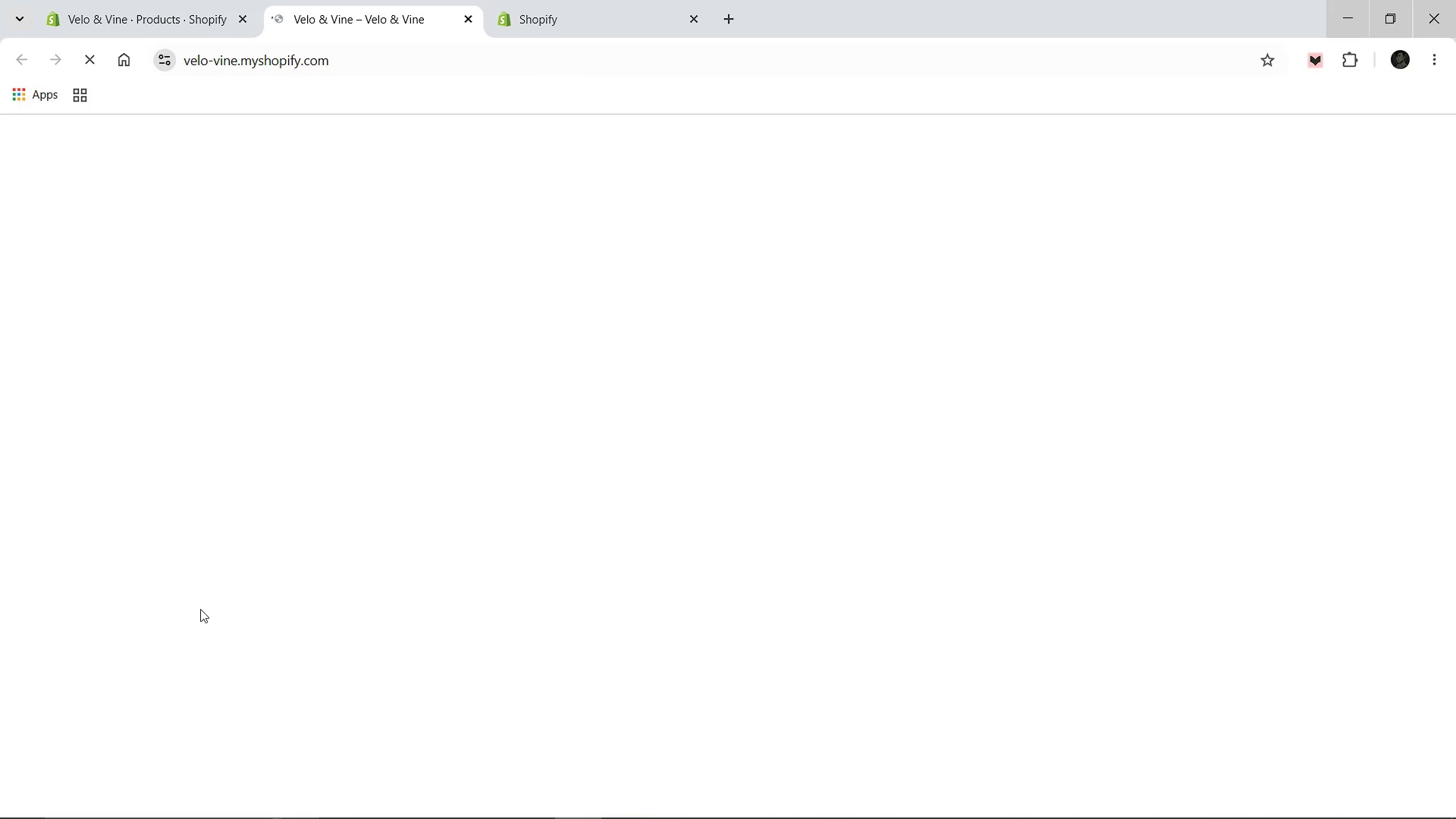 
left_click([692, 509])
 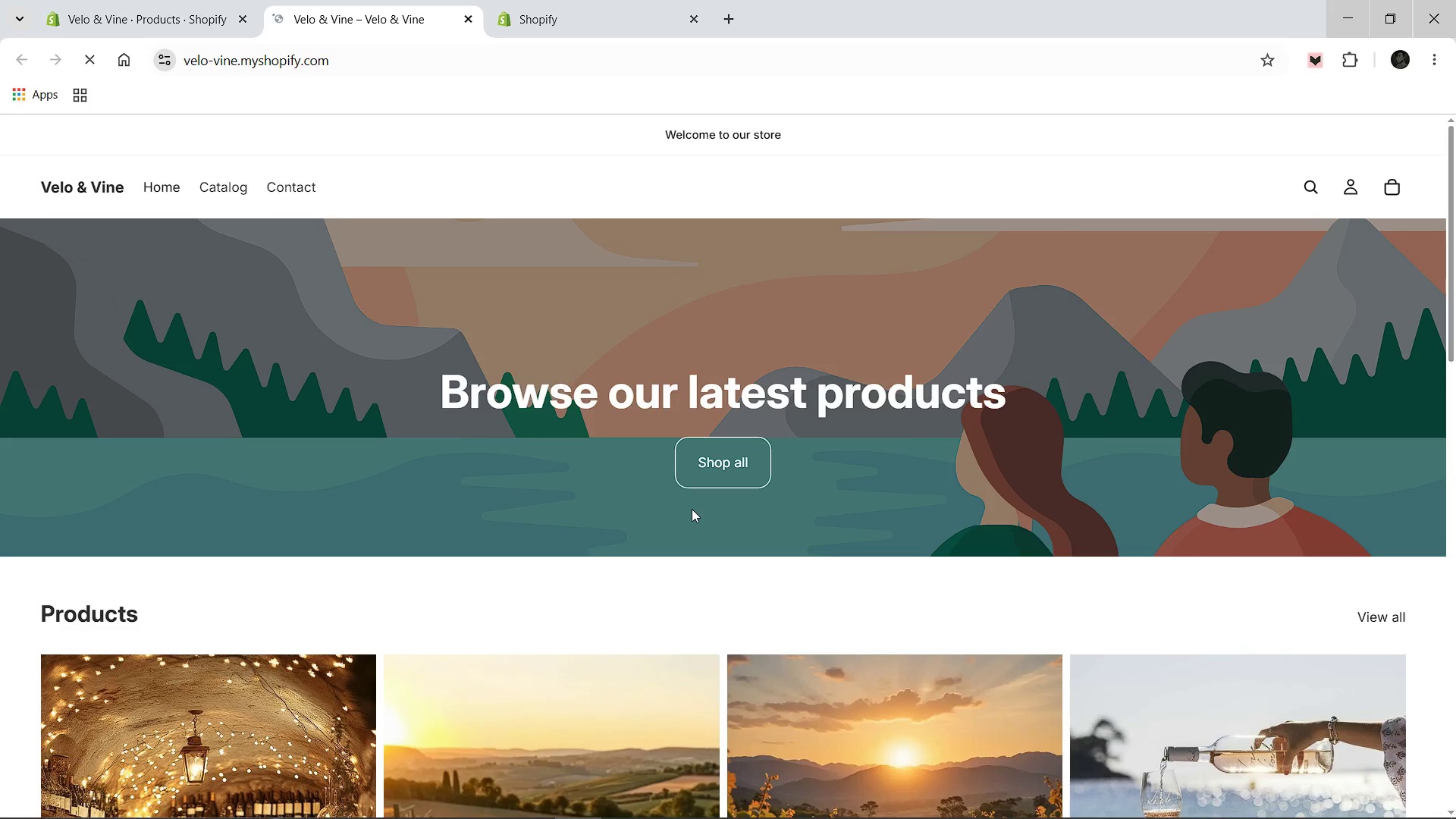 
left_click([560, 522])
 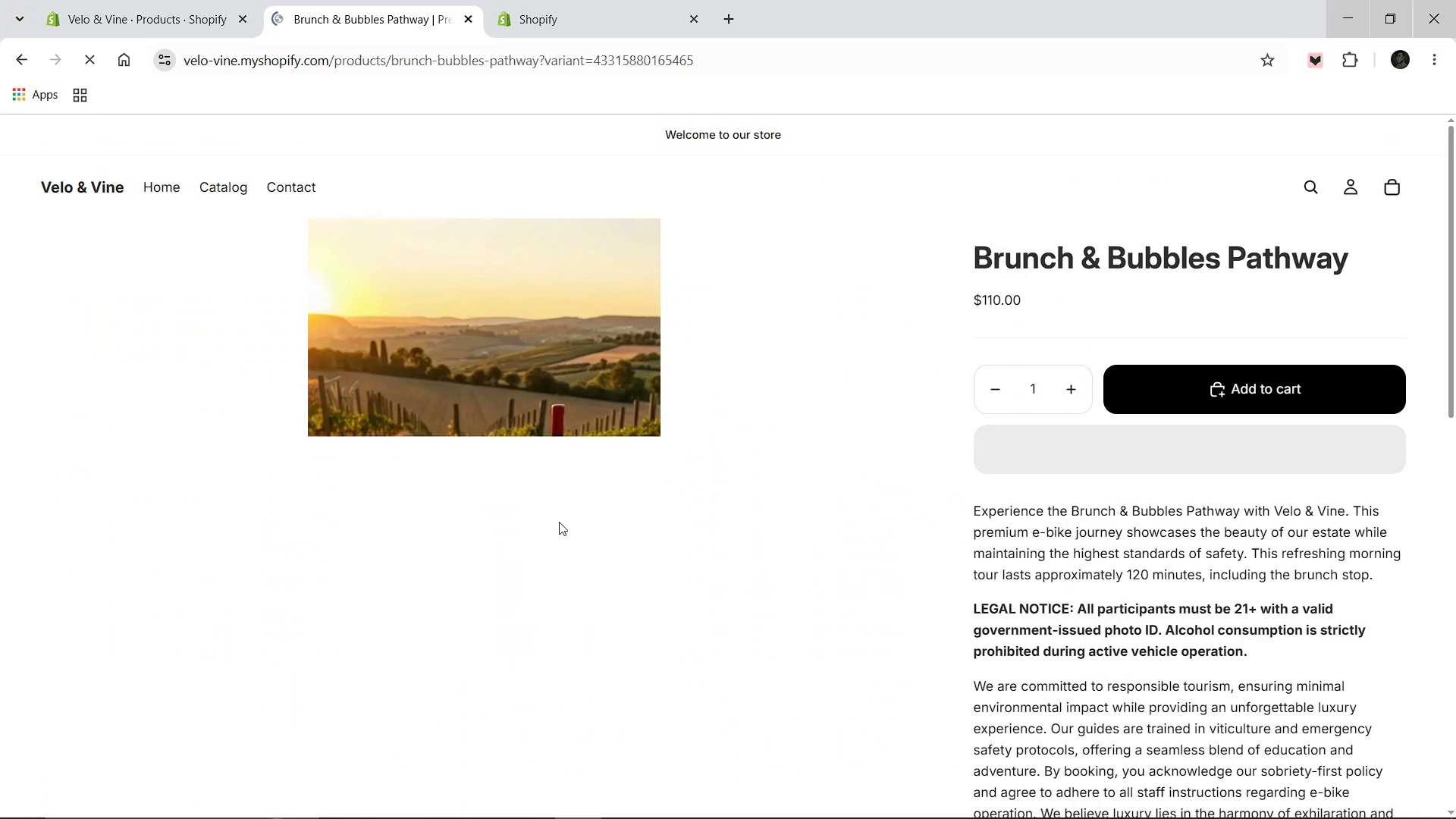 
scroll: coordinate [630, 525], scroll_direction: down, amount: 4.0
 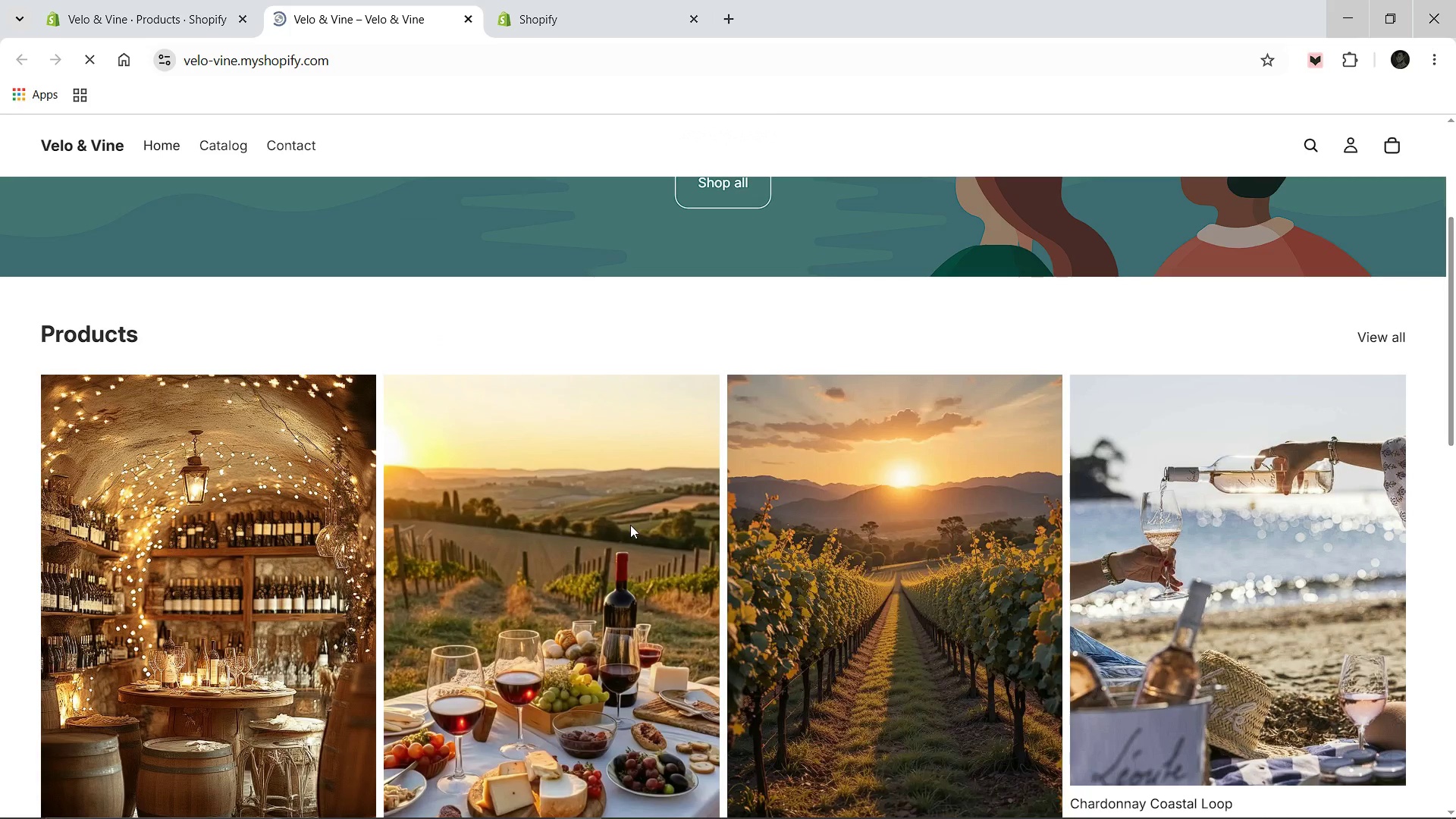 
wait(6.99)
 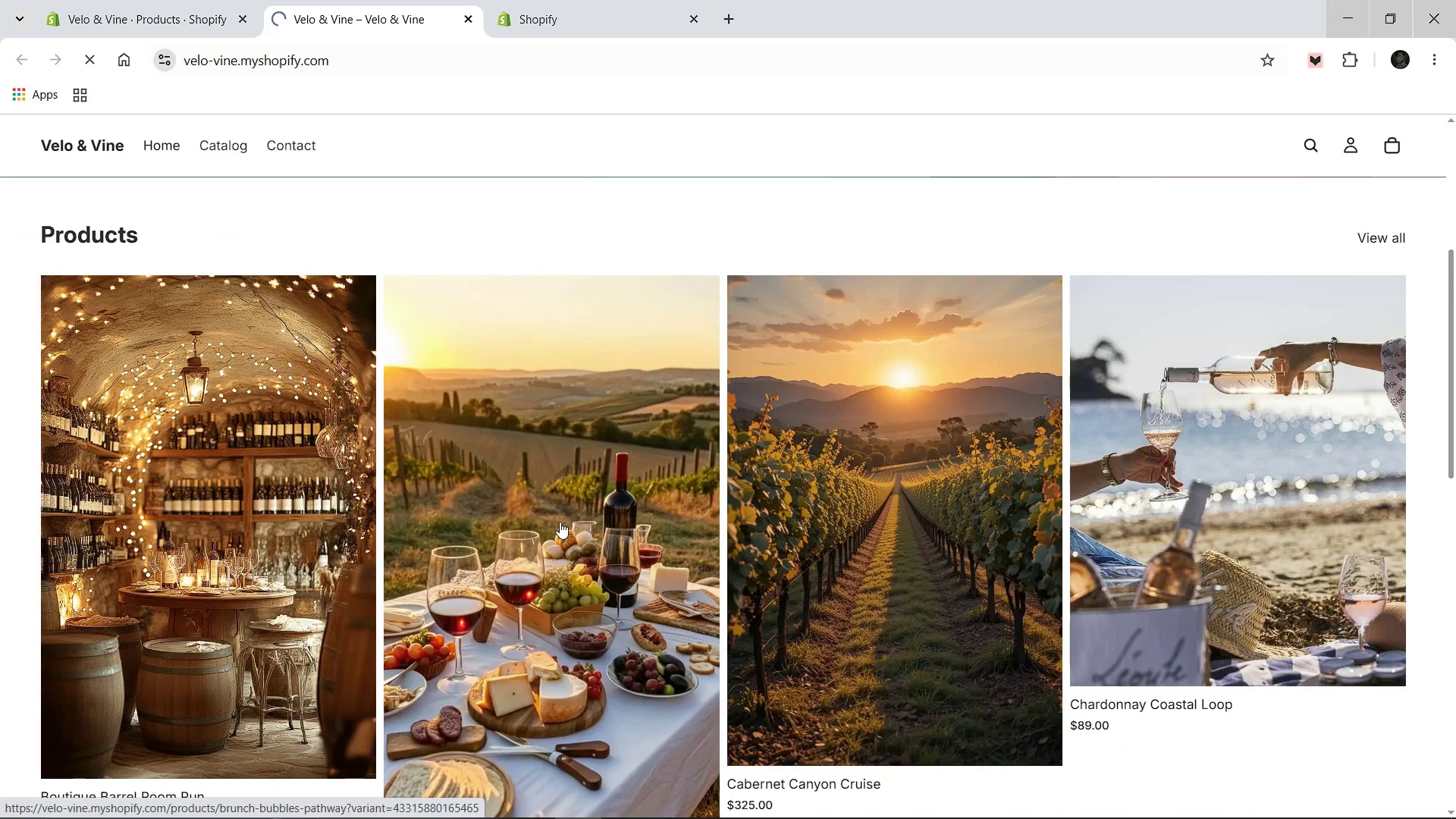 
left_click([676, 497])
 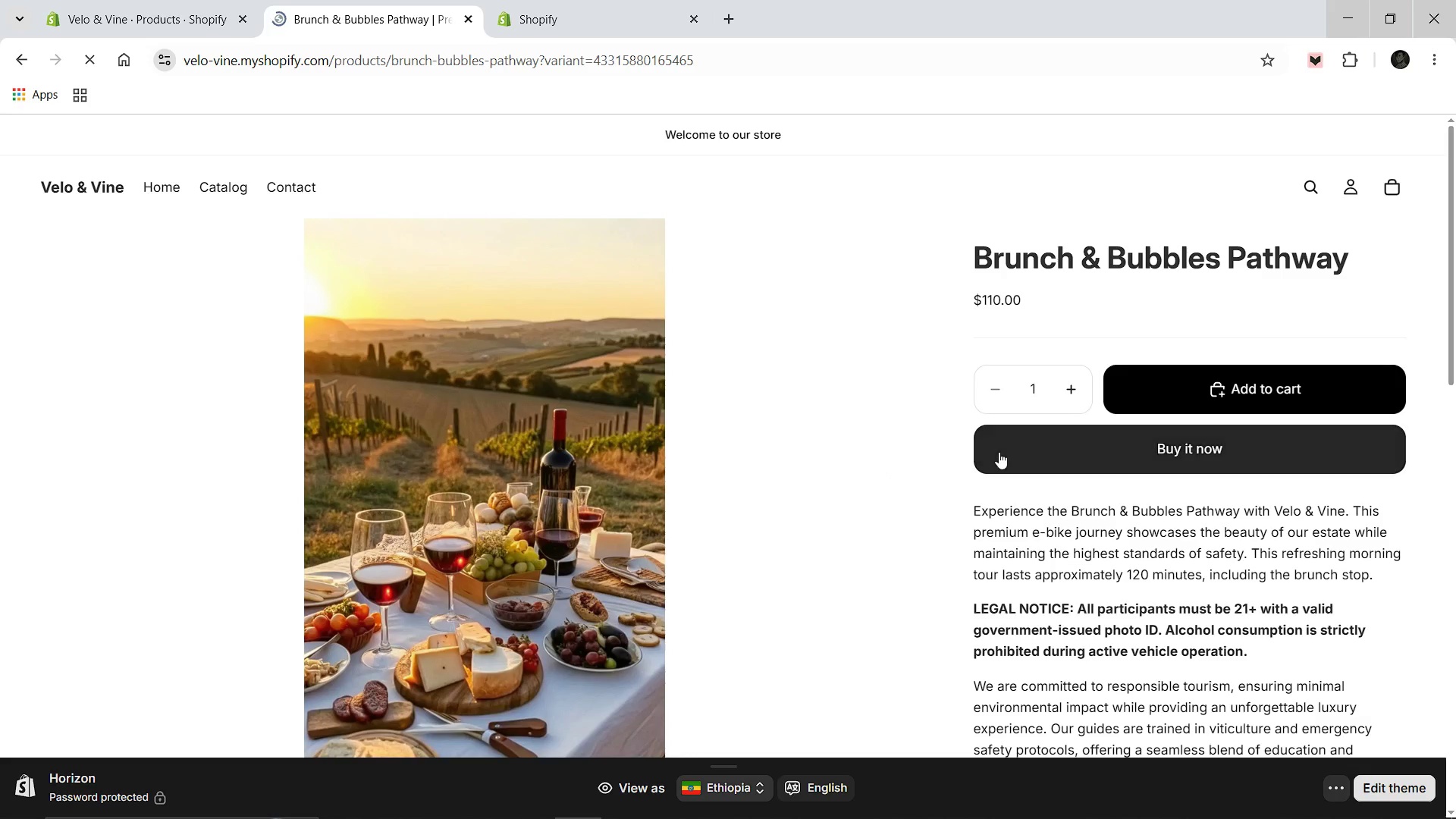 
scroll: coordinate [999, 452], scroll_direction: down, amount: 4.0
 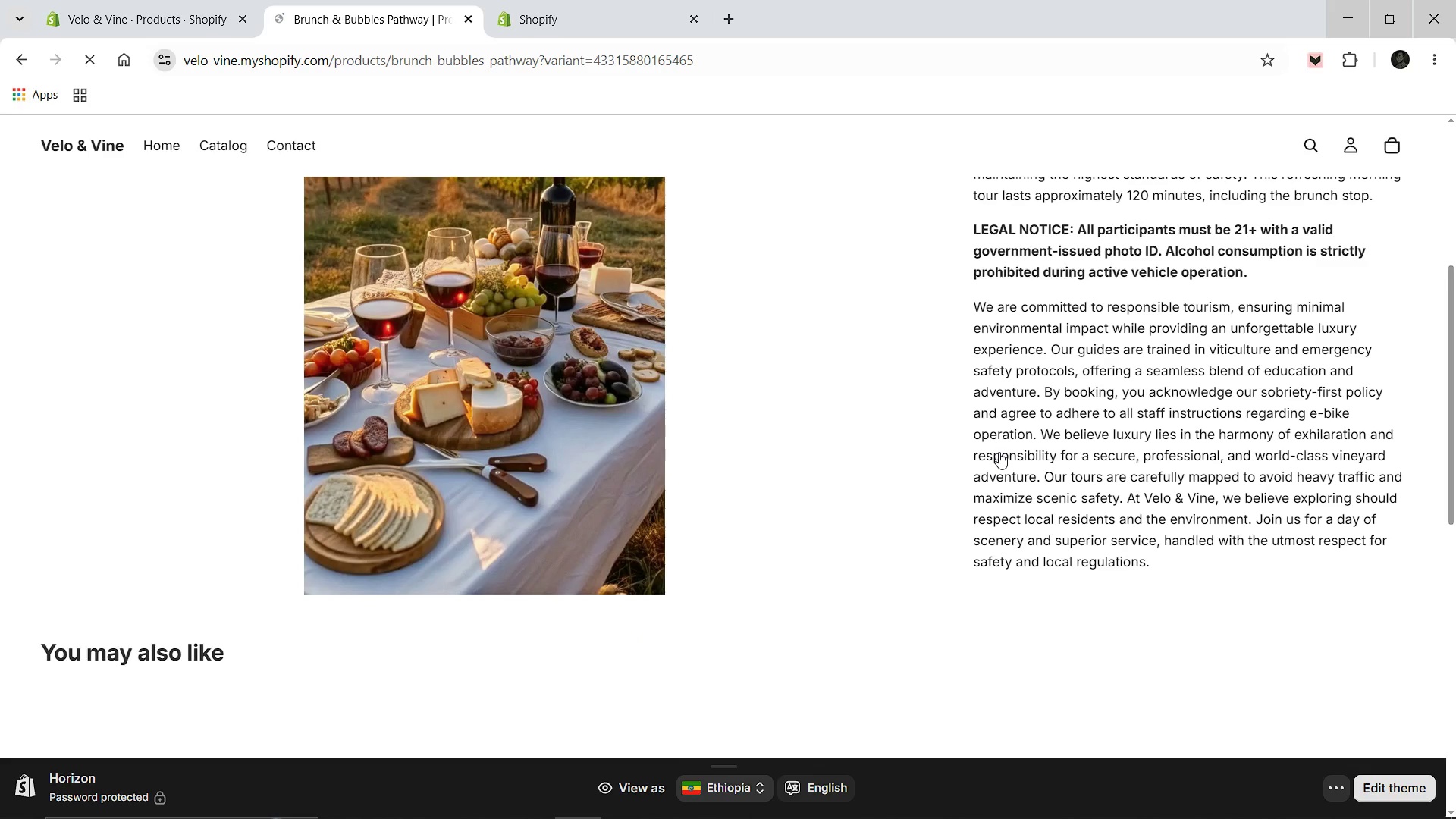 
scroll: coordinate [998, 452], scroll_direction: up, amount: 5.0
 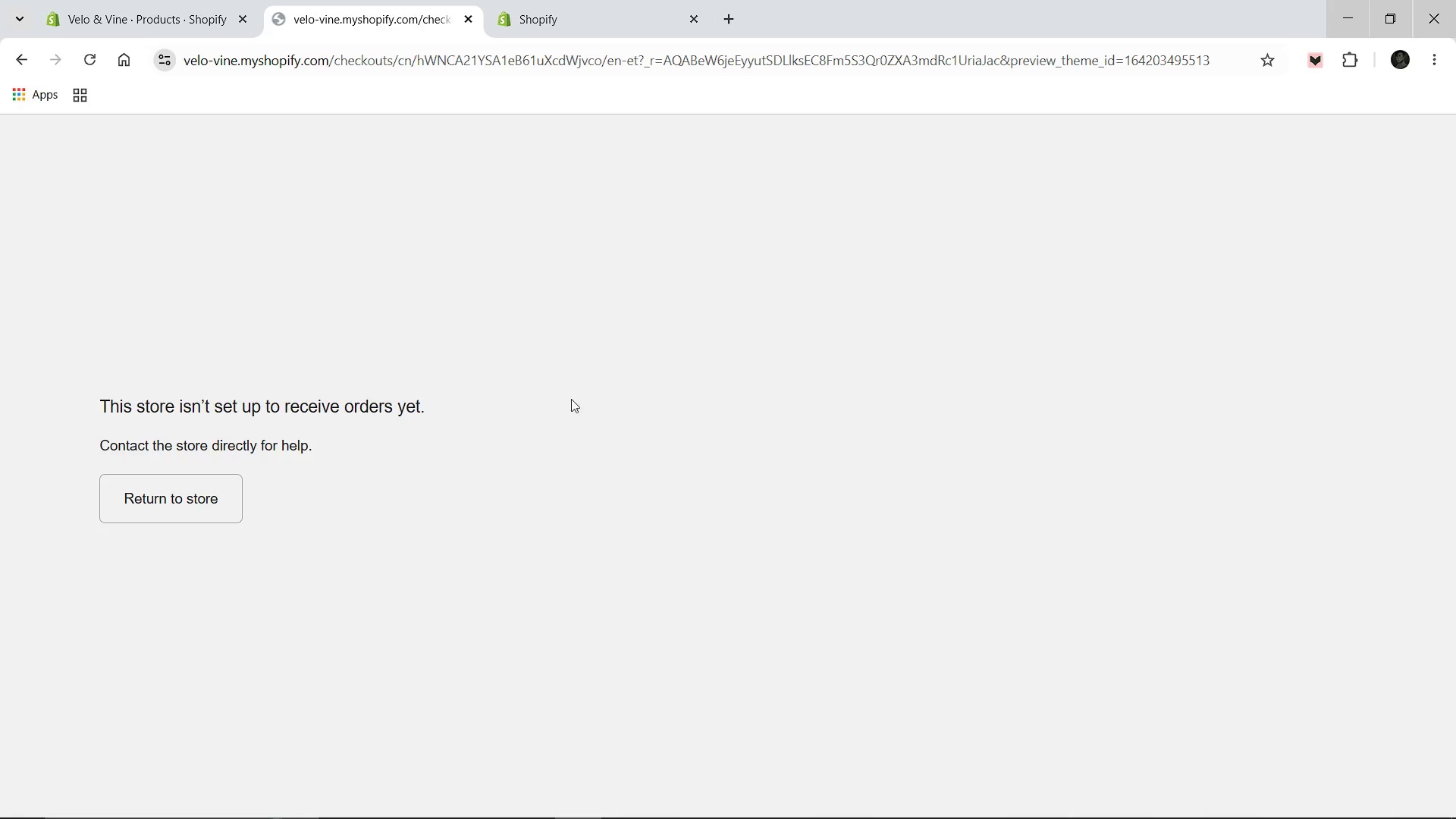 
wait(6.52)
 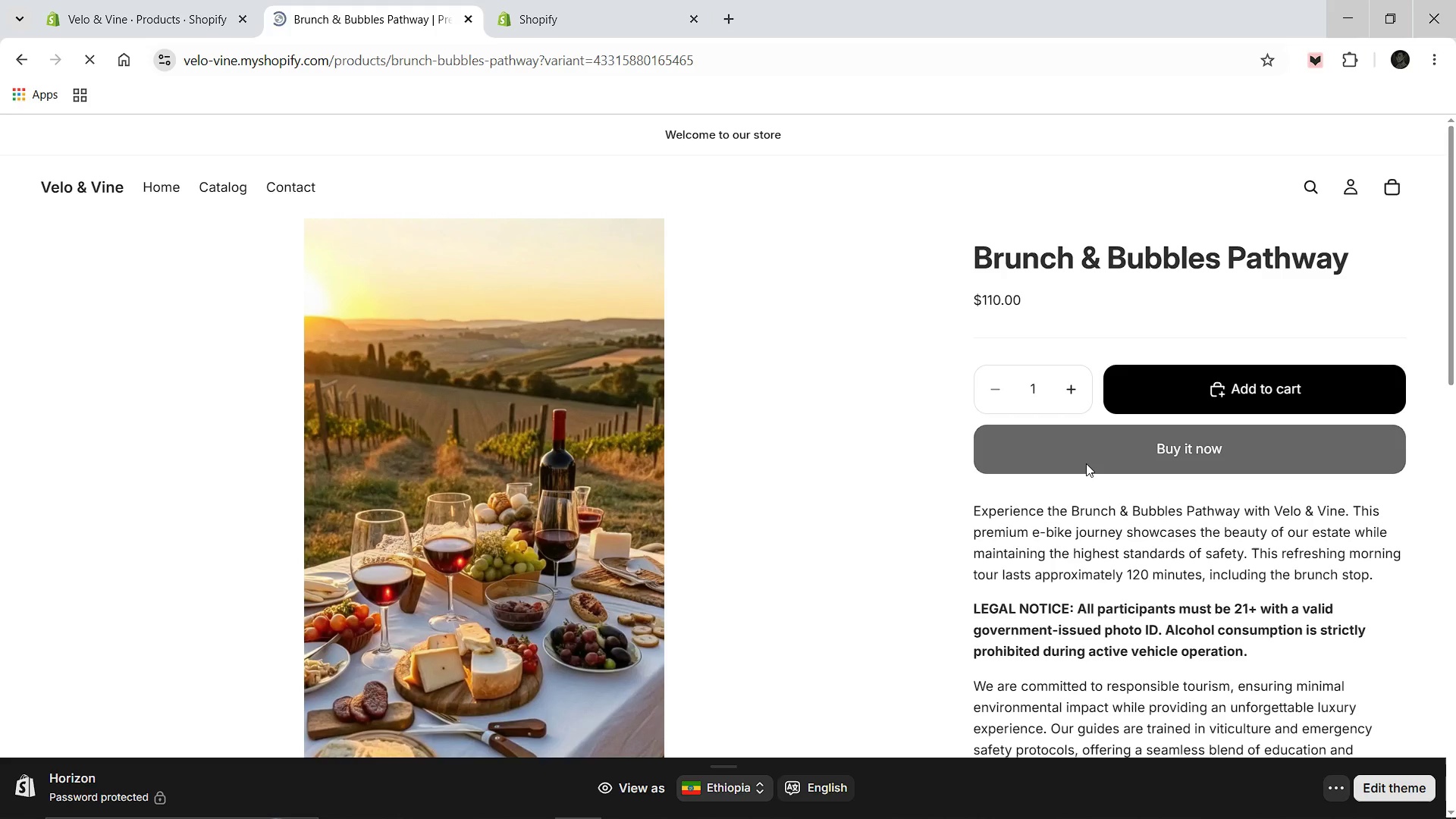 
left_click([27, 52])
 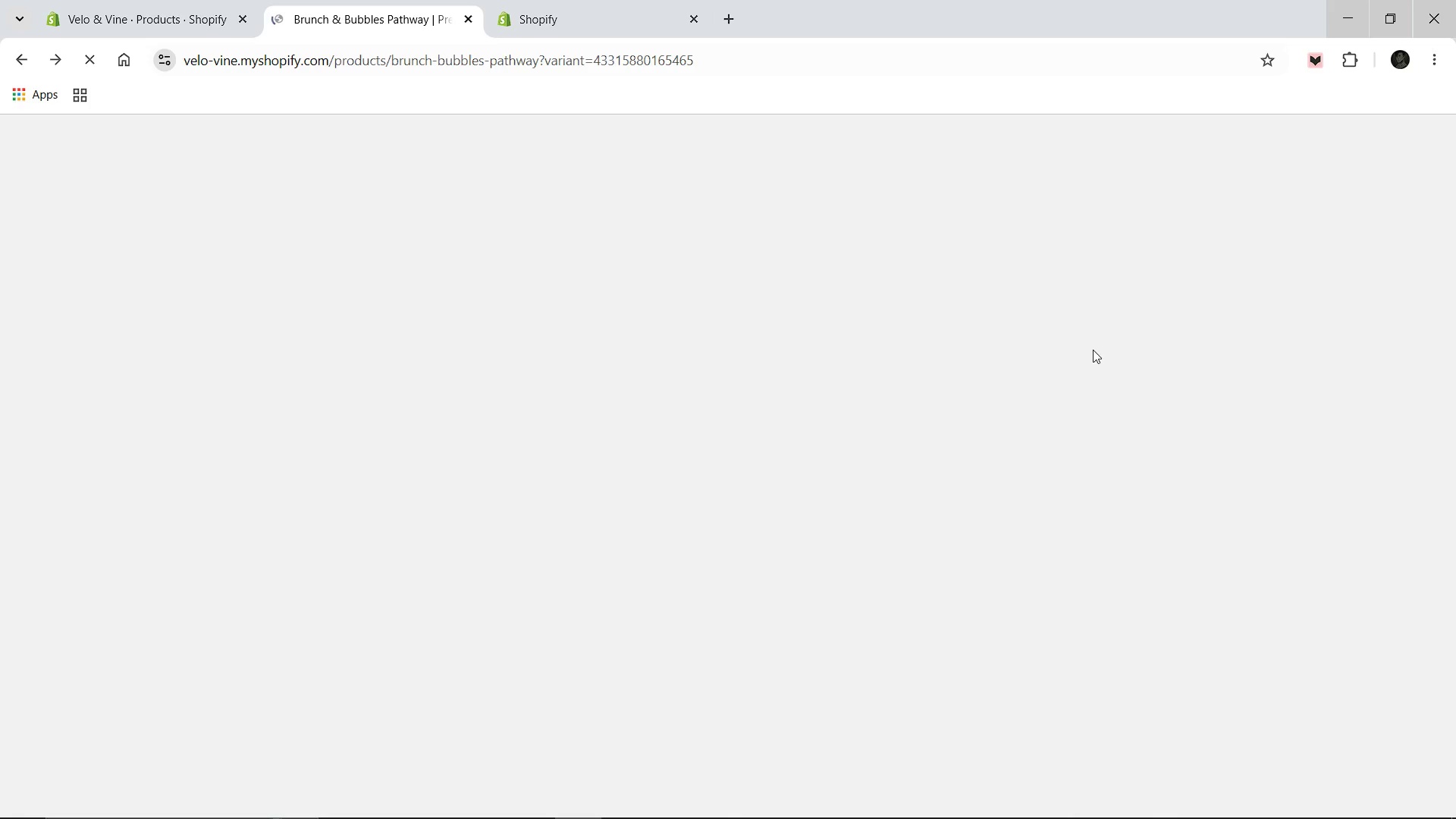 
wait(11.39)
 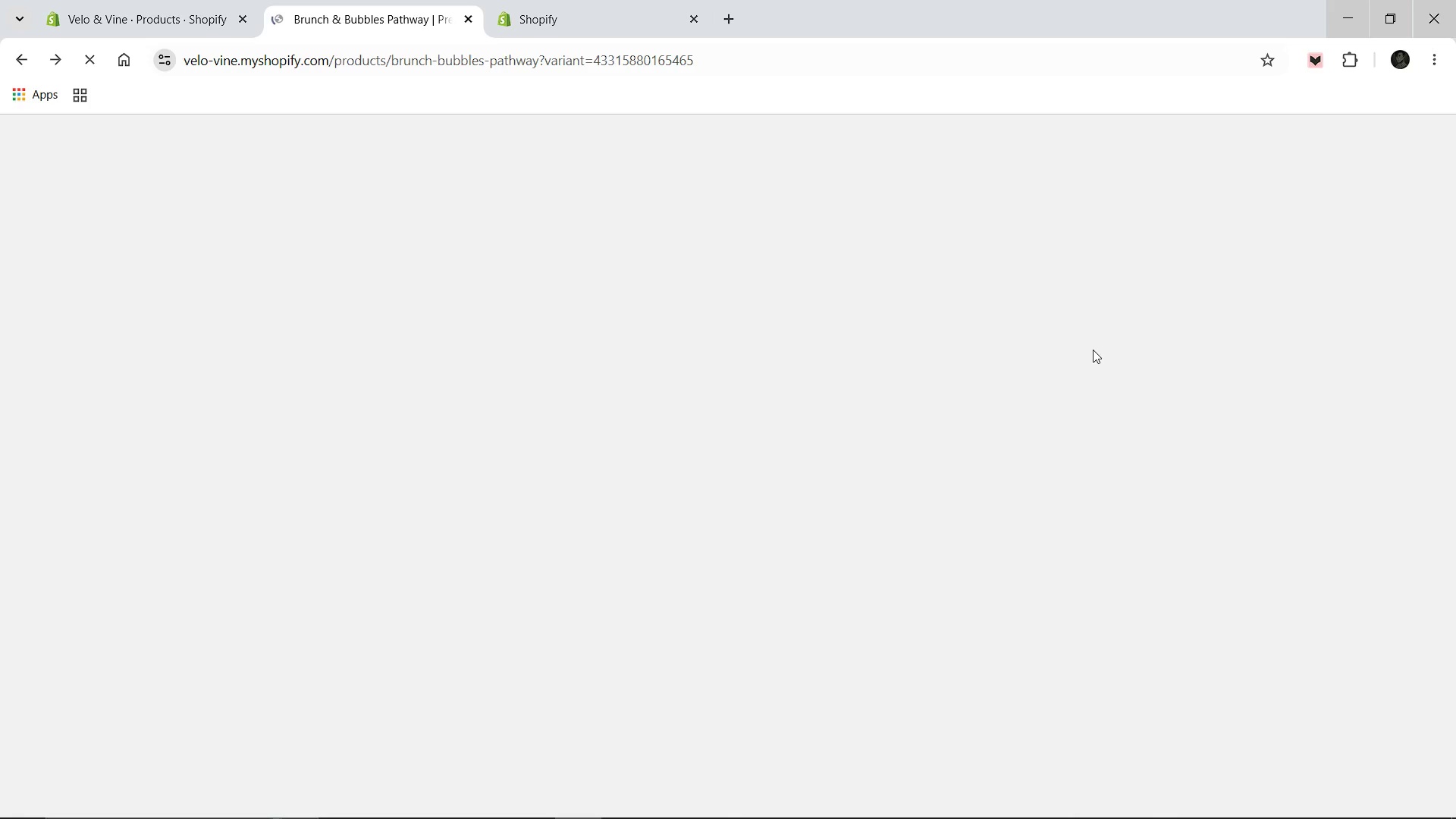 
left_click([693, 495])
 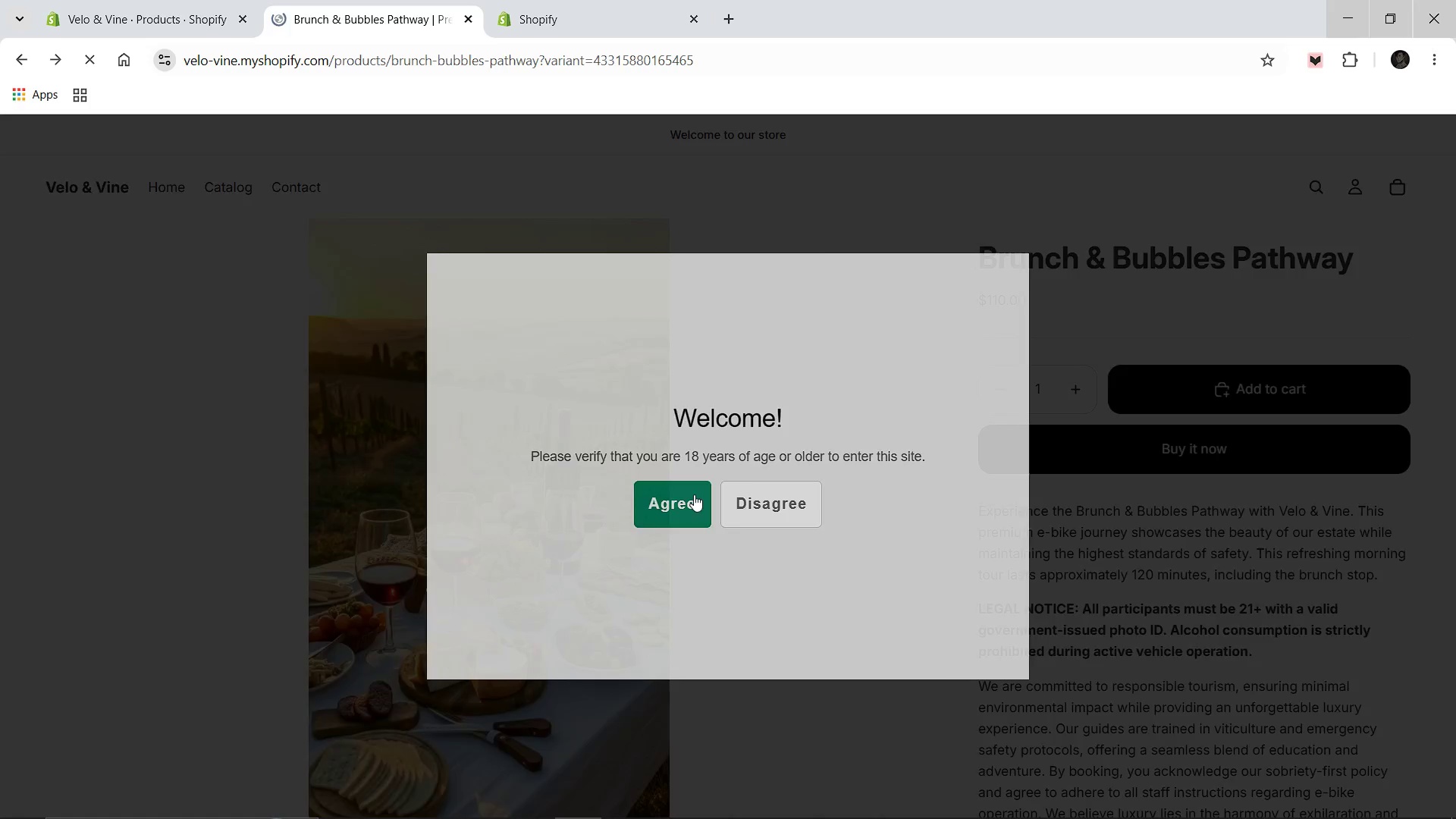 
left_click([1144, 404])
 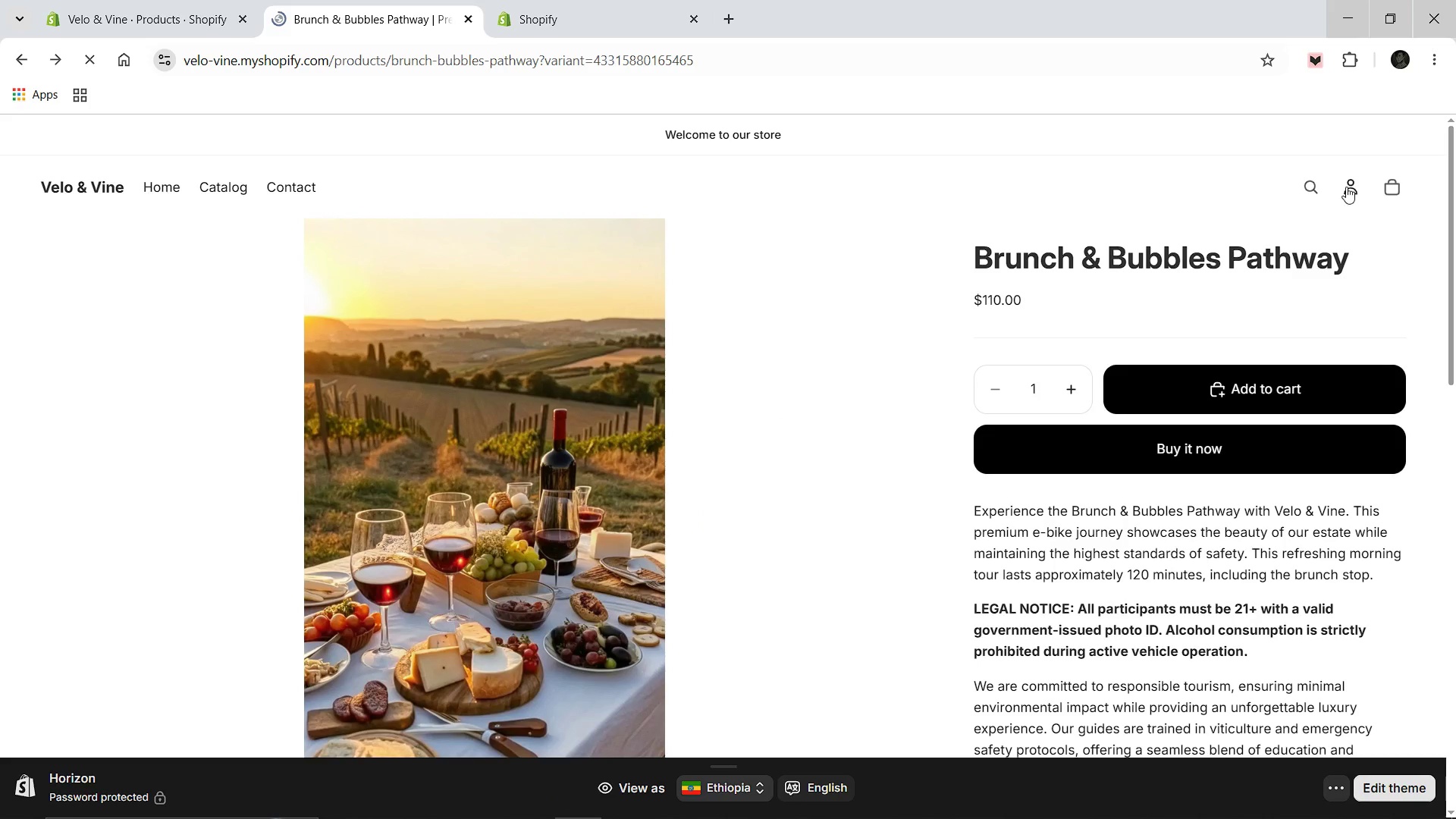 
left_click([1216, 362])
 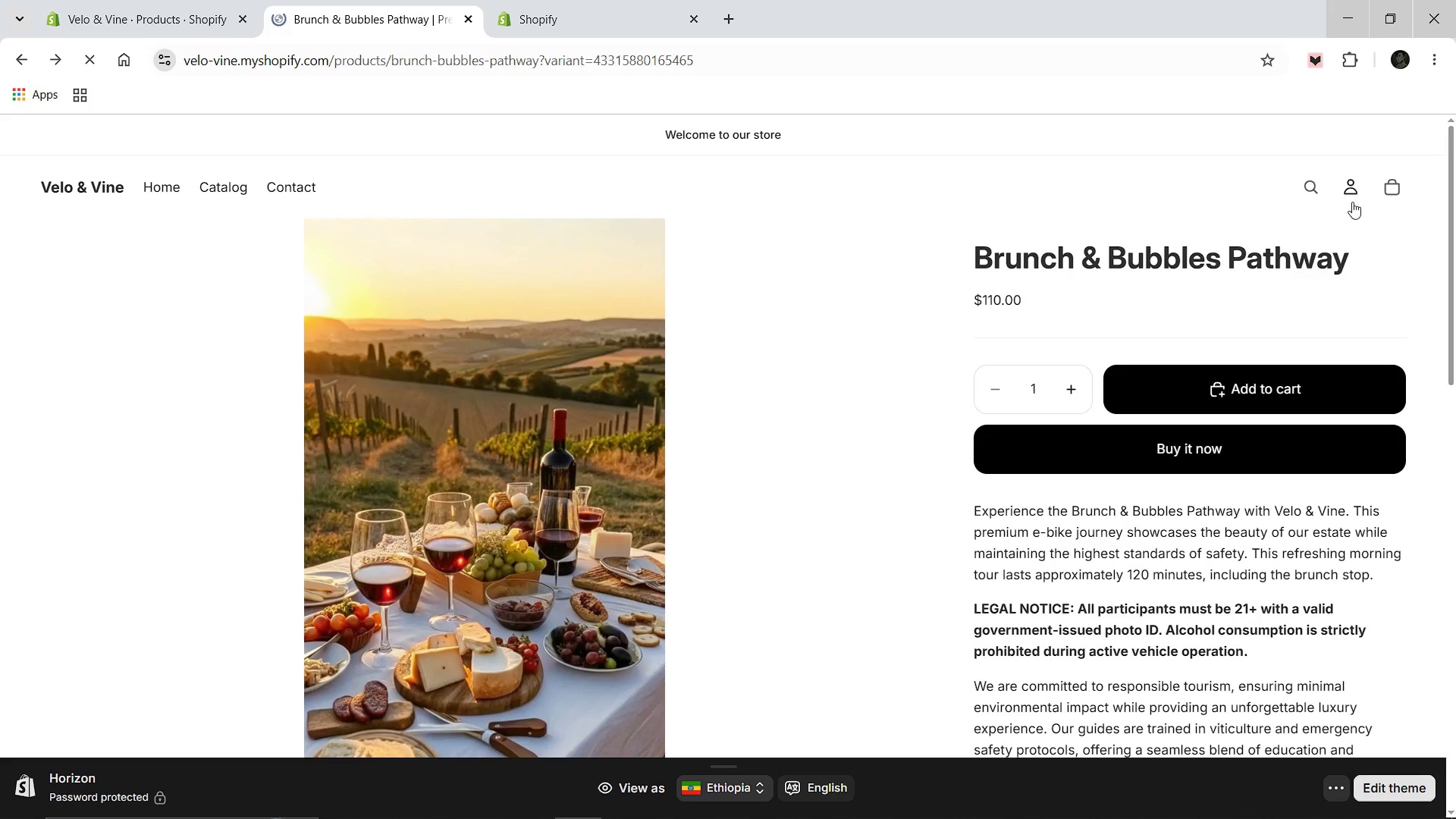 
left_click([1200, 382])
 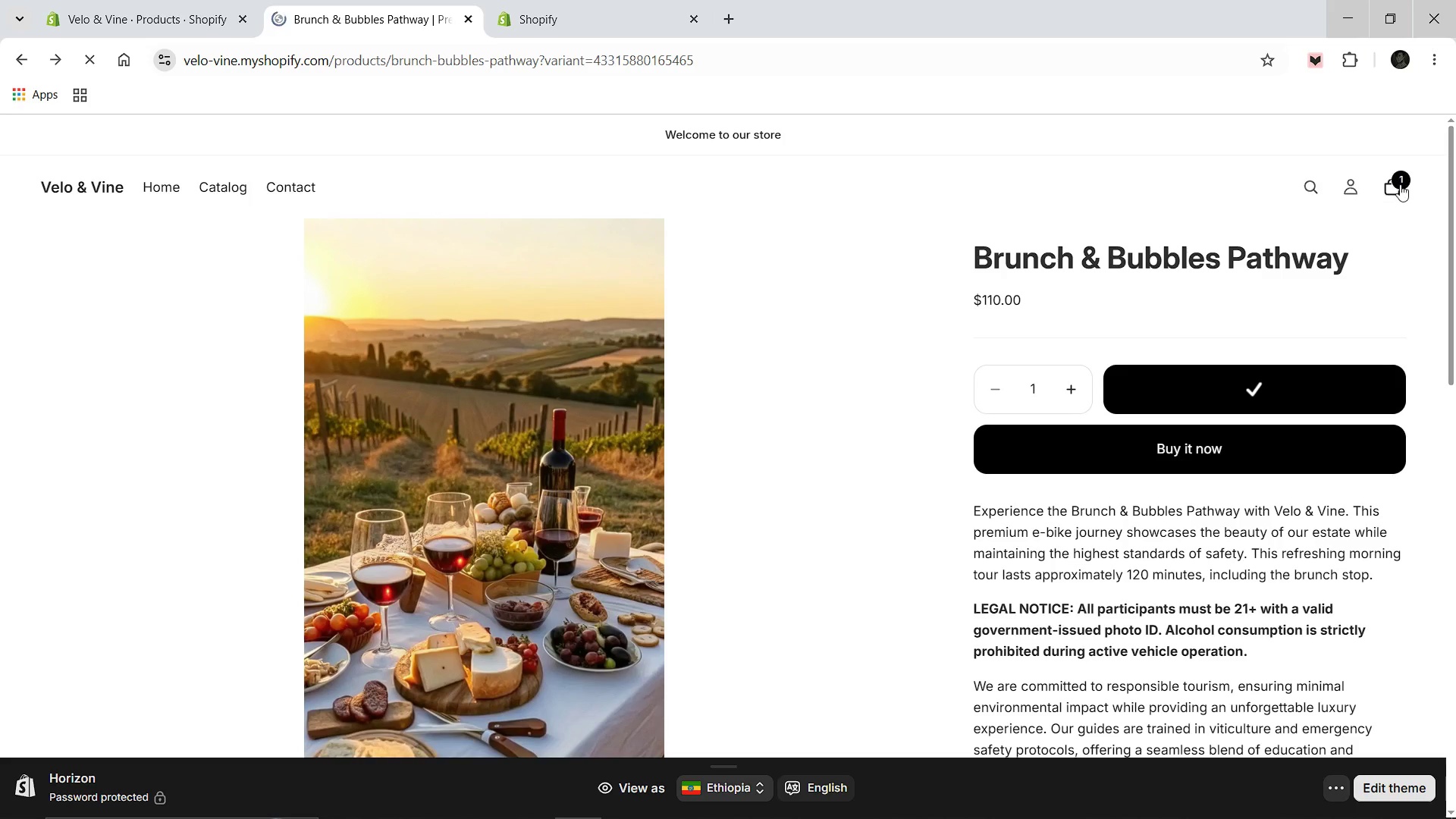 
left_click([1399, 184])
 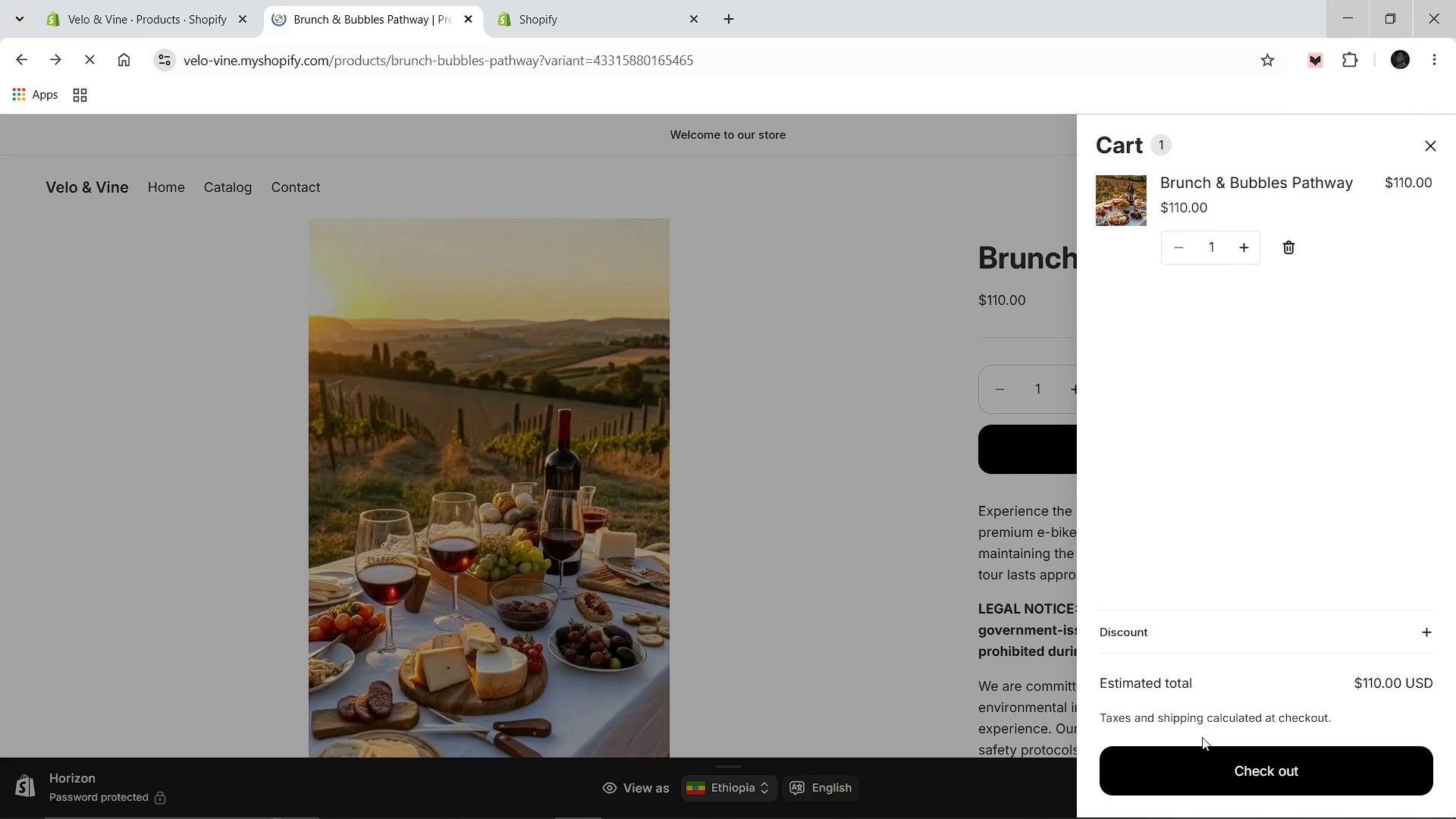 
wait(8.77)
 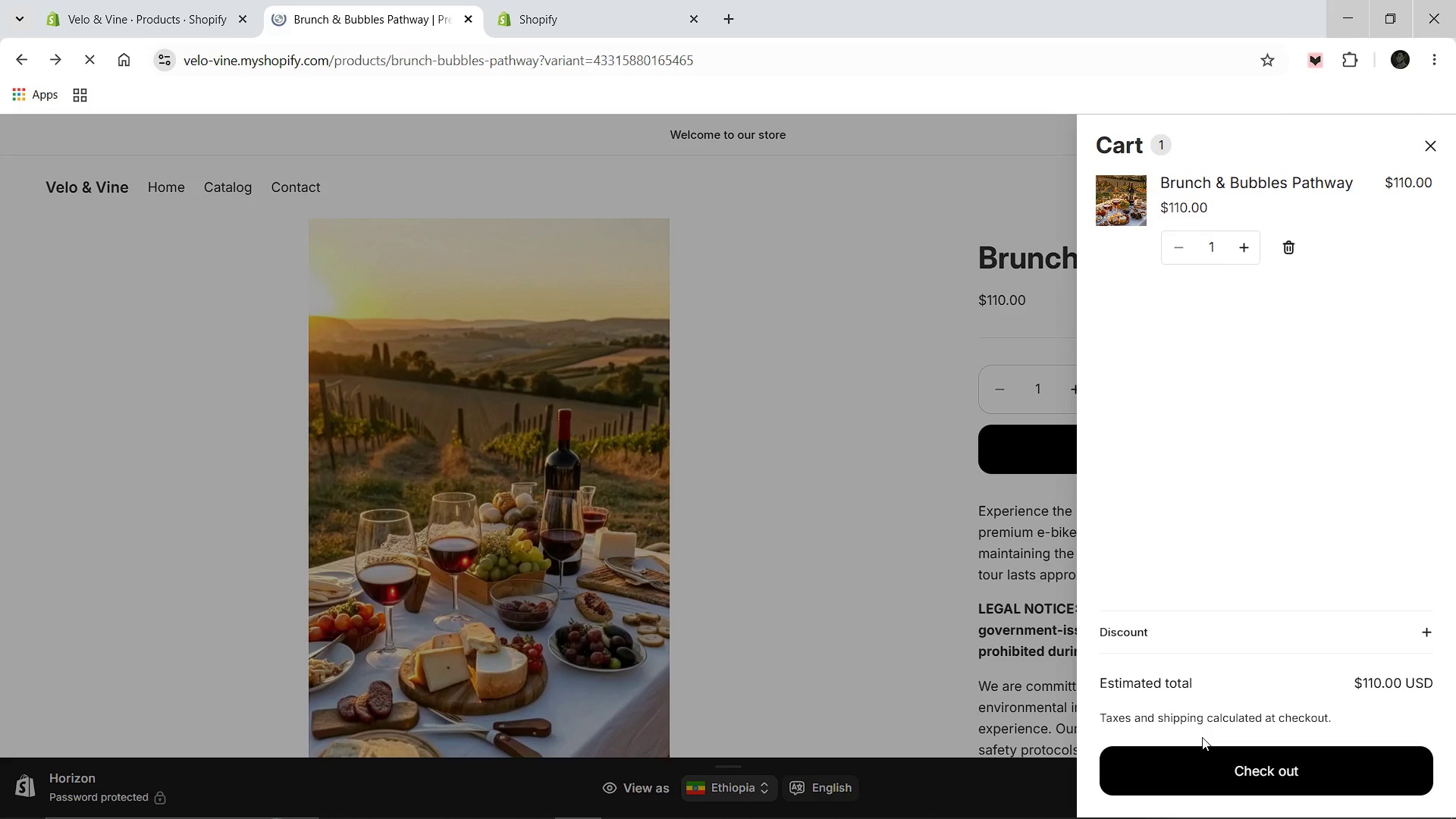 
left_click([96, 0])
 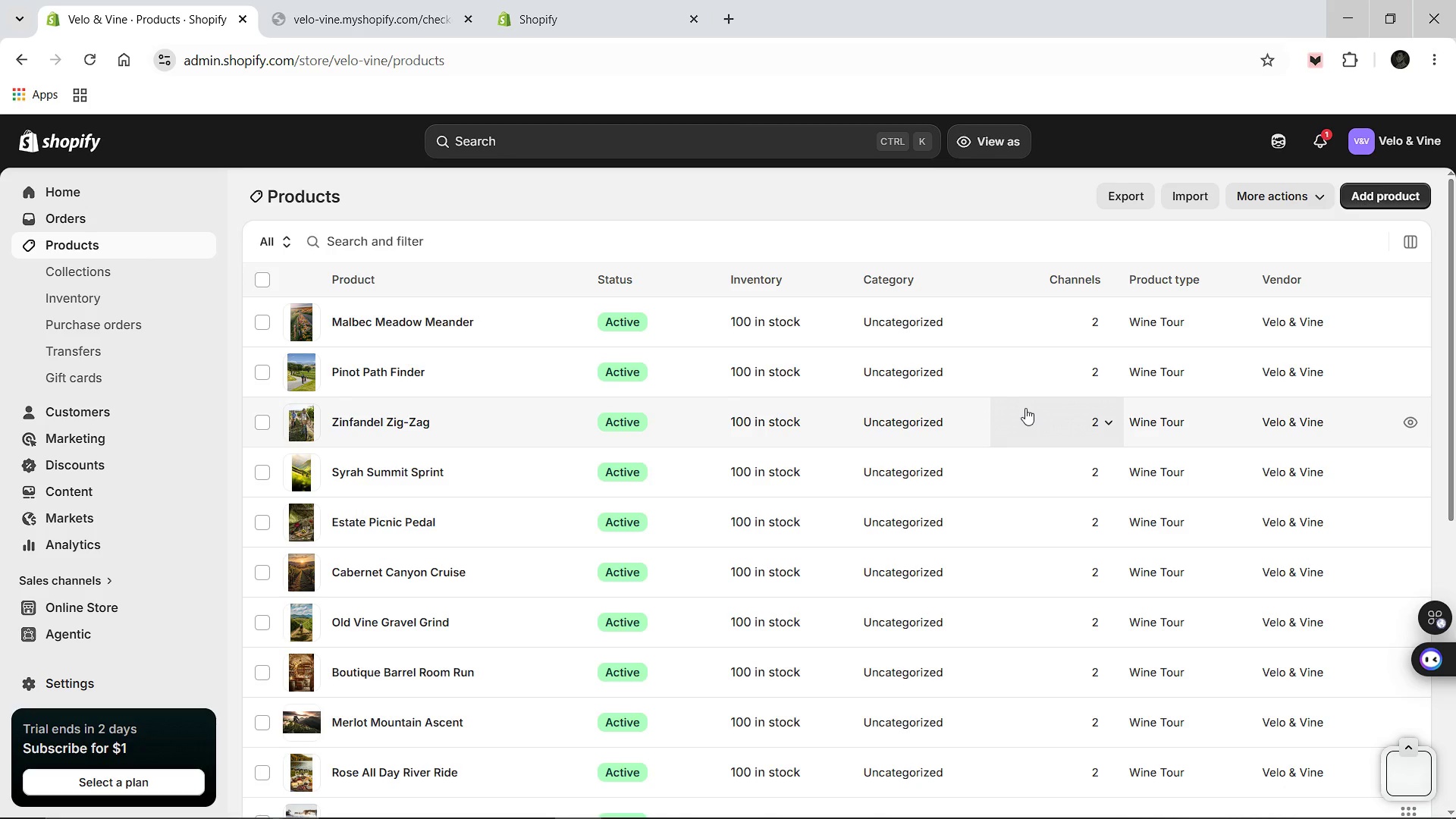 
wait(16.62)
 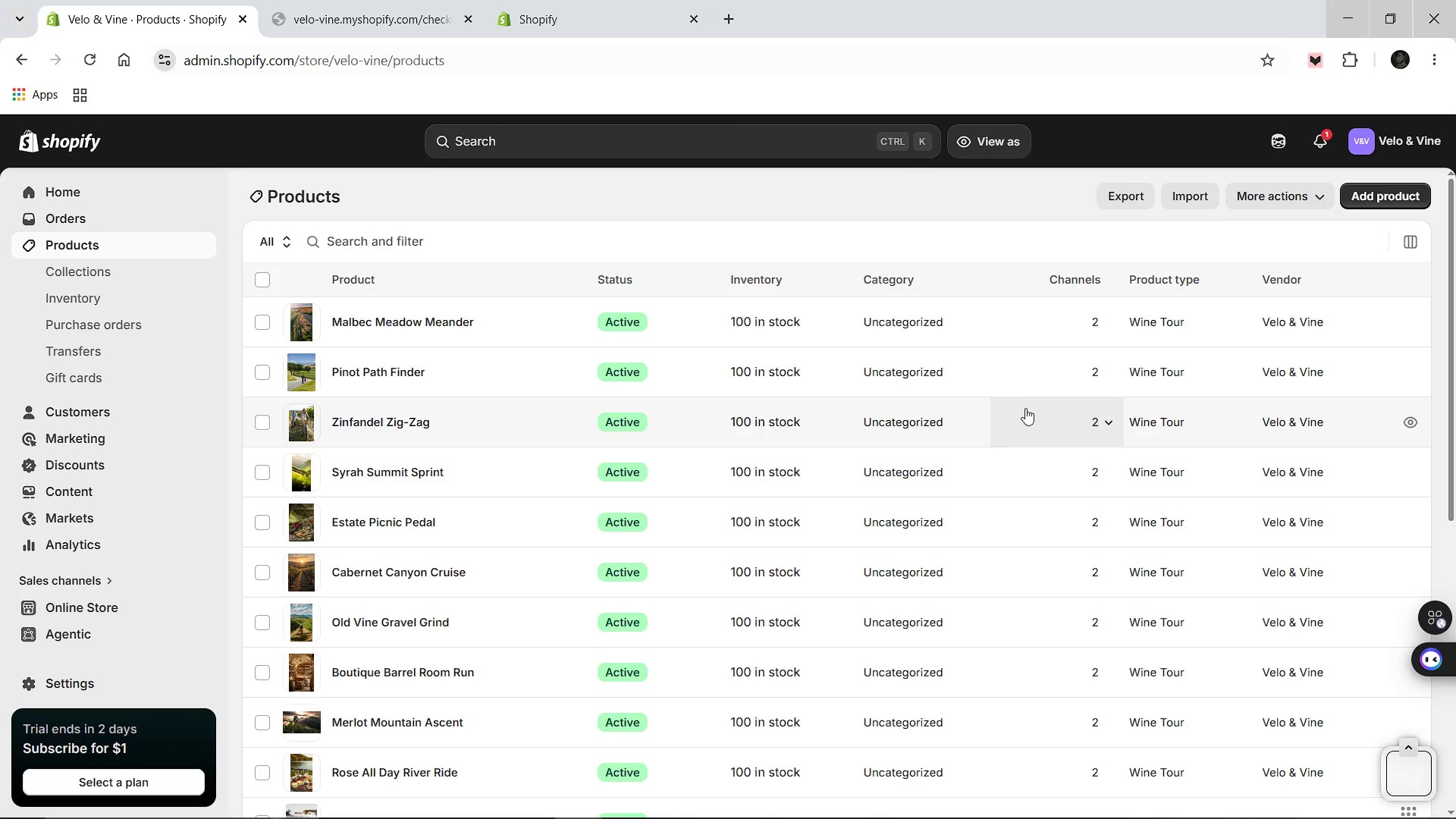 
left_click([352, 0])
 